 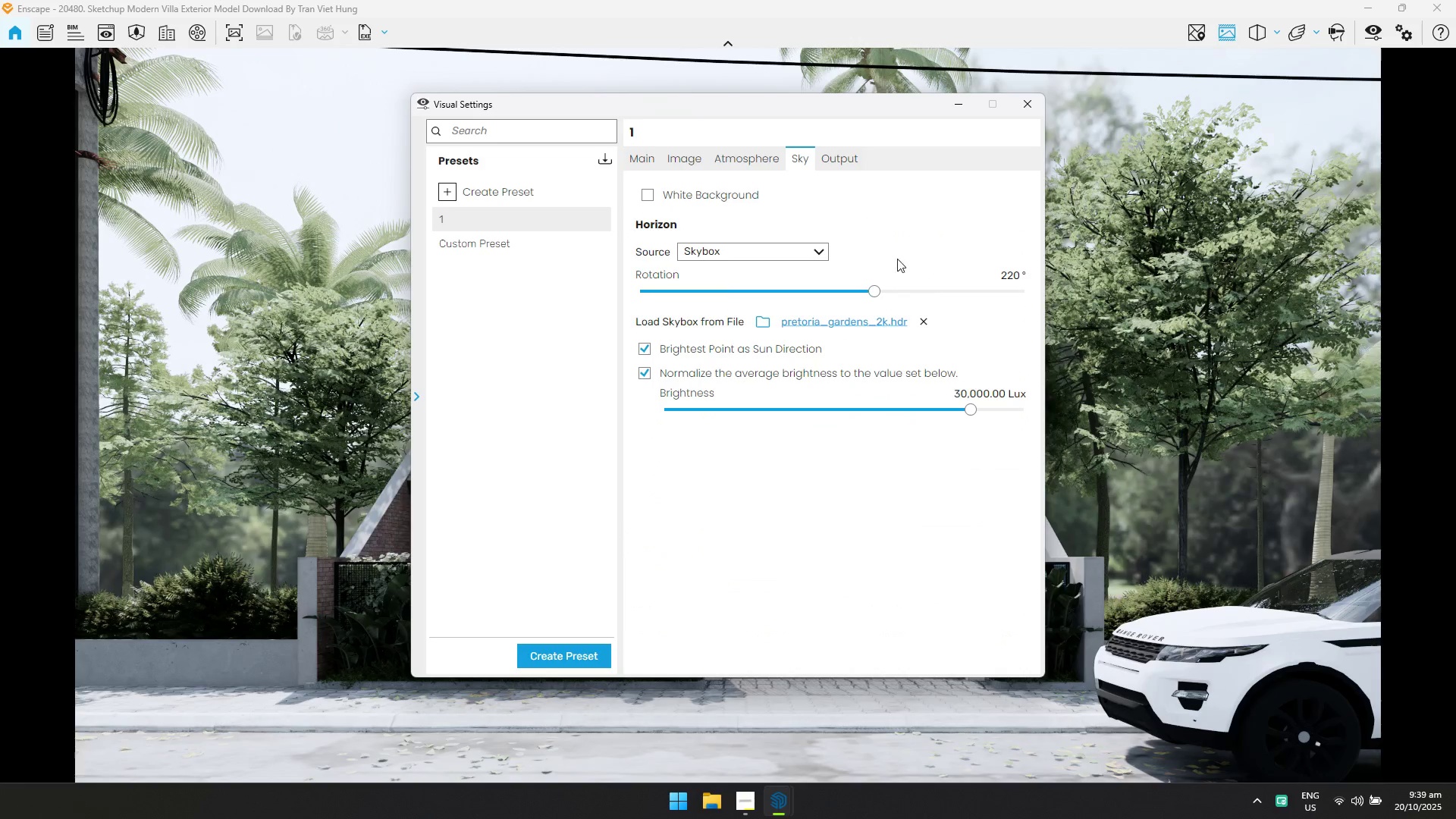 
left_click_drag(start_coordinate=[873, 288], to_coordinate=[810, 287])
 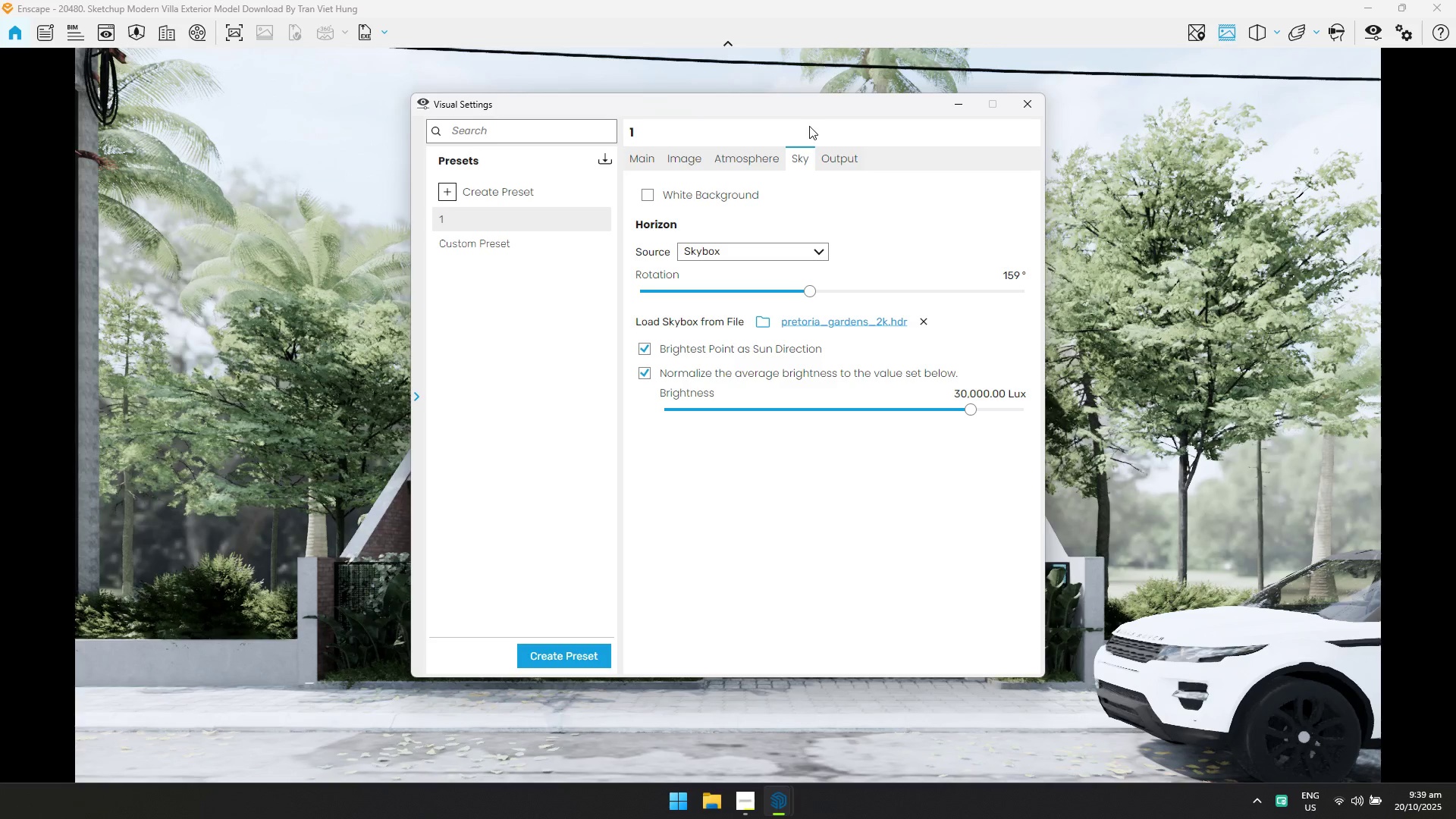 
left_click_drag(start_coordinate=[810, 116], to_coordinate=[1091, 401])
 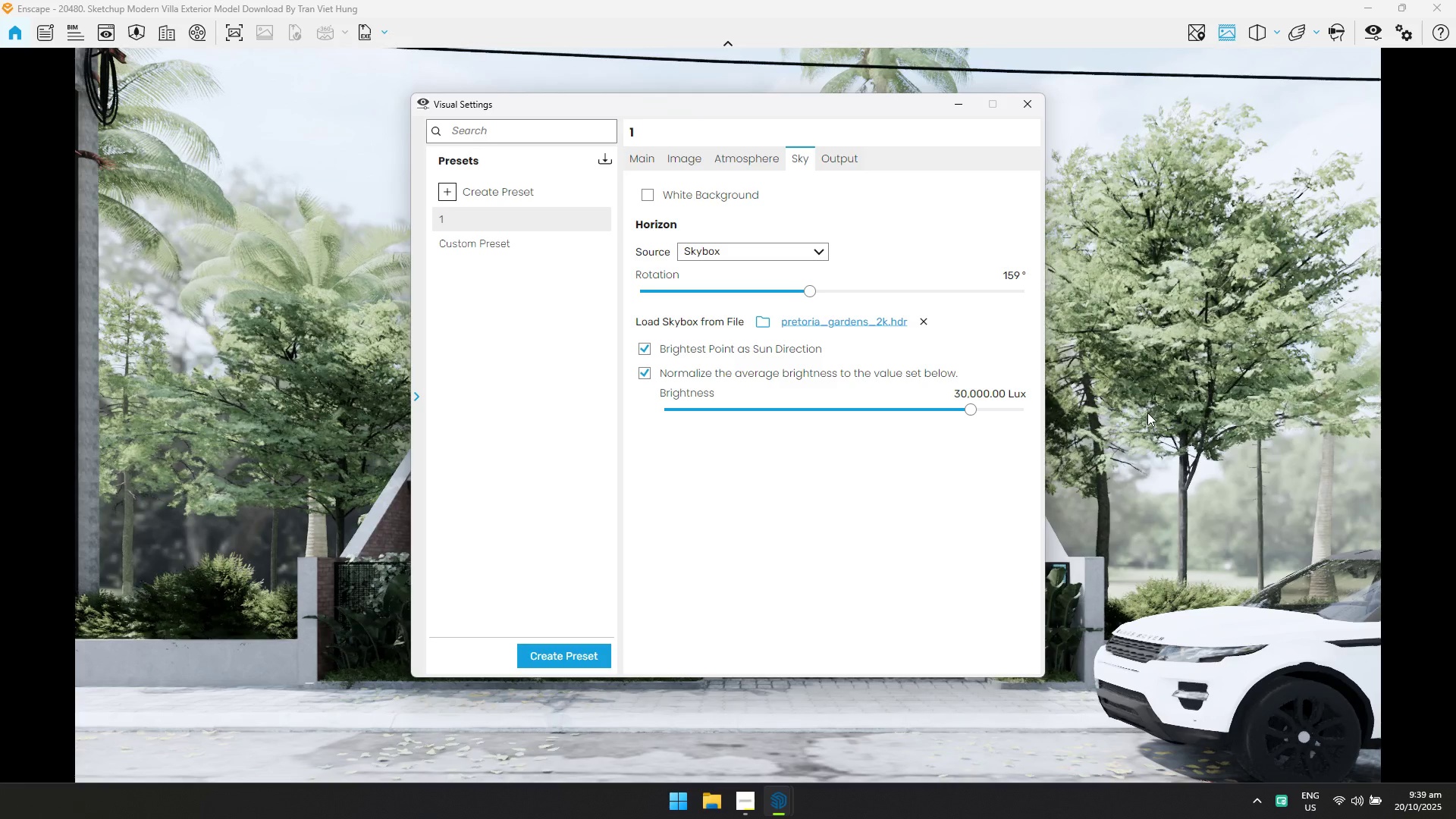 
left_click_drag(start_coordinate=[1143, 402], to_coordinate=[1128, 378])
 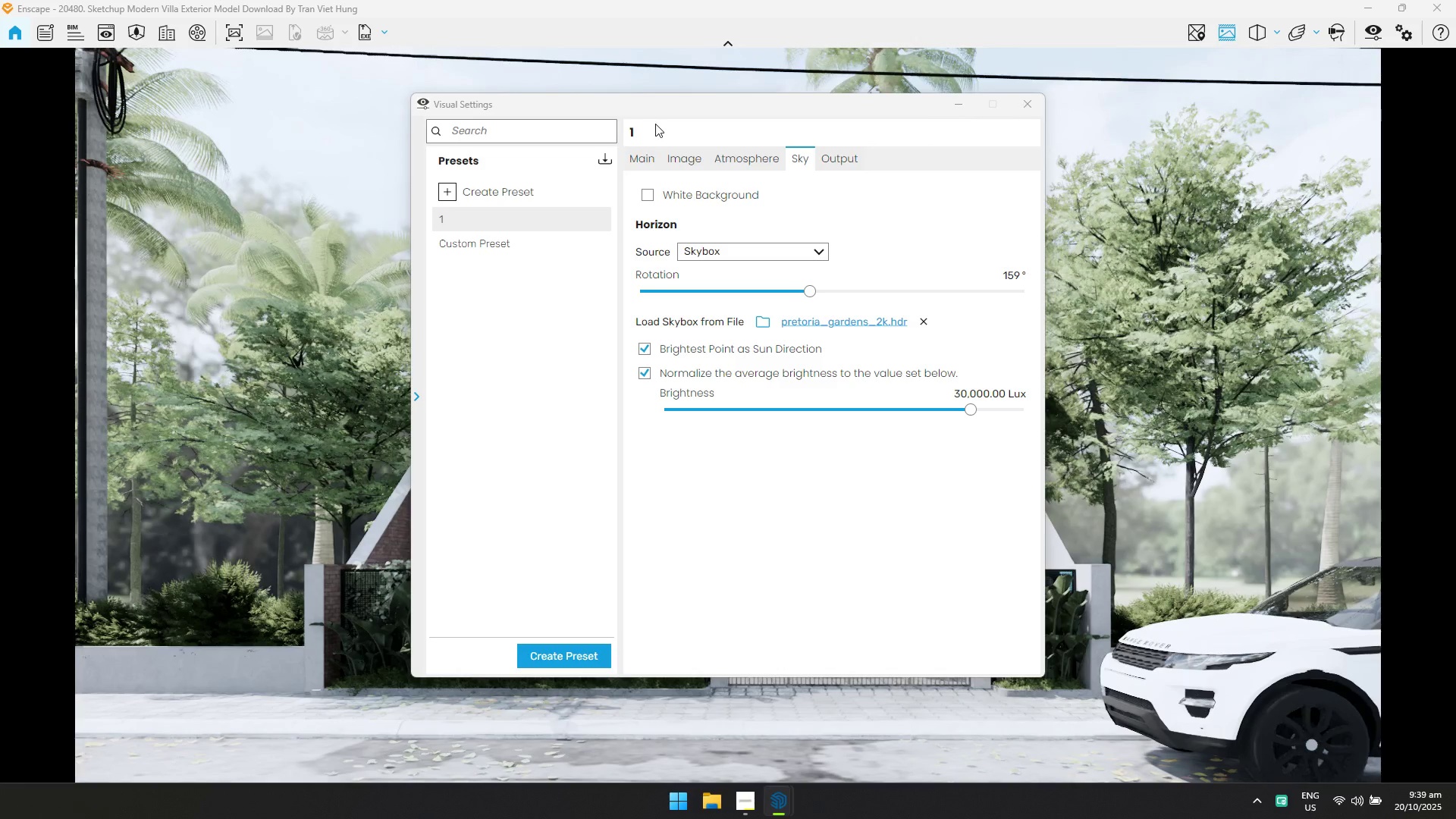 
left_click_drag(start_coordinate=[664, 102], to_coordinate=[1136, 207])
 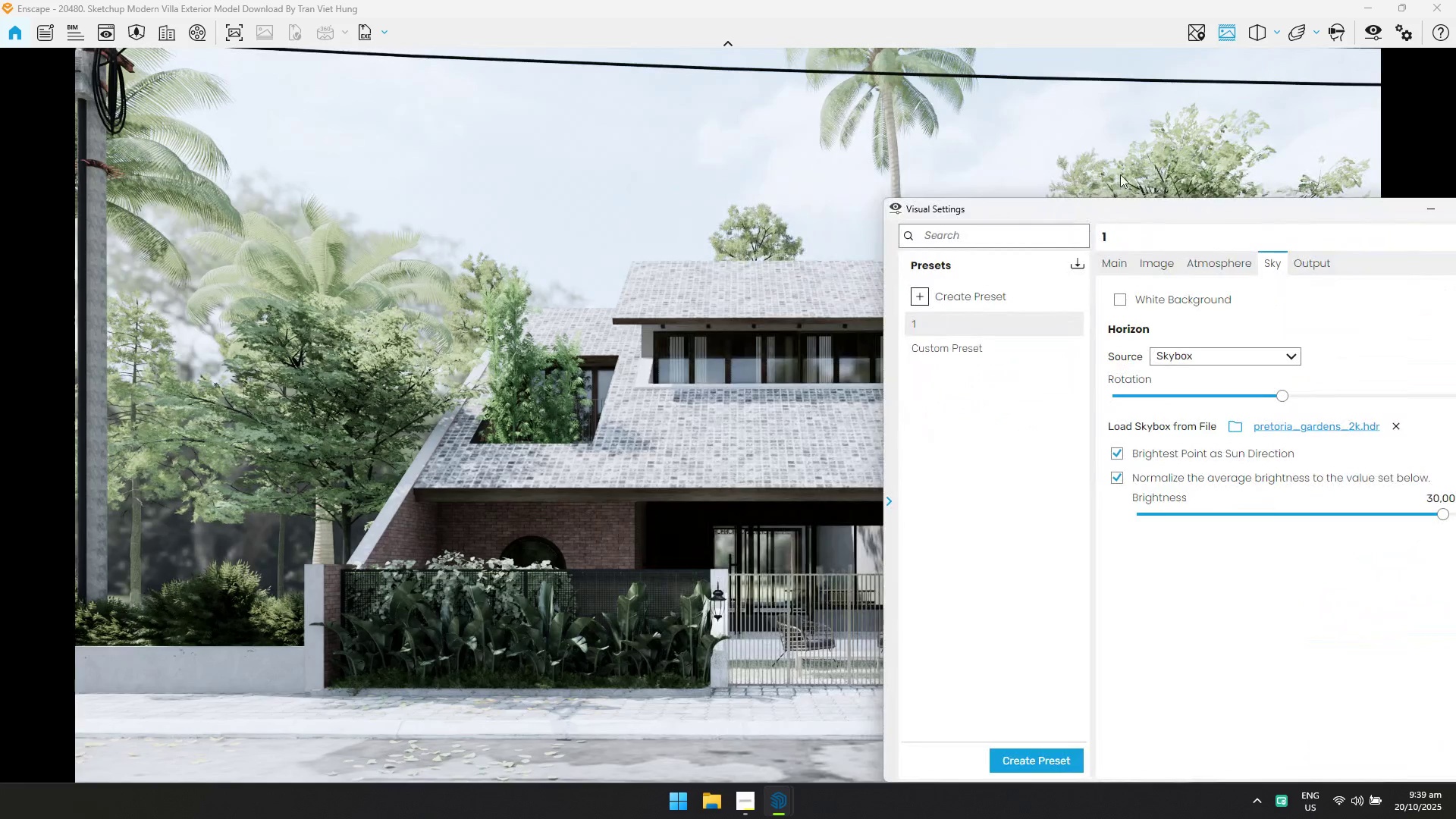 
left_click_drag(start_coordinate=[1119, 174], to_coordinate=[728, 414])
 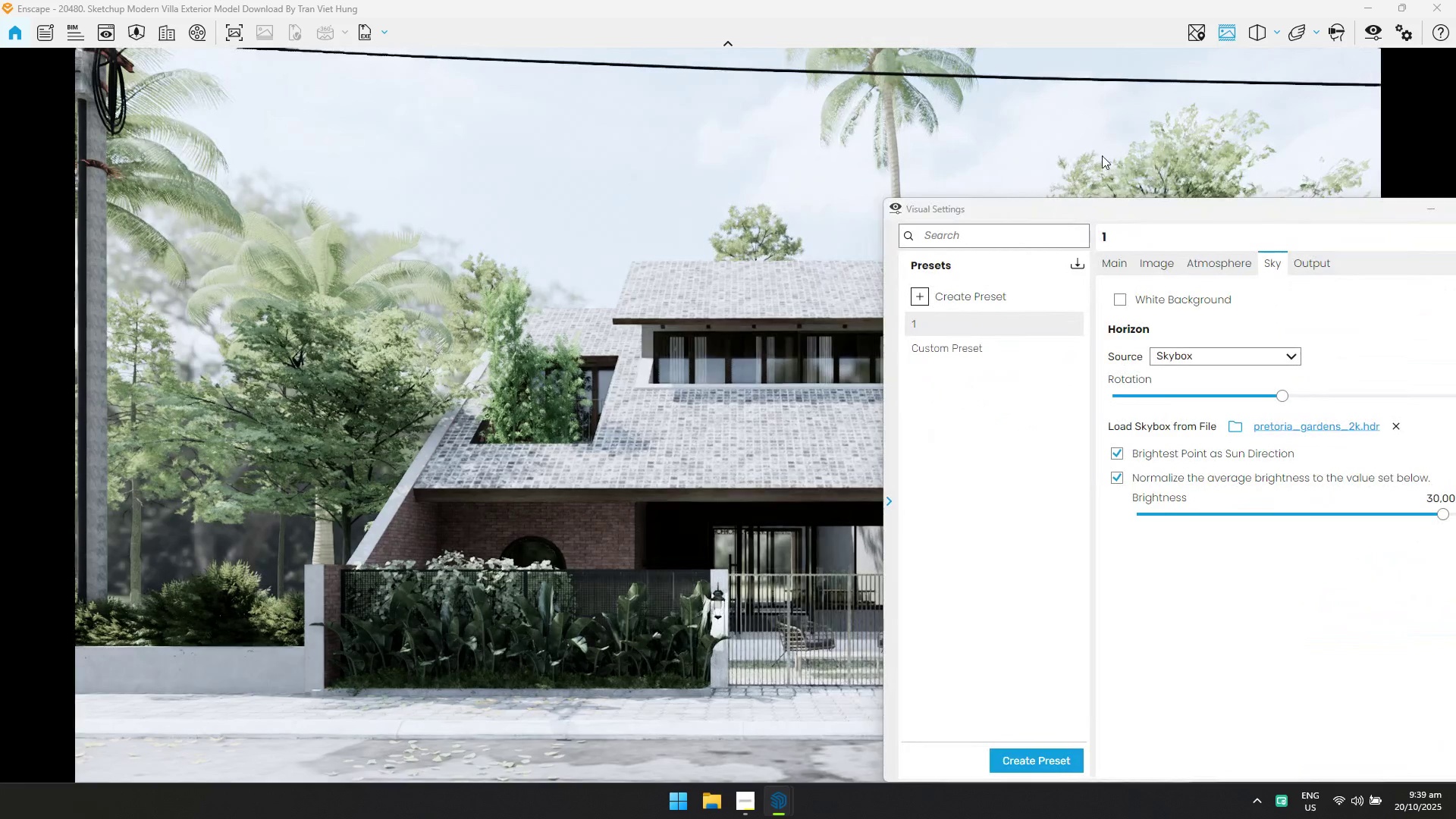 
left_click_drag(start_coordinate=[1097, 157], to_coordinate=[1090, 165])
 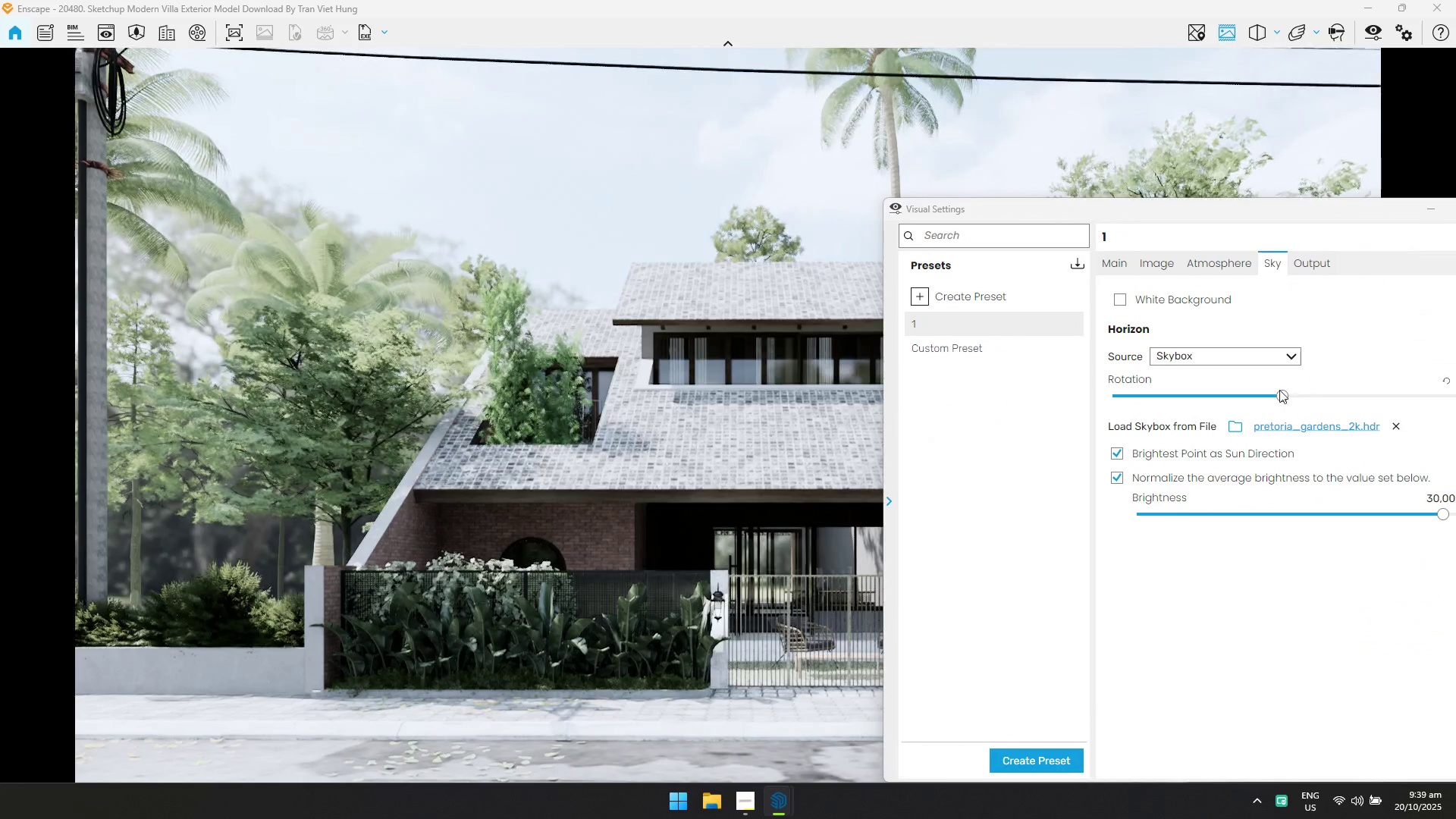 
left_click_drag(start_coordinate=[1284, 393], to_coordinate=[1227, 394])
 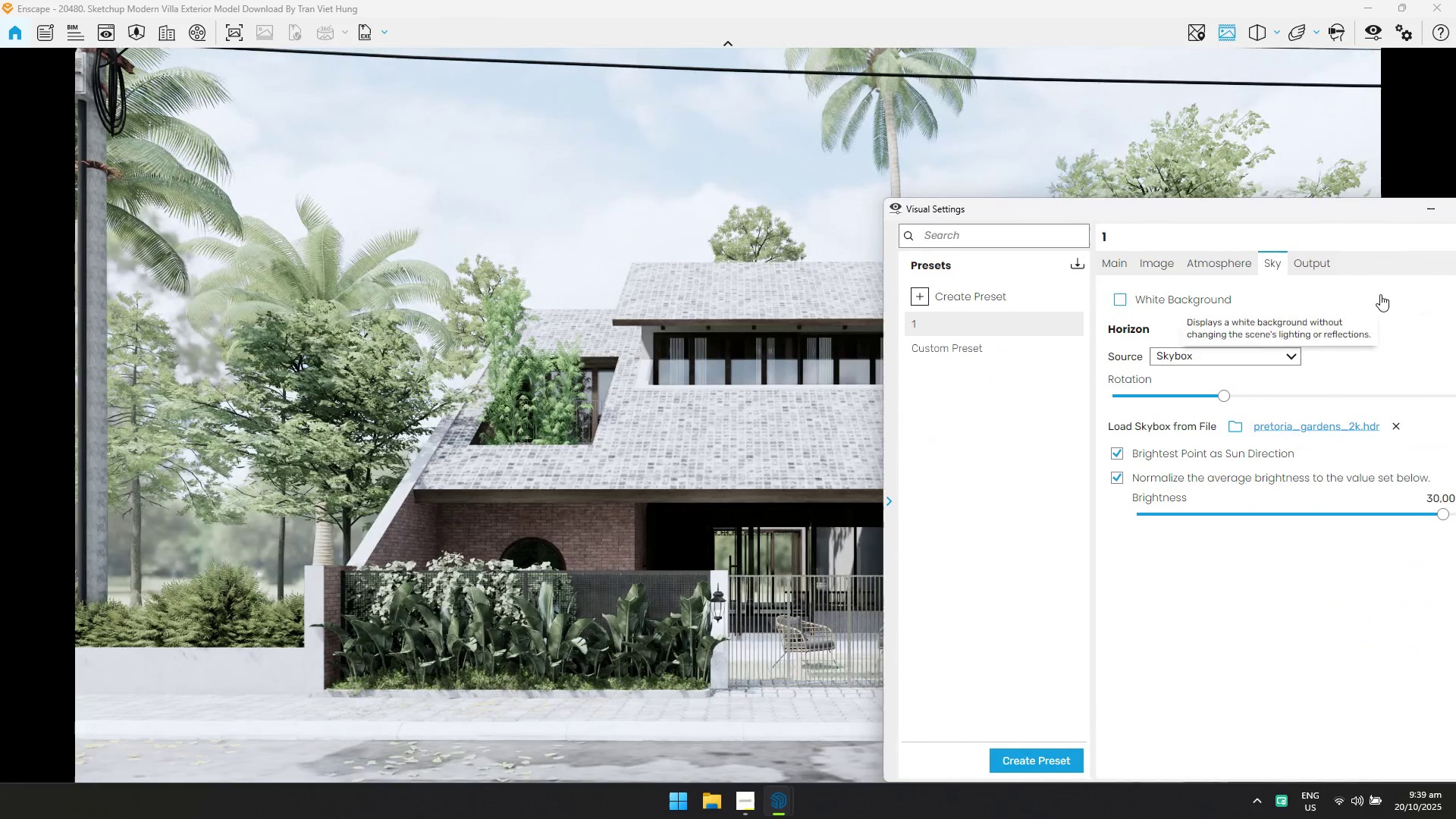 
left_click_drag(start_coordinate=[1367, 214], to_coordinate=[1020, 207])
 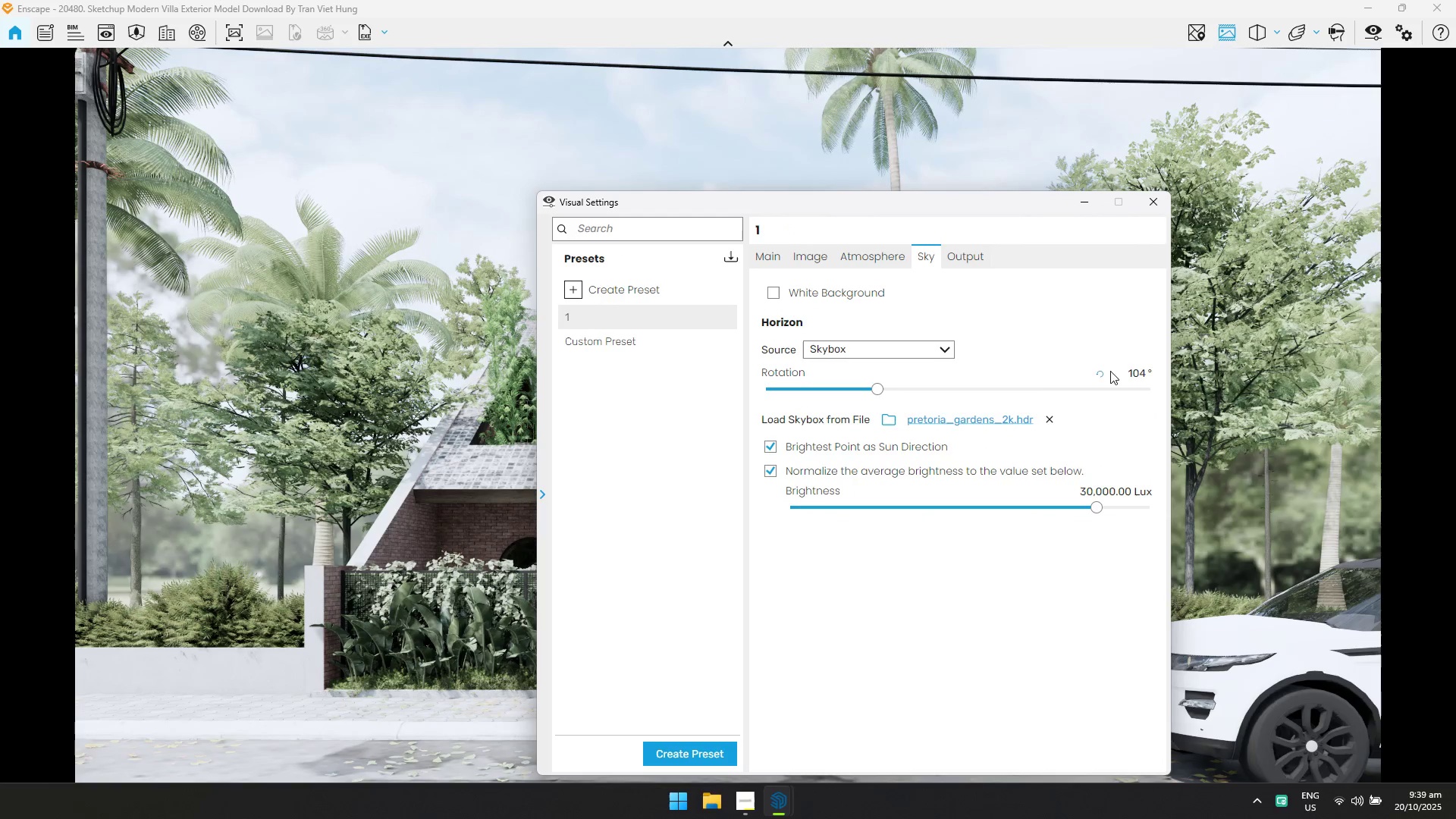 
left_click([1153, 375])
 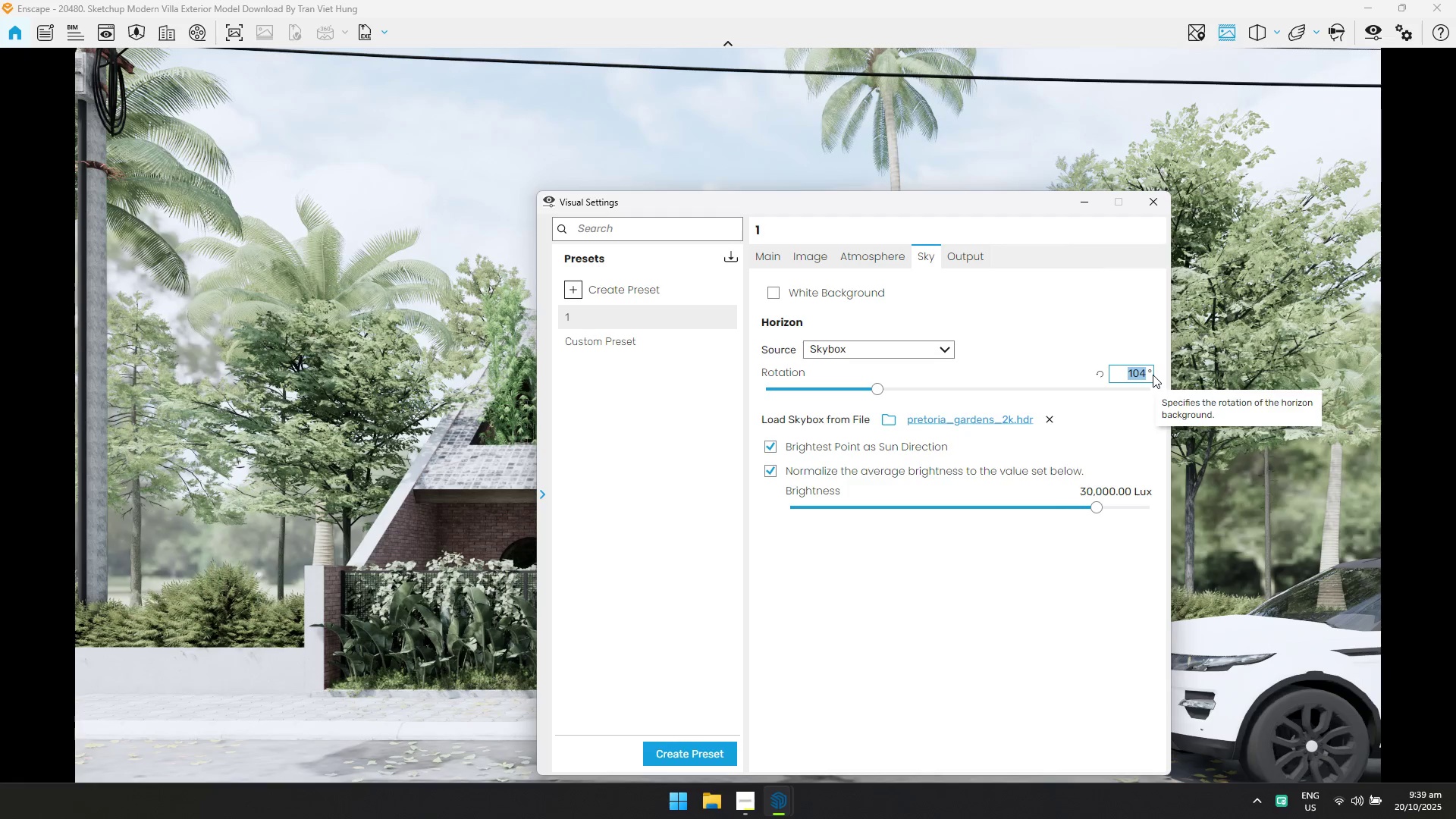 
key(Control+ControlLeft)
 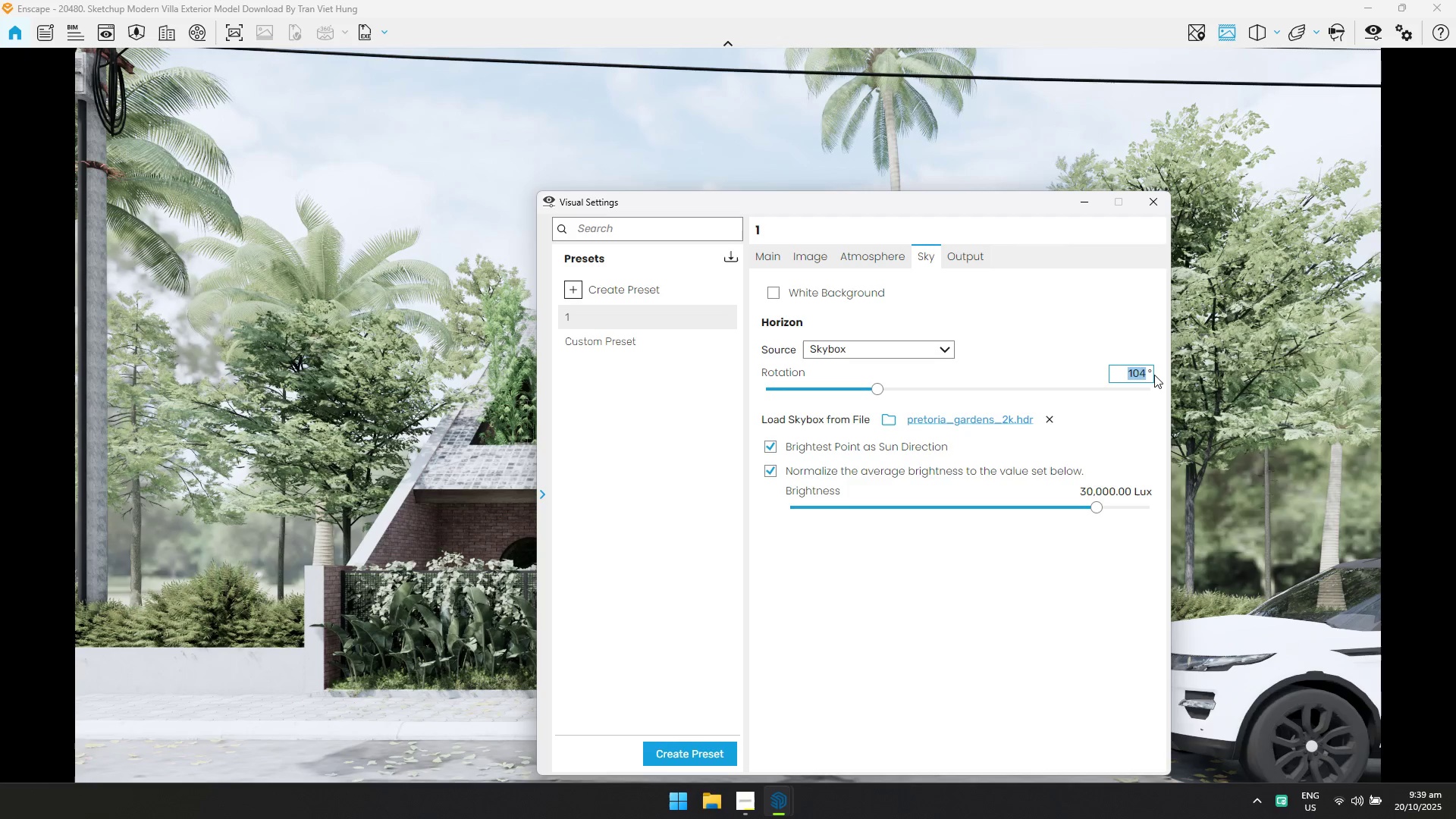 
type(100)
 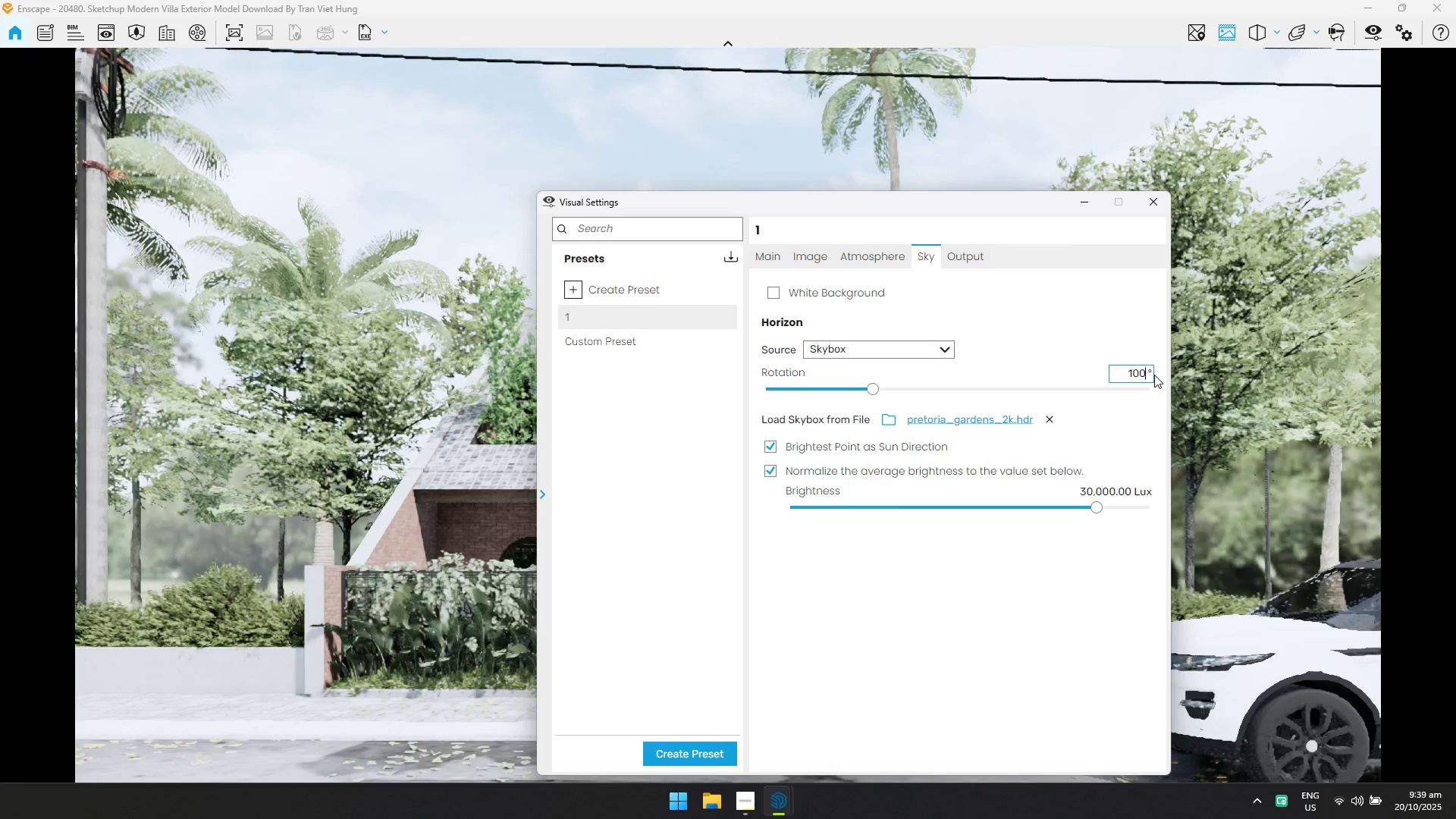 
key(Enter)
 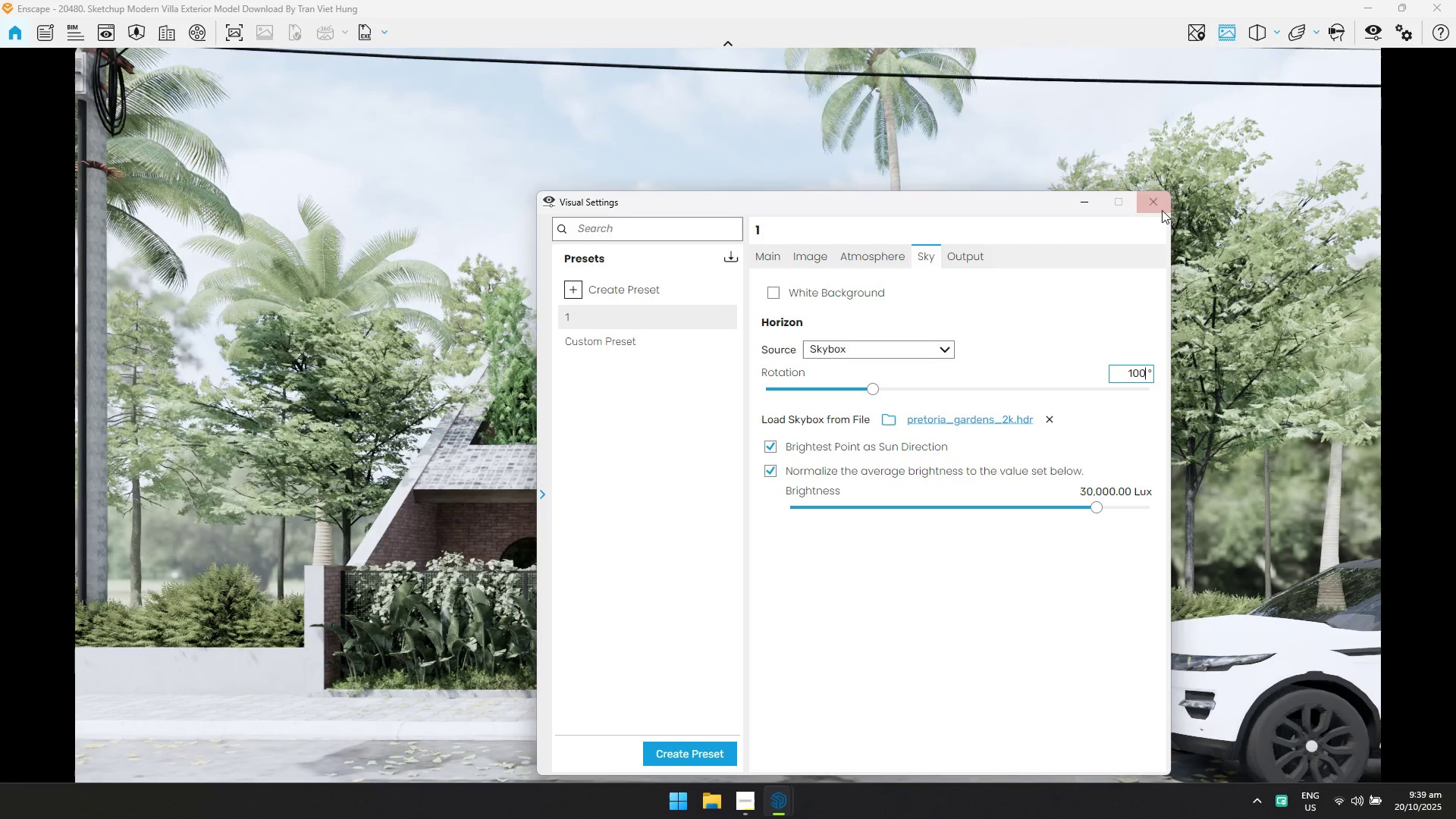 
left_click_drag(start_coordinate=[1025, 386], to_coordinate=[723, 422])
 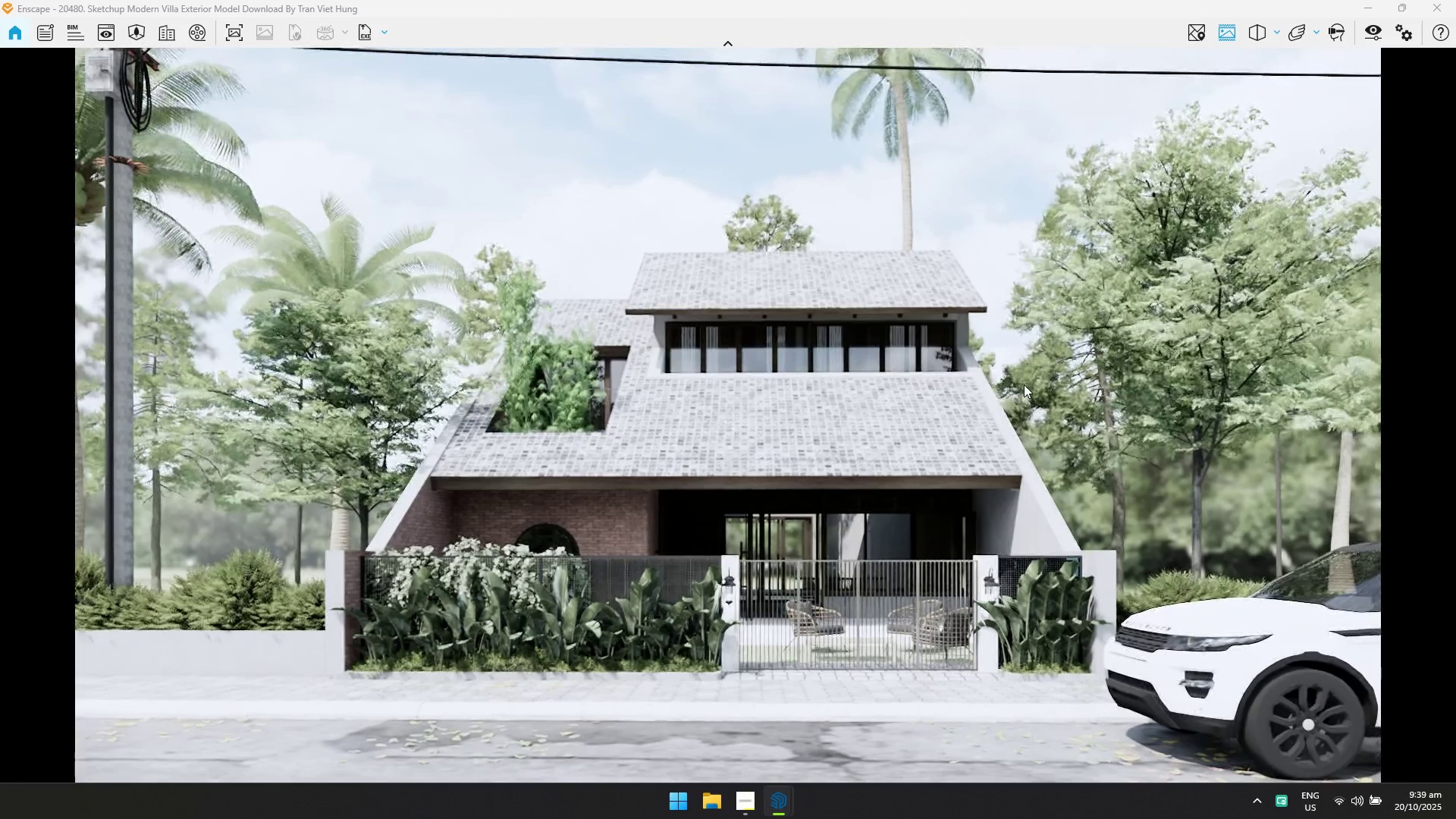 
key(S)
 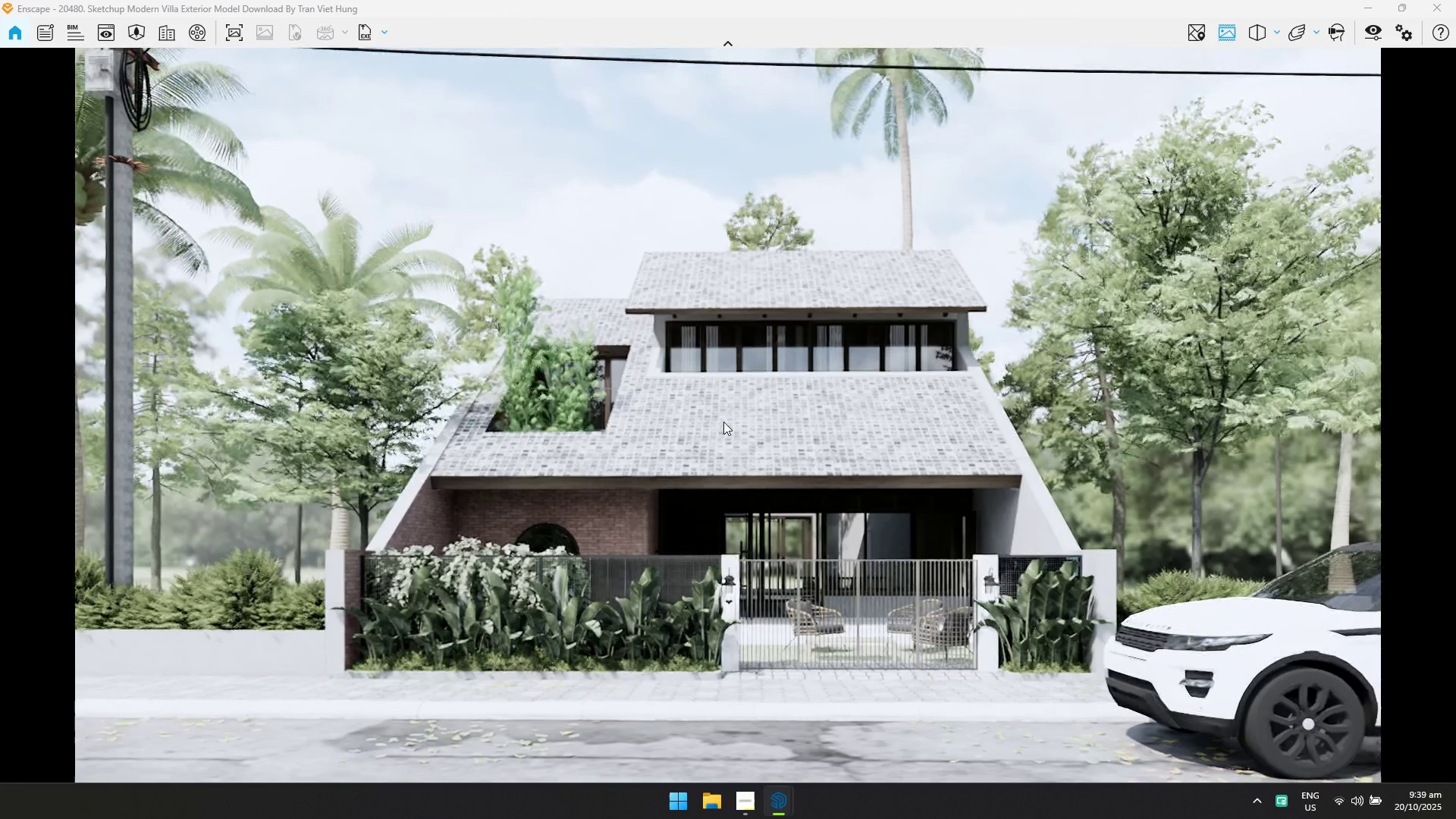 
left_click_drag(start_coordinate=[1024, 386], to_coordinate=[728, 414])
 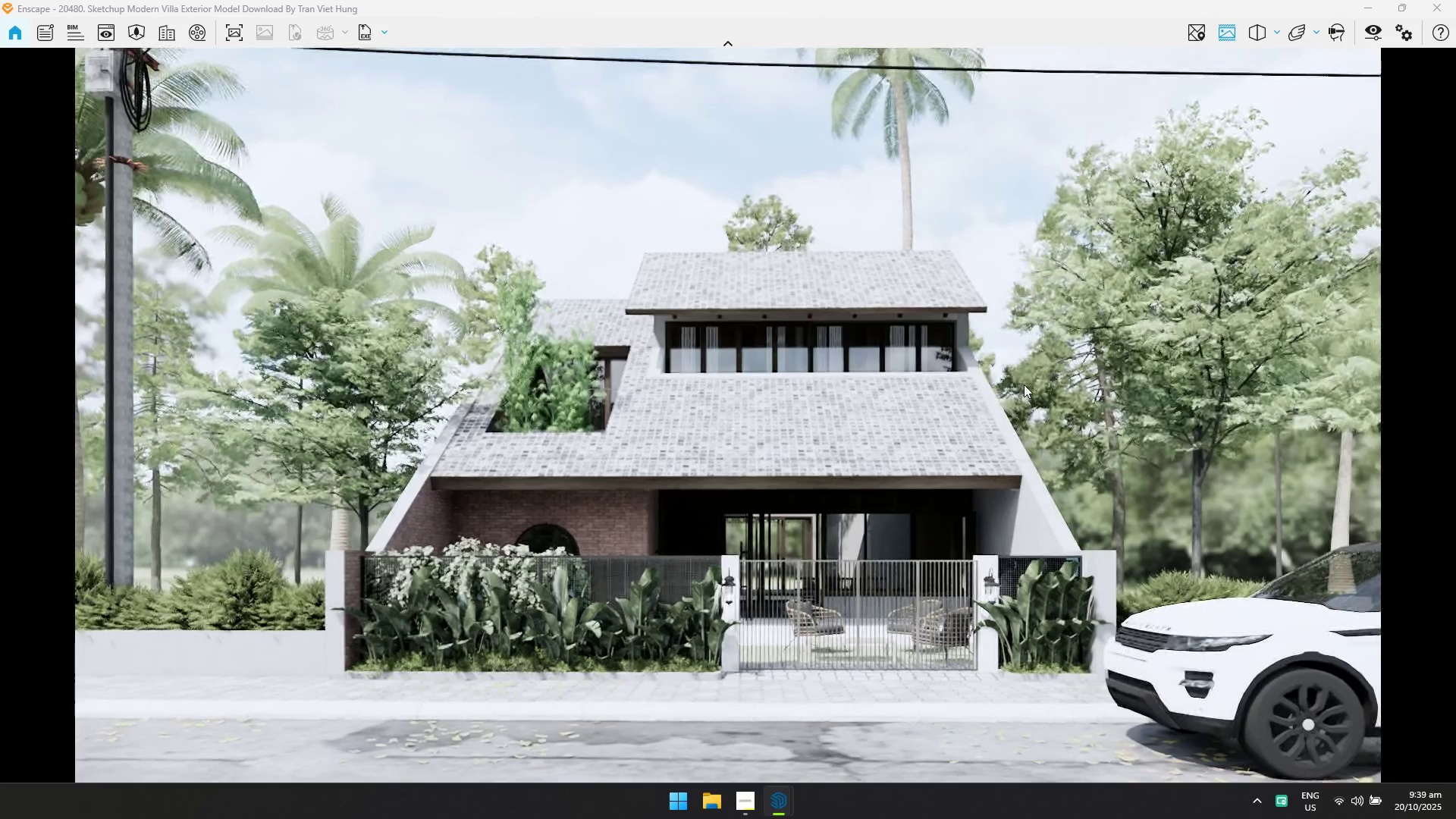 
double_click([1024, 384])
 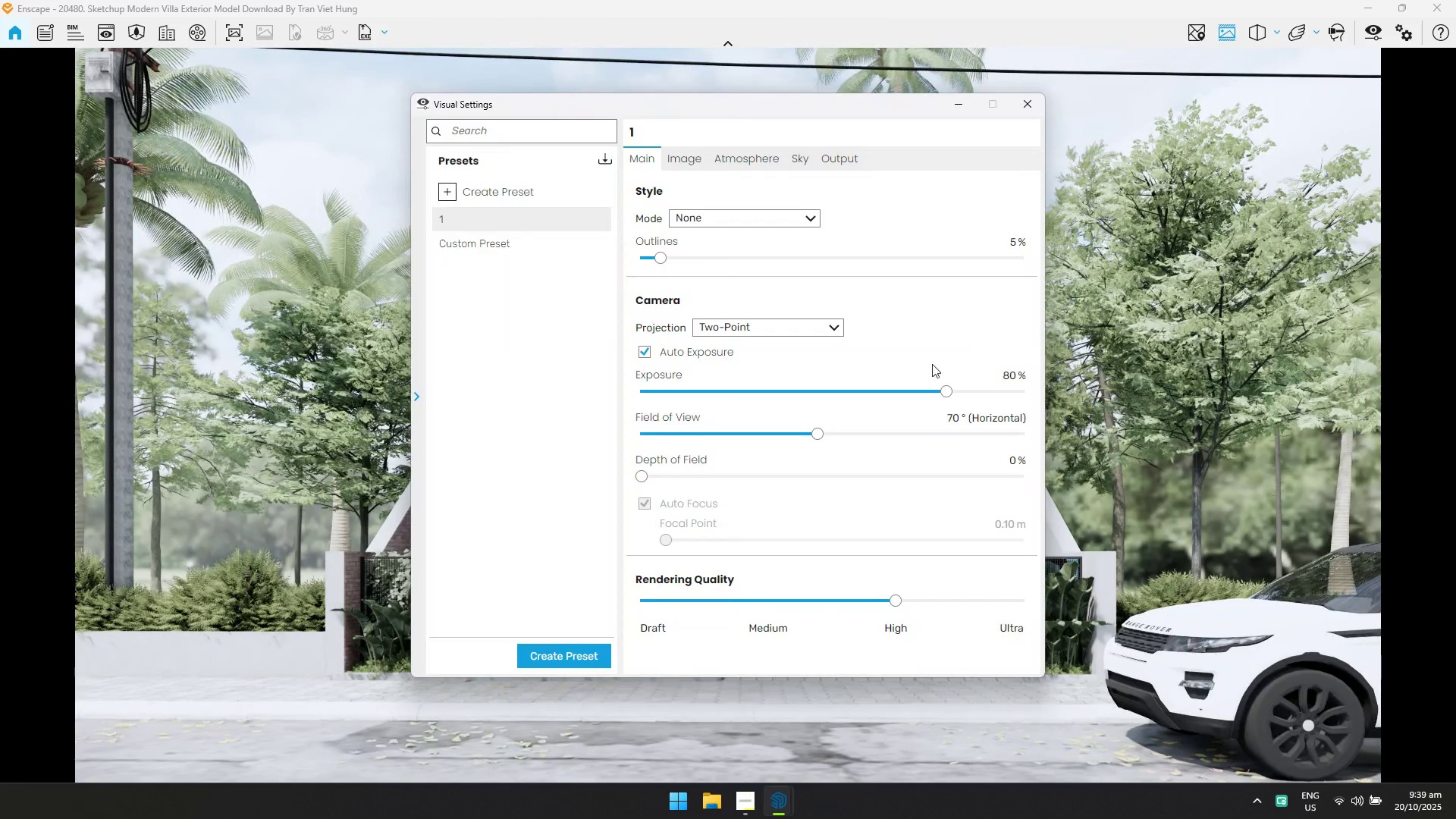 
left_click([1005, 375])
 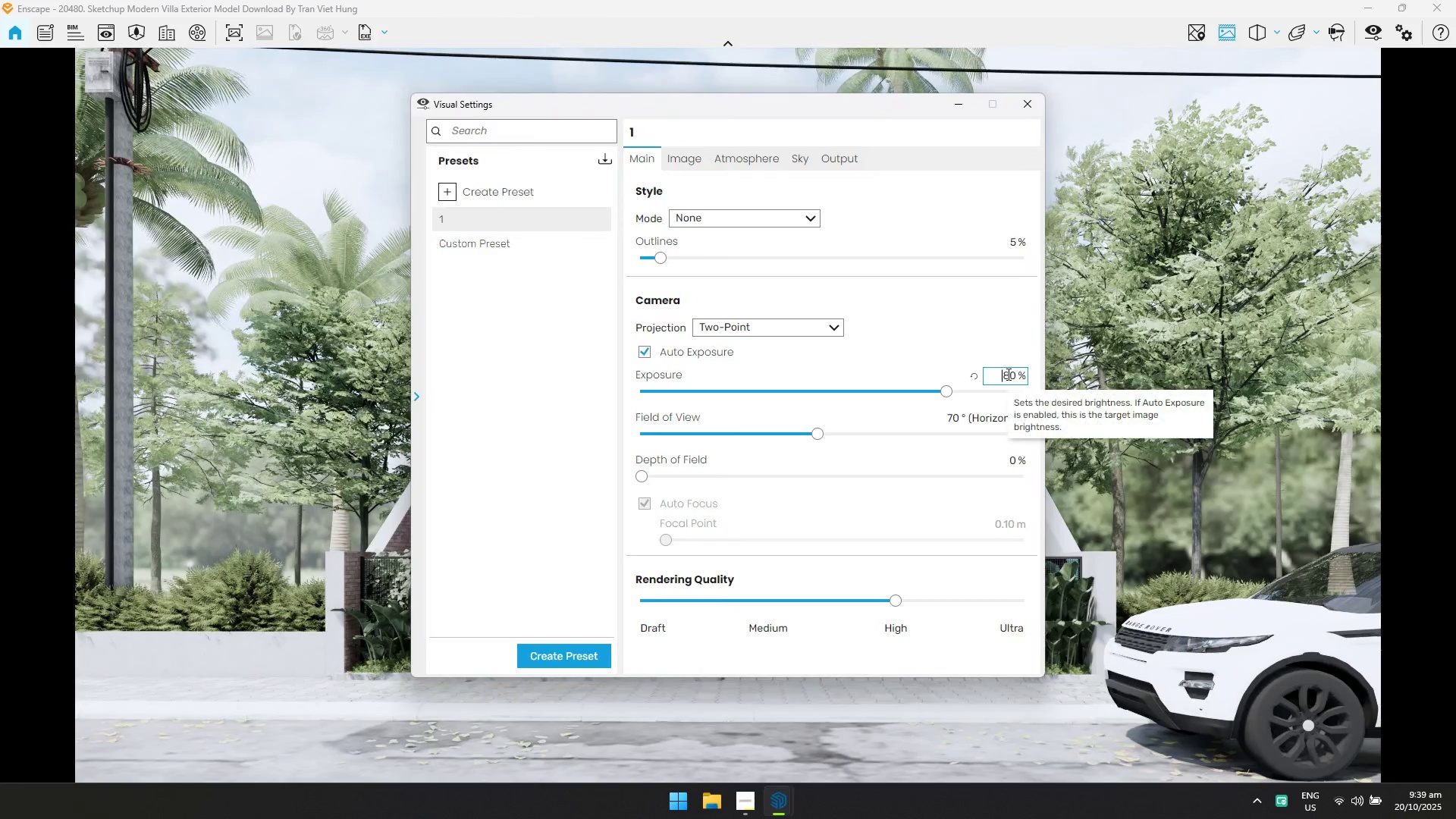 
key(Control+ControlLeft)
 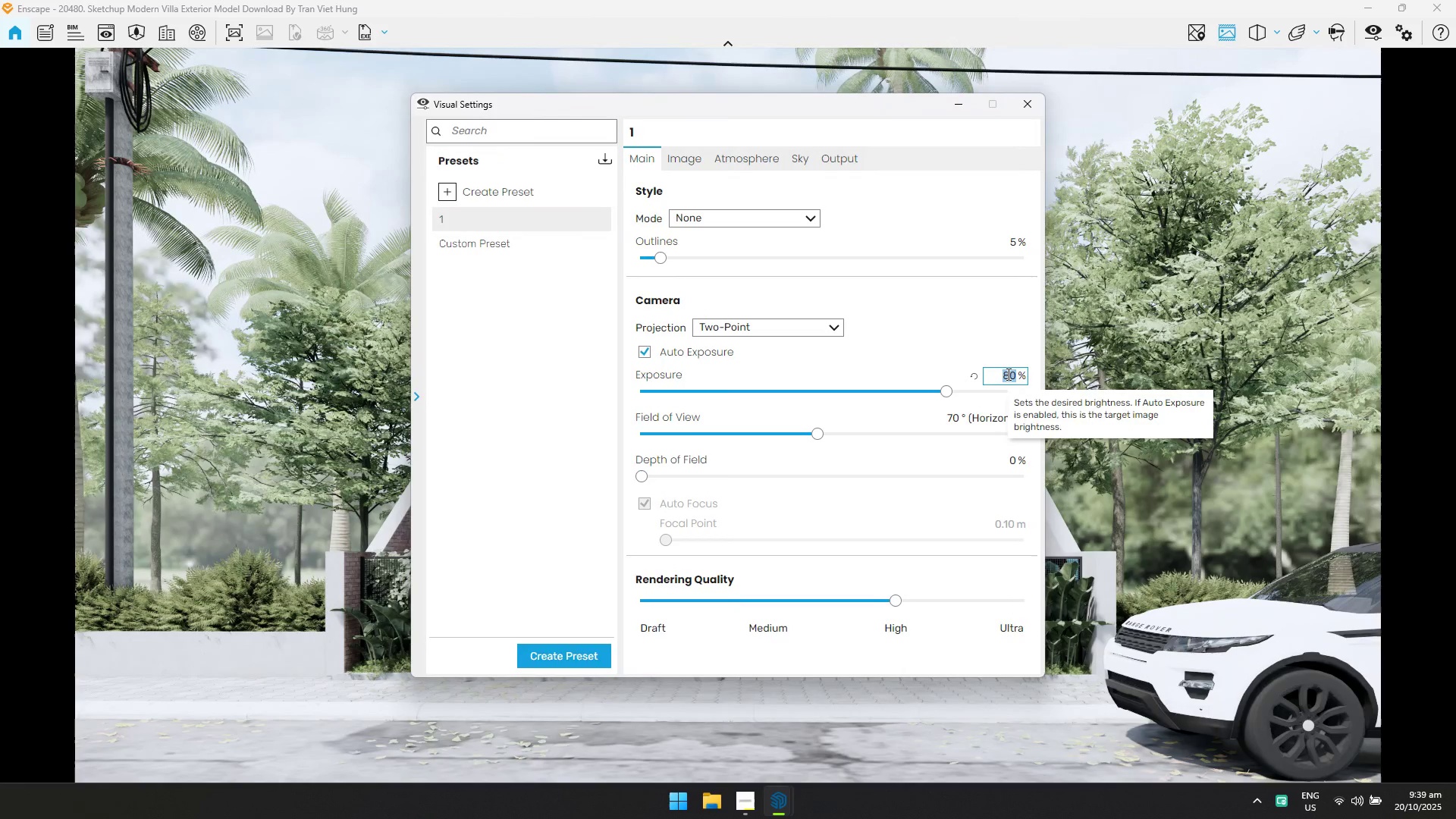 
key(Control+A)
 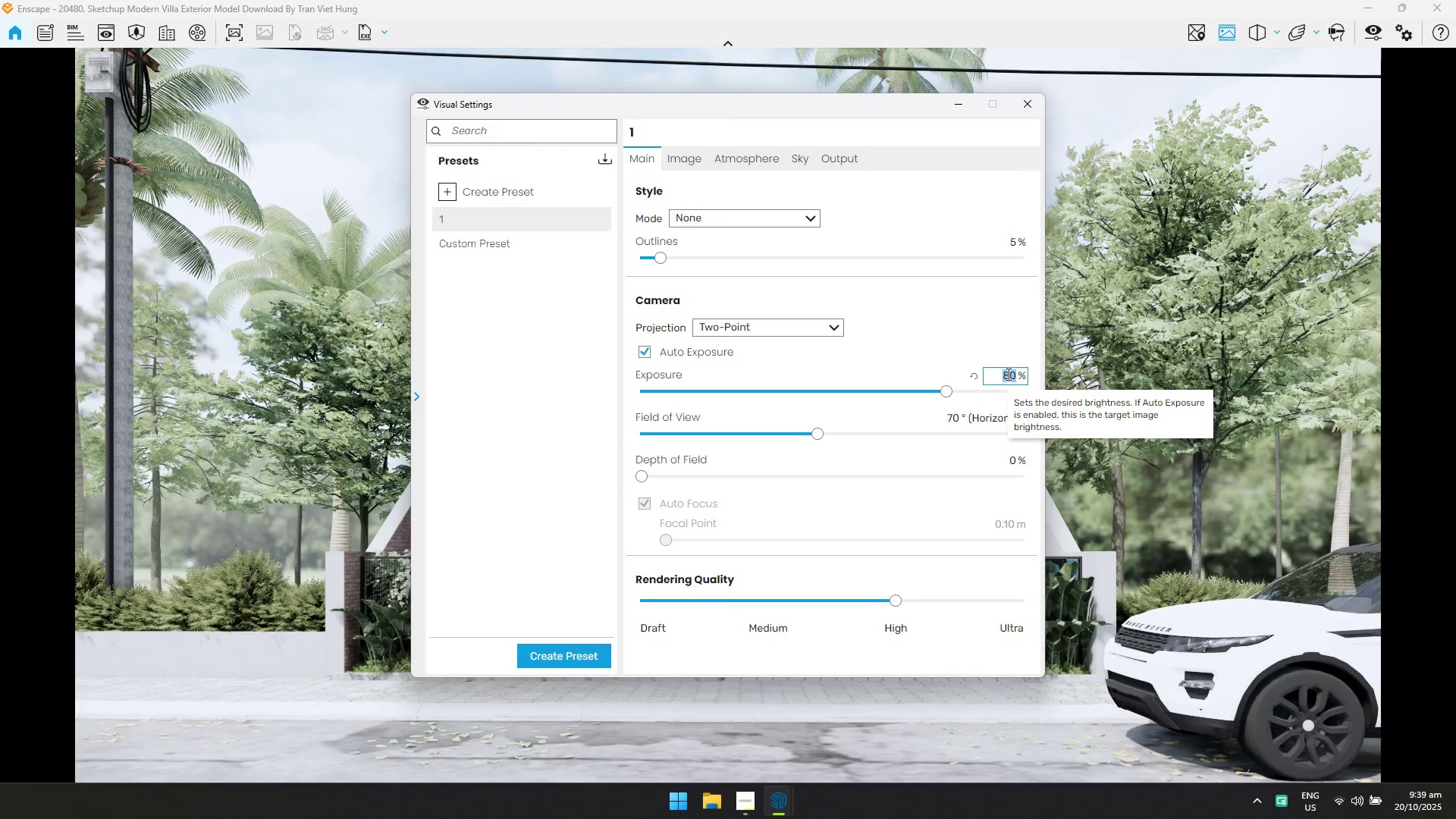 
type(70)
 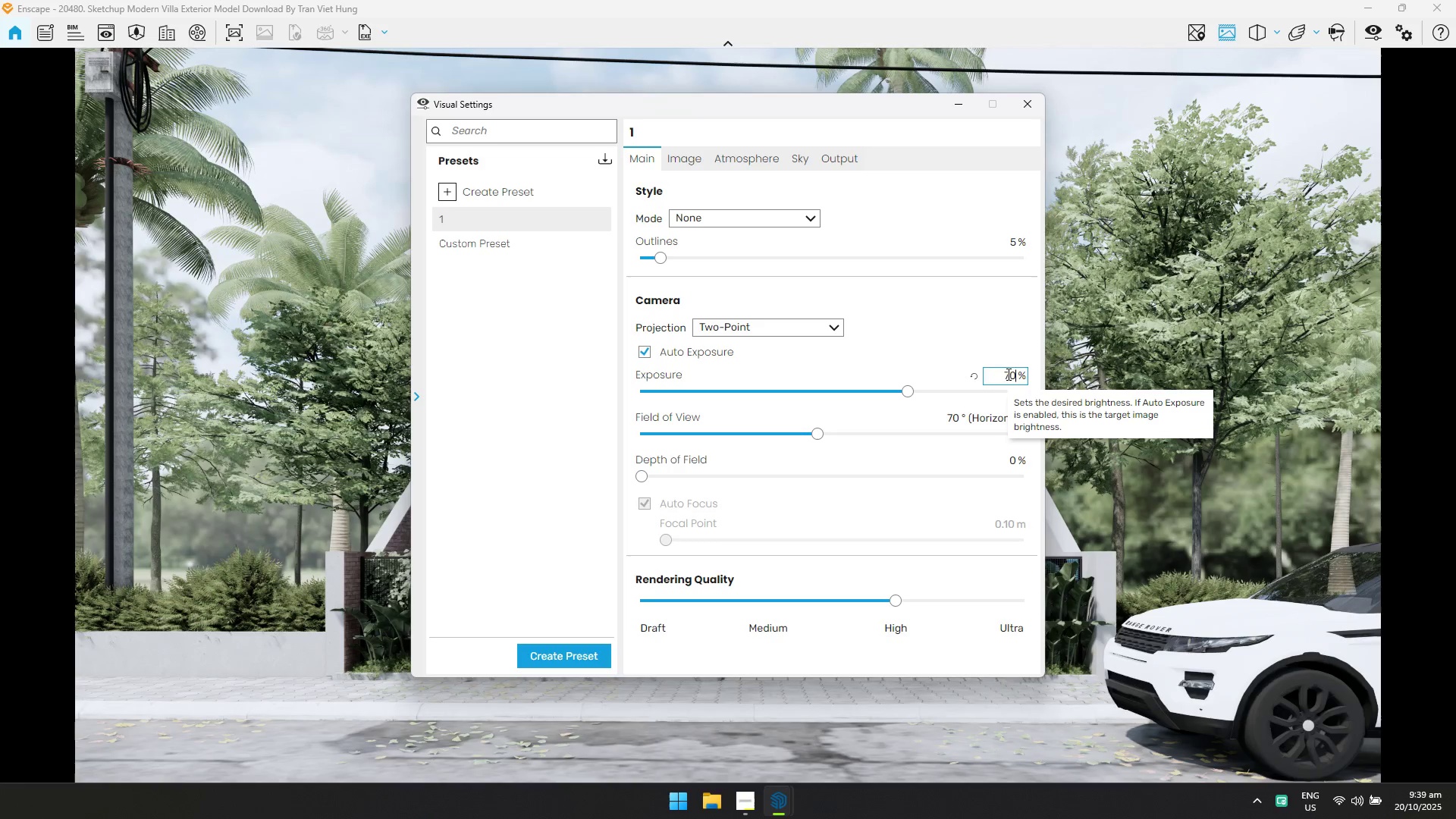 
key(Enter)
 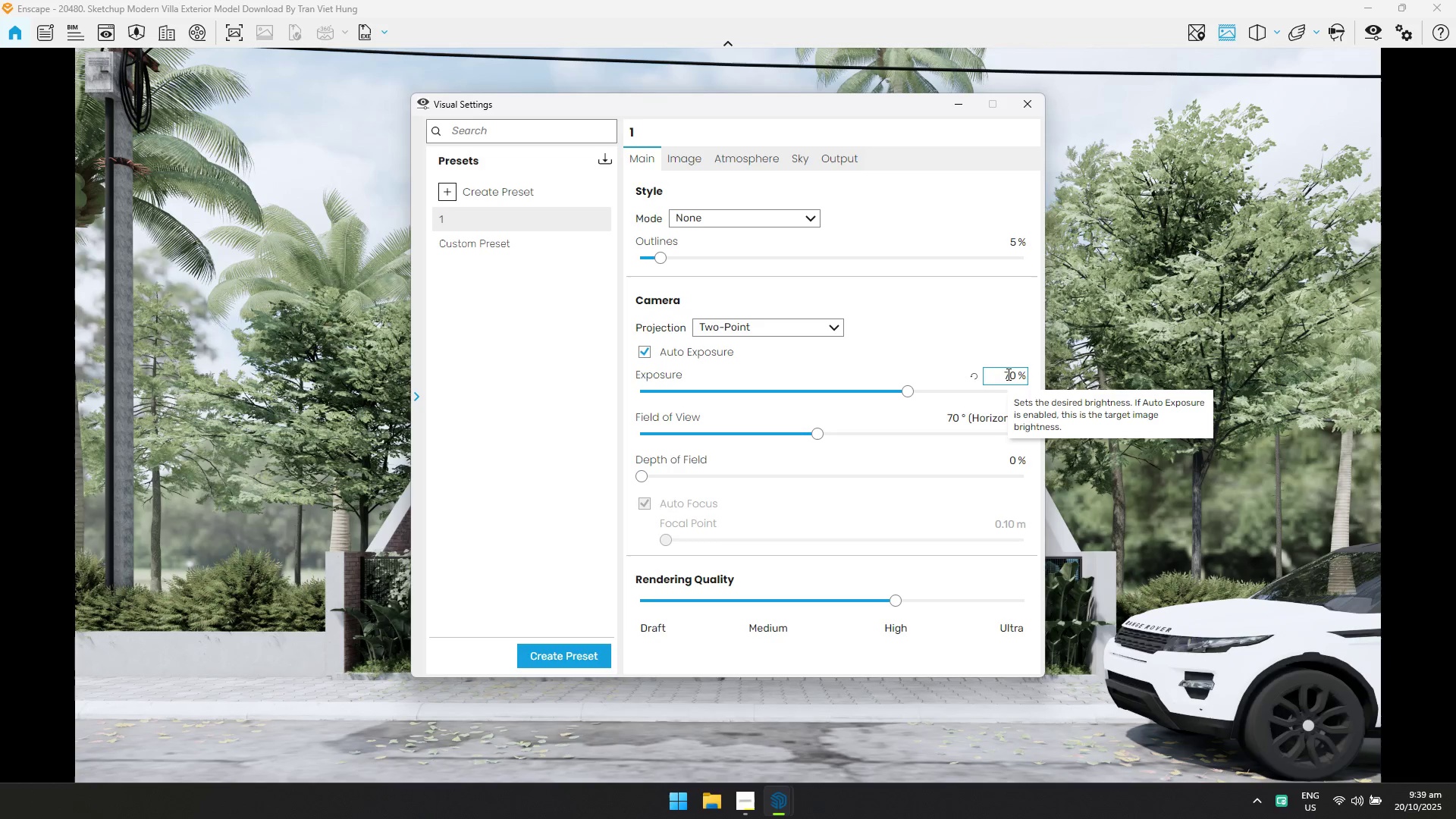 
key(Control+ControlLeft)
 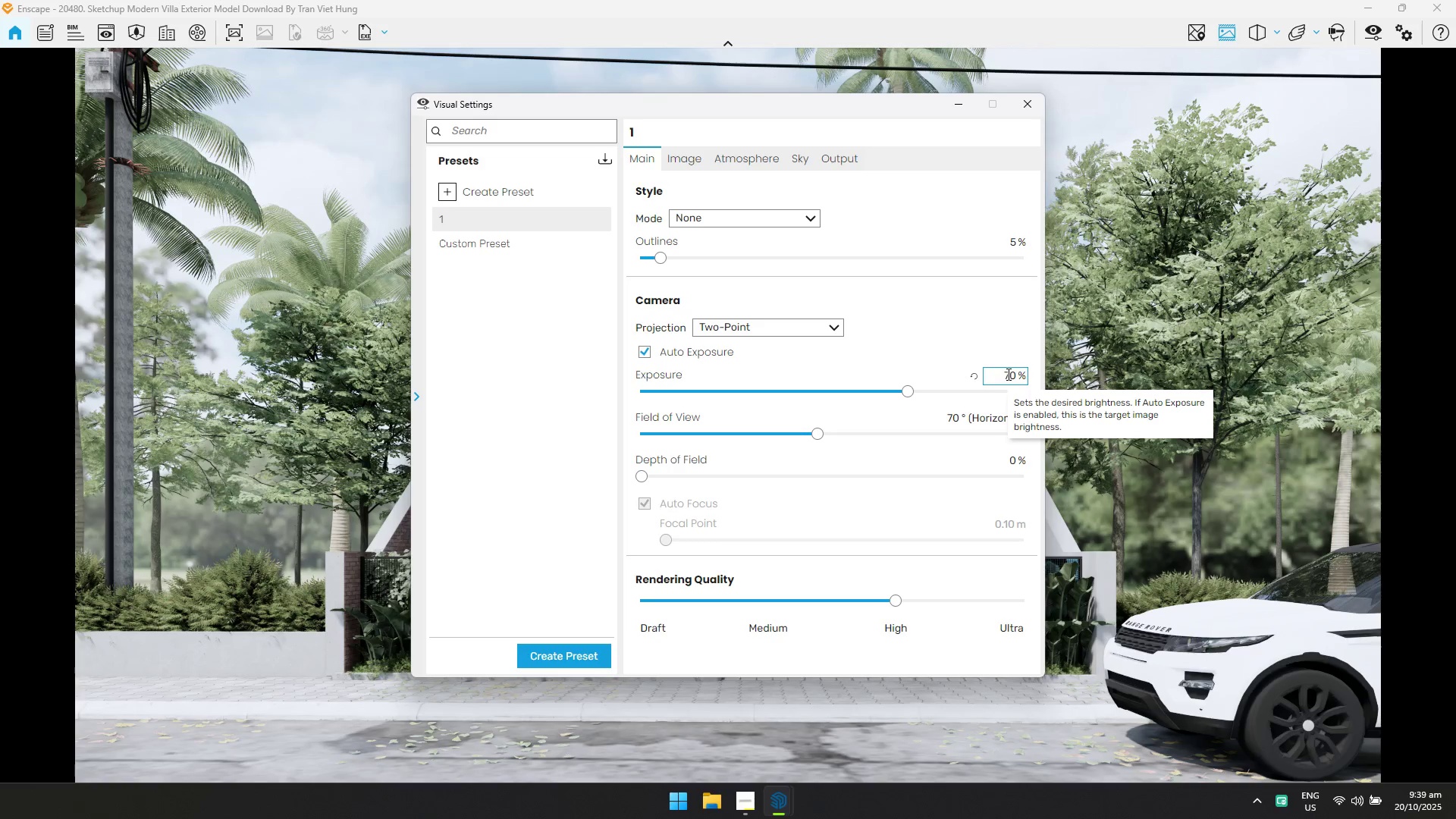 
key(Control+A)
 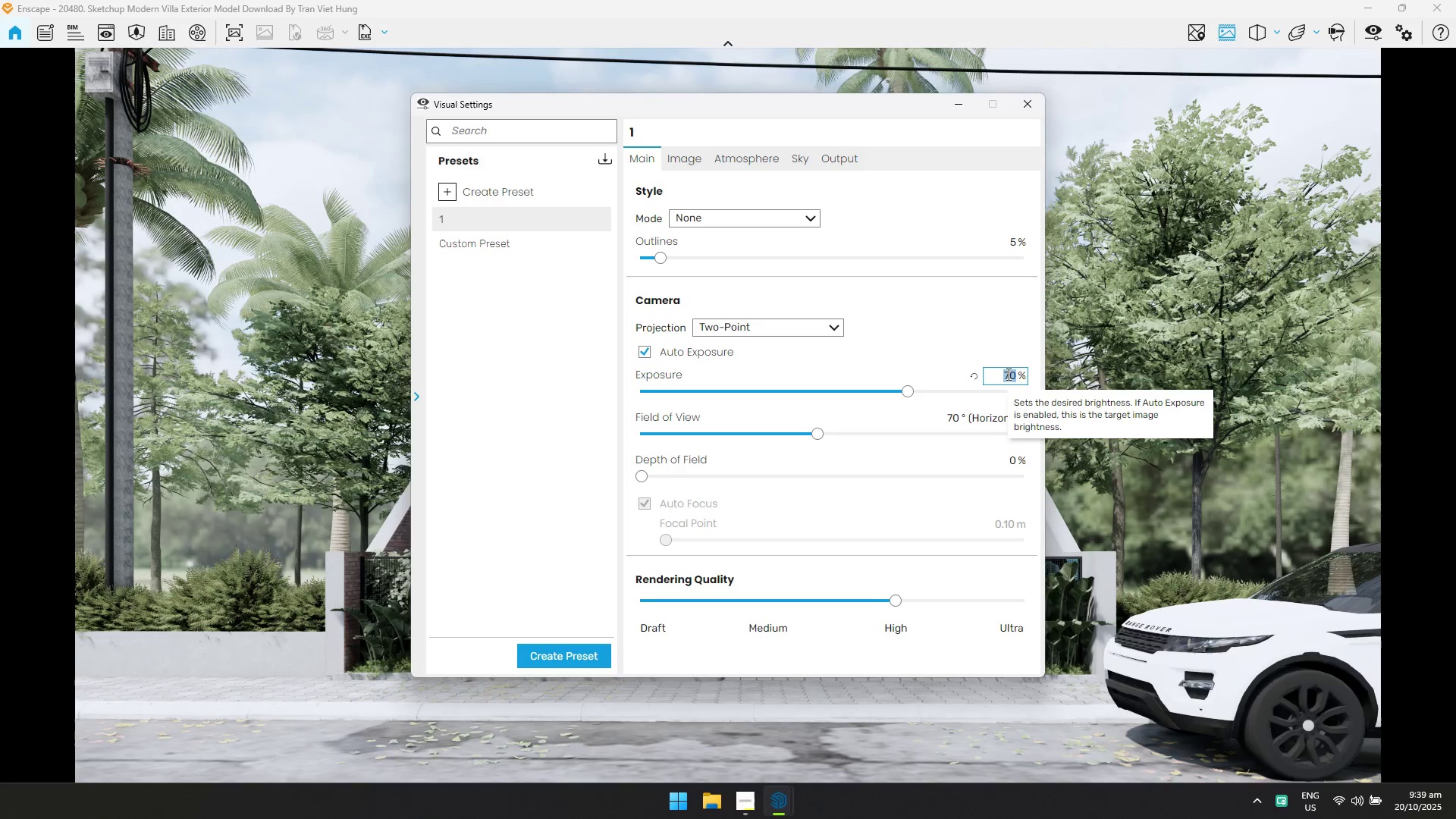 
type(60)
 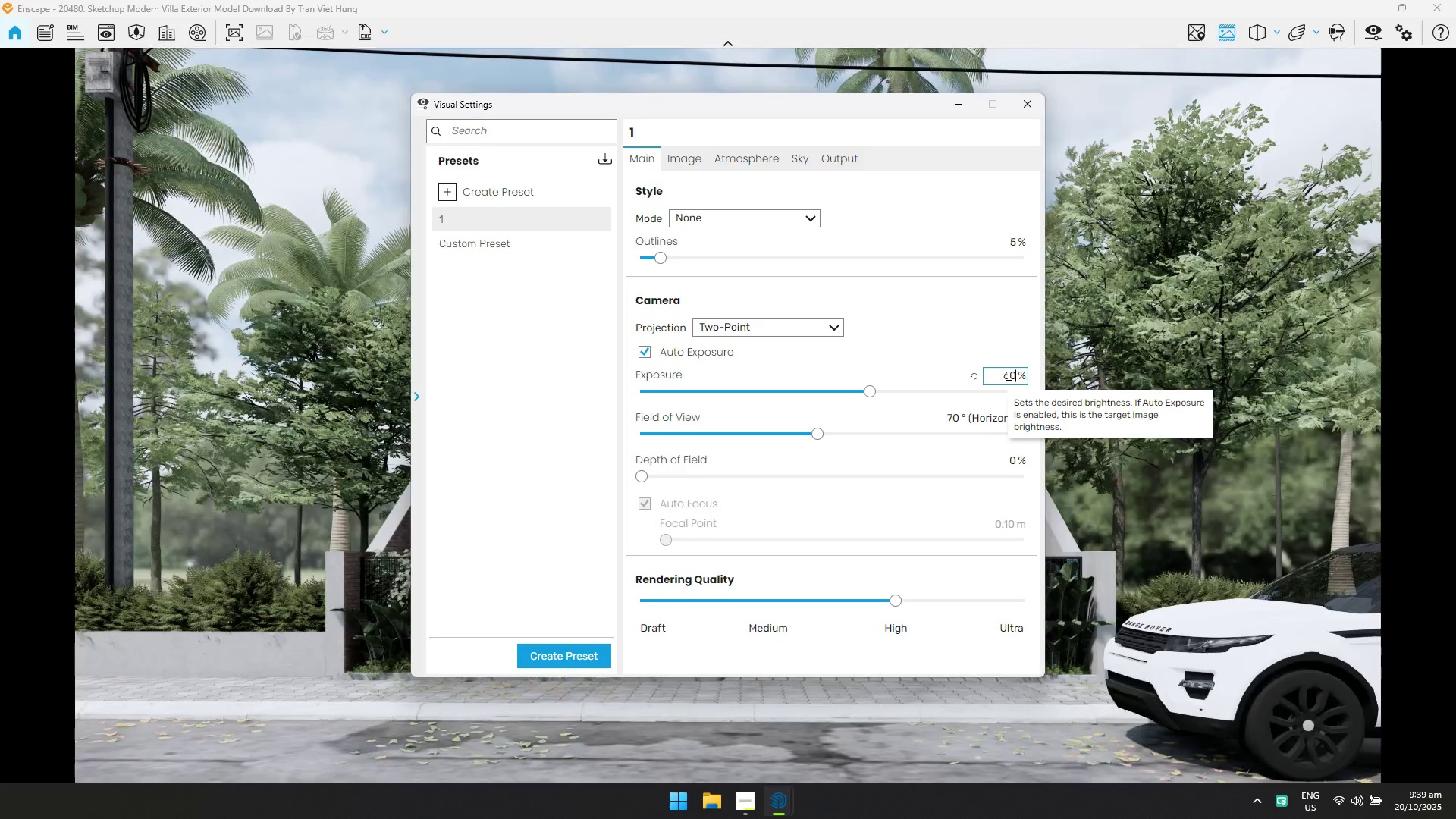 
key(Enter)
 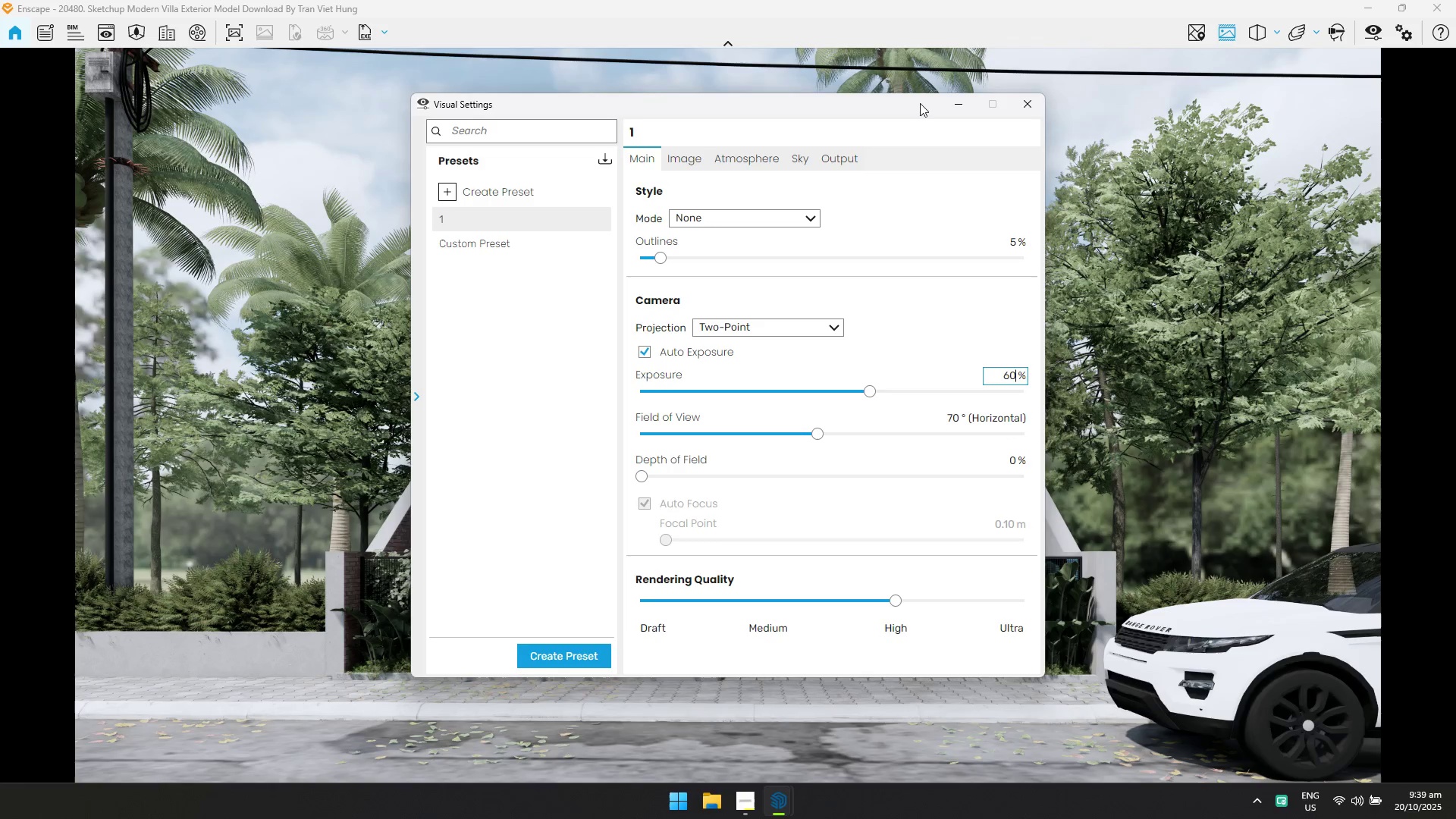 
left_click_drag(start_coordinate=[231, 521], to_coordinate=[730, 407])
 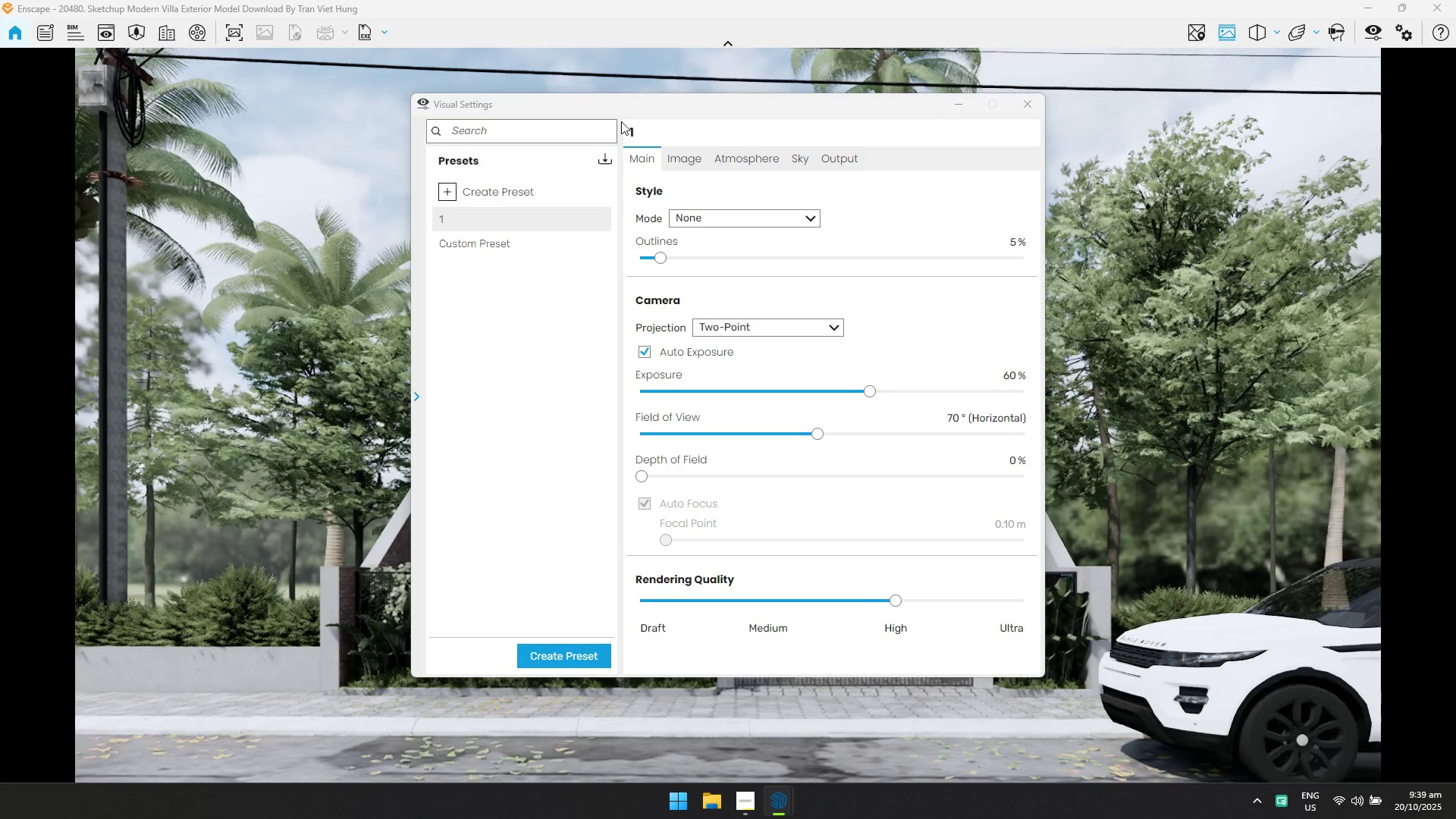 
left_click_drag(start_coordinate=[632, 108], to_coordinate=[1120, 391])
 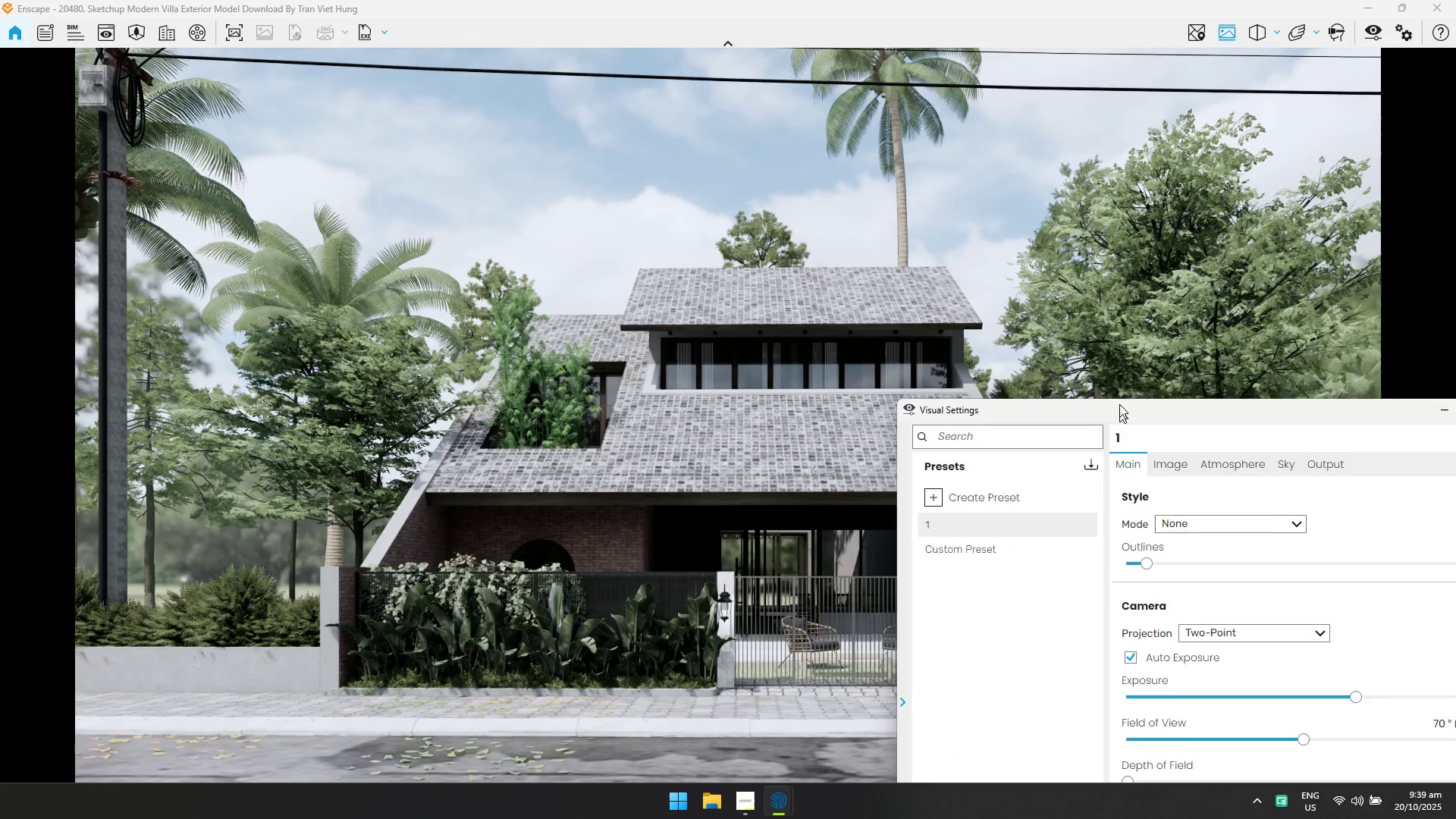 
left_click_drag(start_coordinate=[1114, 328], to_coordinate=[717, 391])
 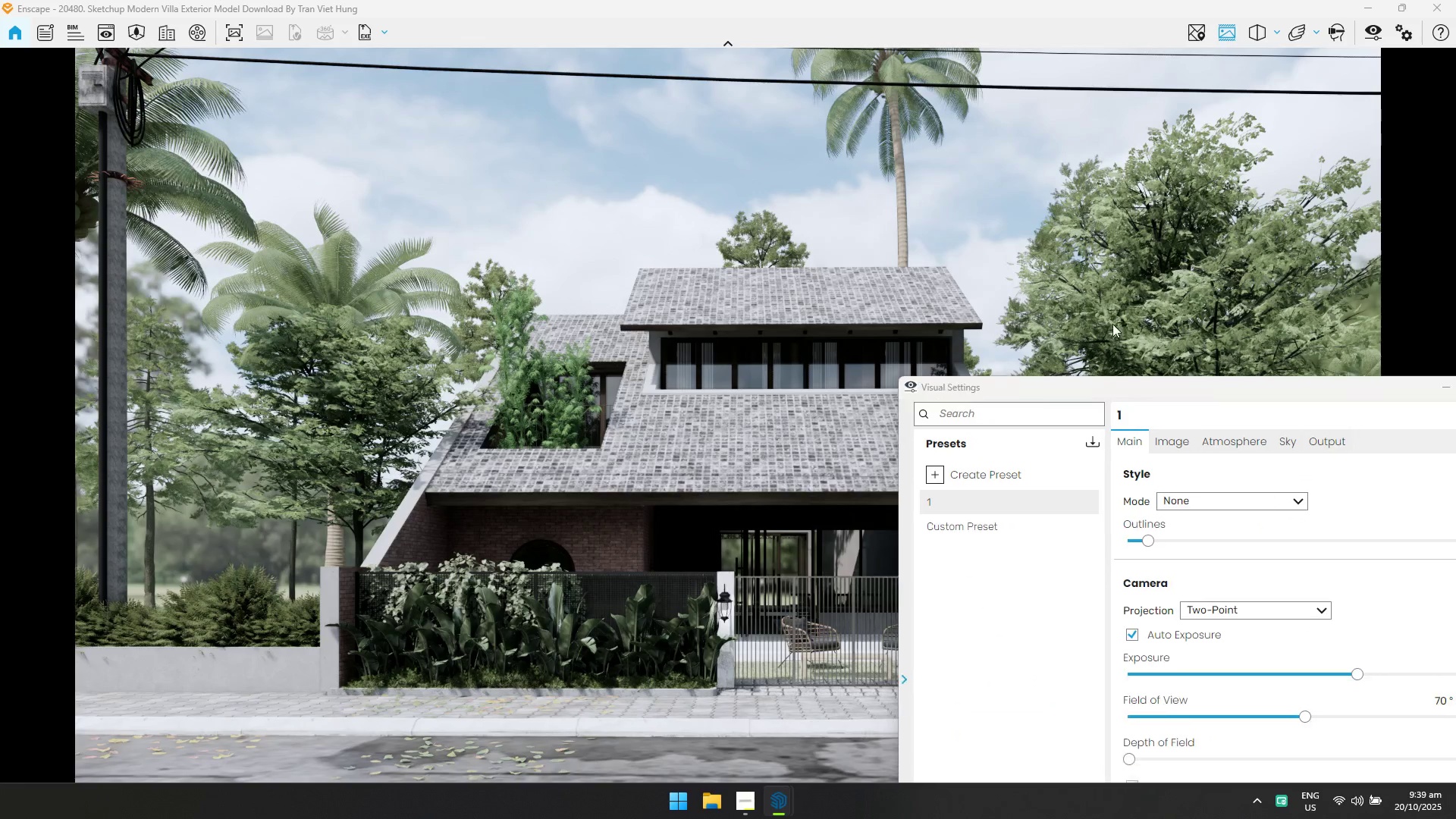 
left_click_drag(start_coordinate=[704, 371], to_coordinate=[708, 394])
 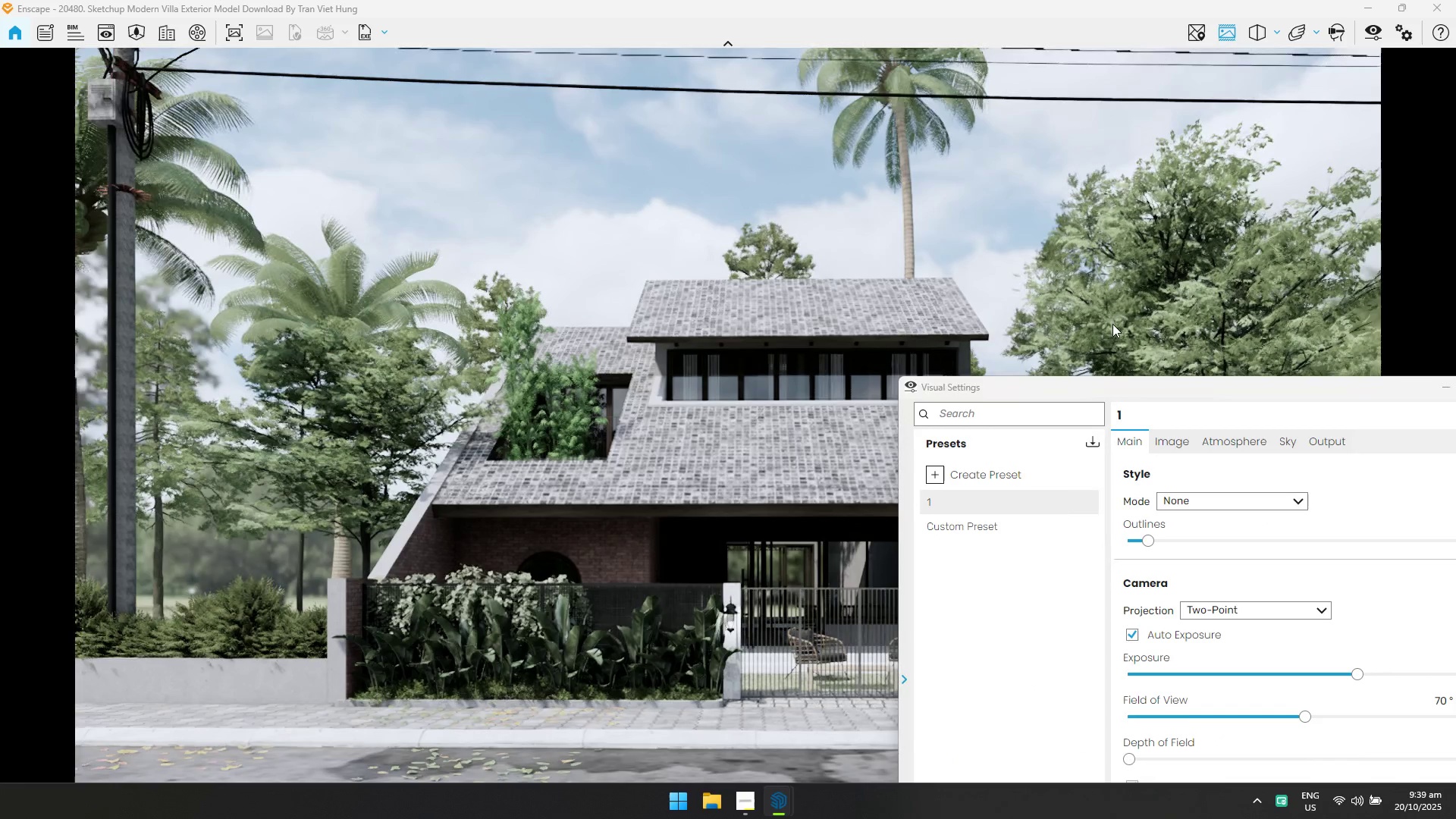 
left_click_drag(start_coordinate=[708, 394], to_coordinate=[1112, 324])
 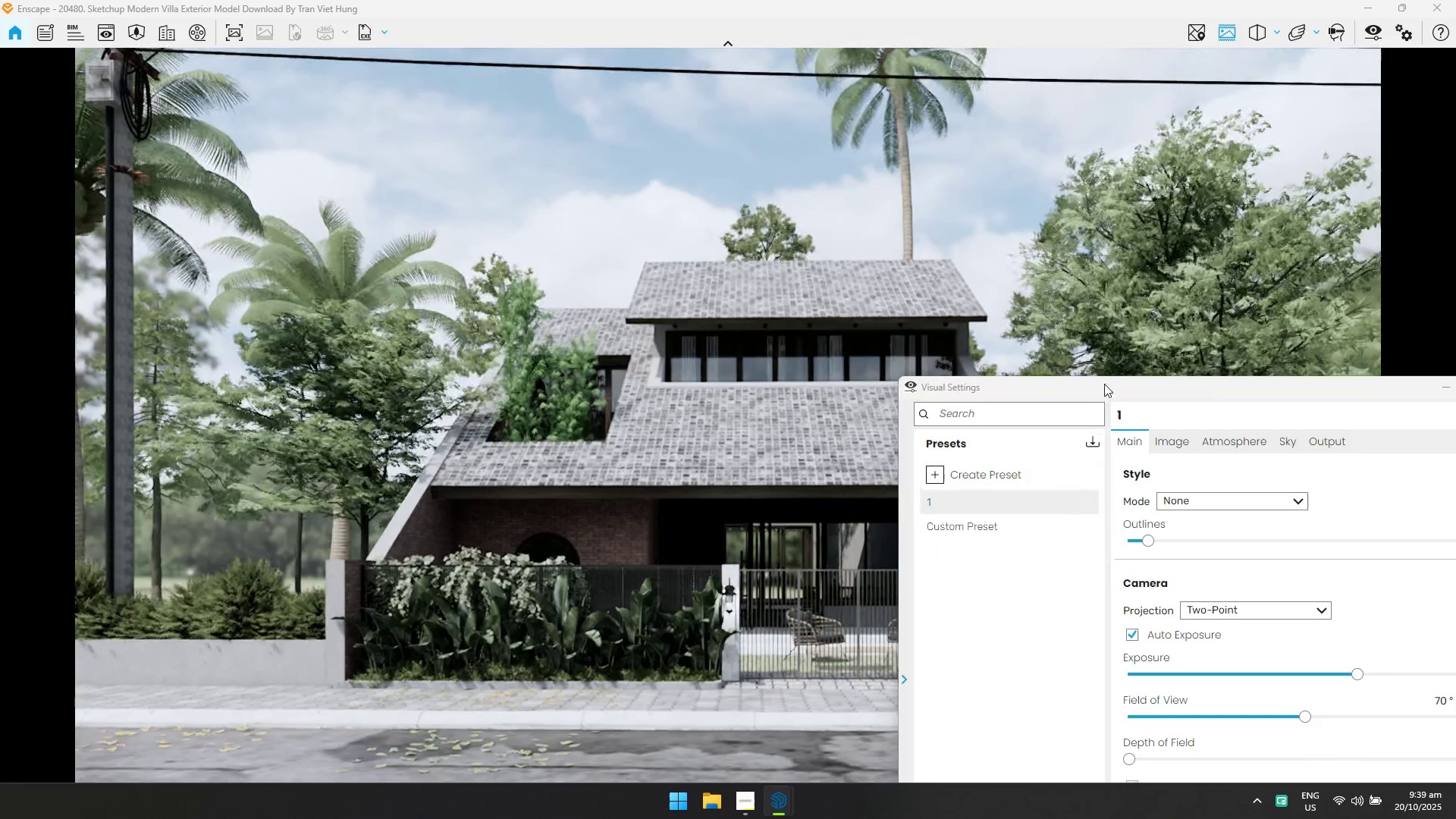 
left_click_drag(start_coordinate=[1105, 388], to_coordinate=[1034, 299])
 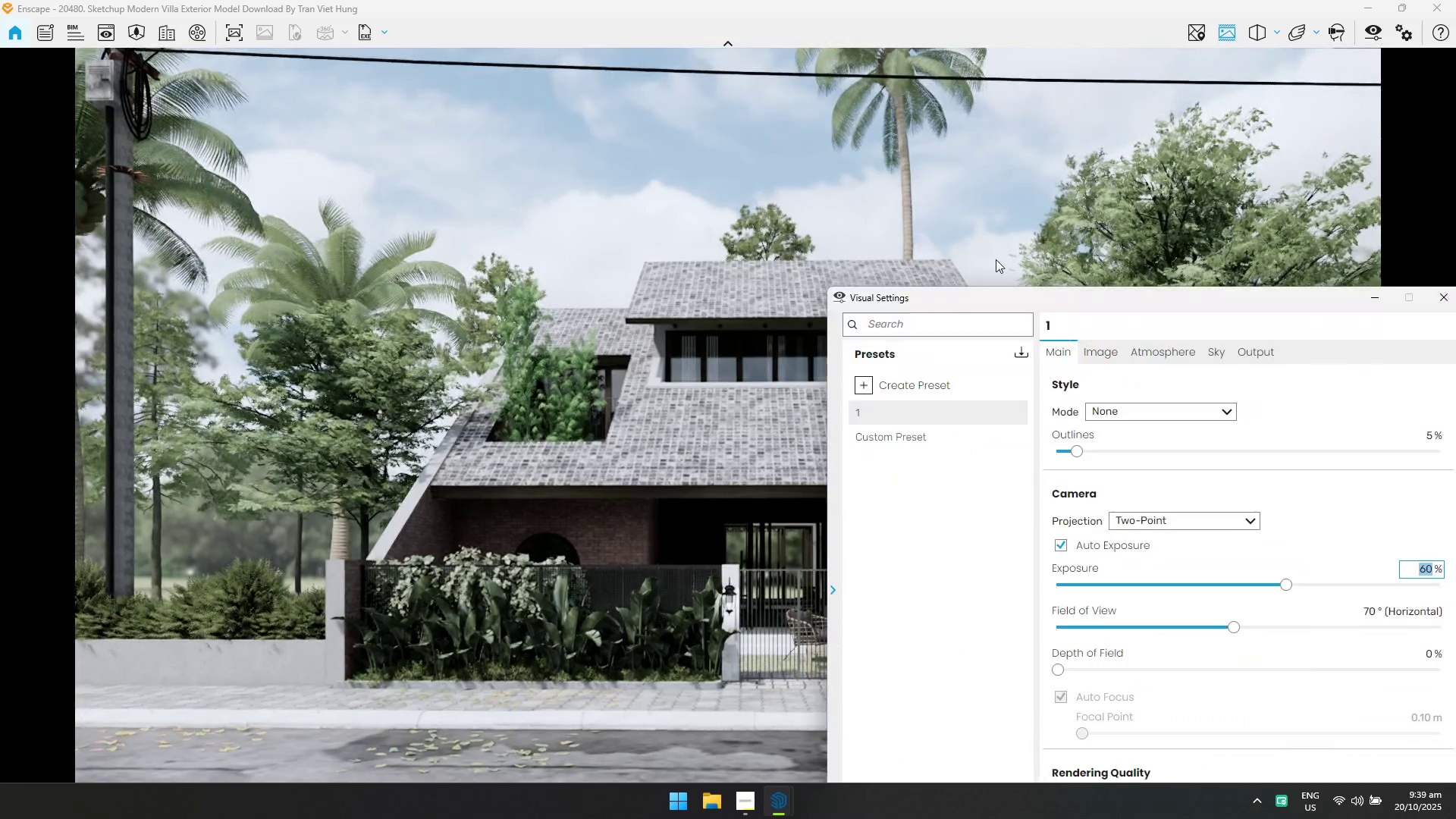 
left_click_drag(start_coordinate=[984, 240], to_coordinate=[712, 378])
 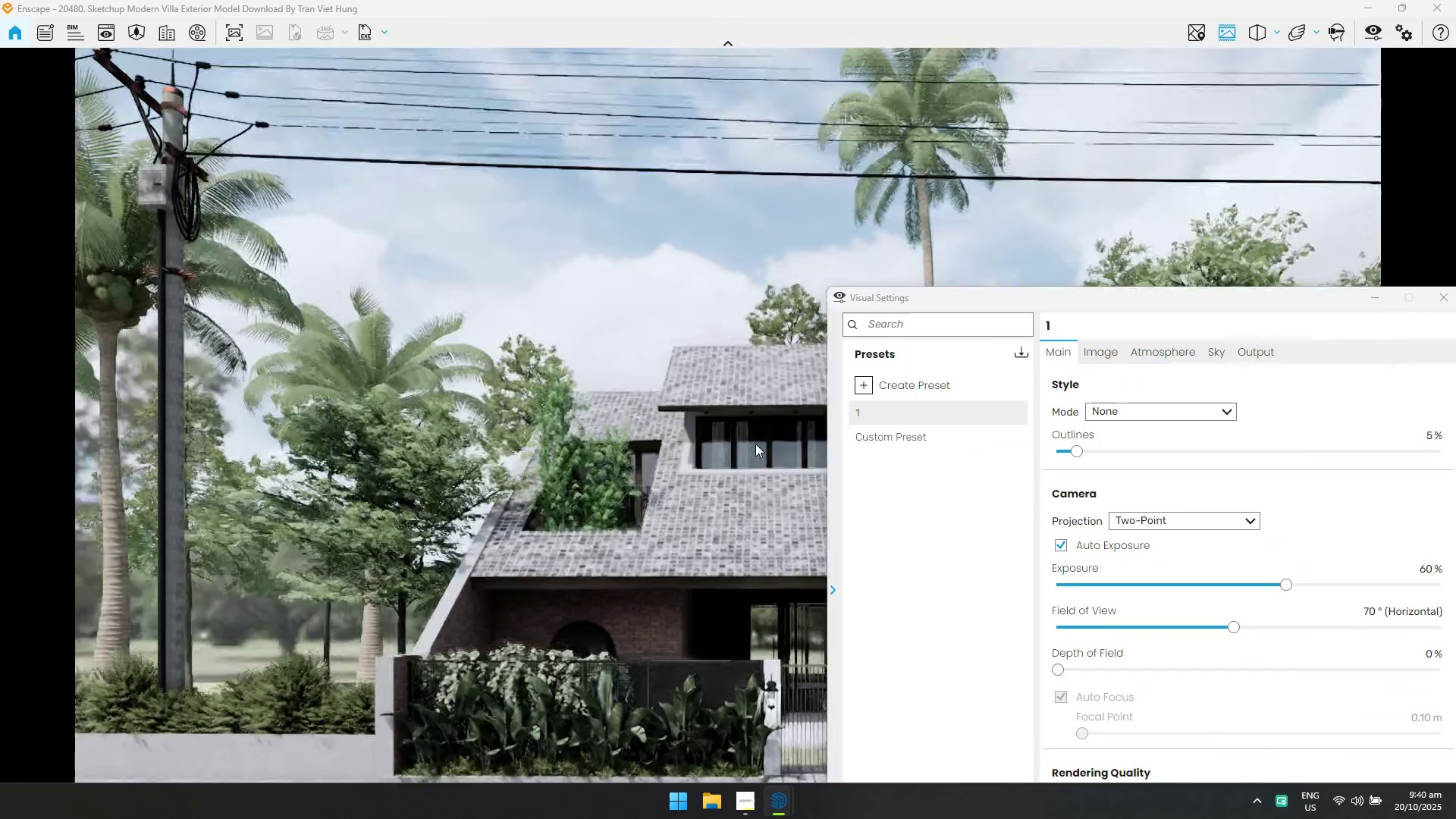 
hold_key(key=D, duration=0.37)
 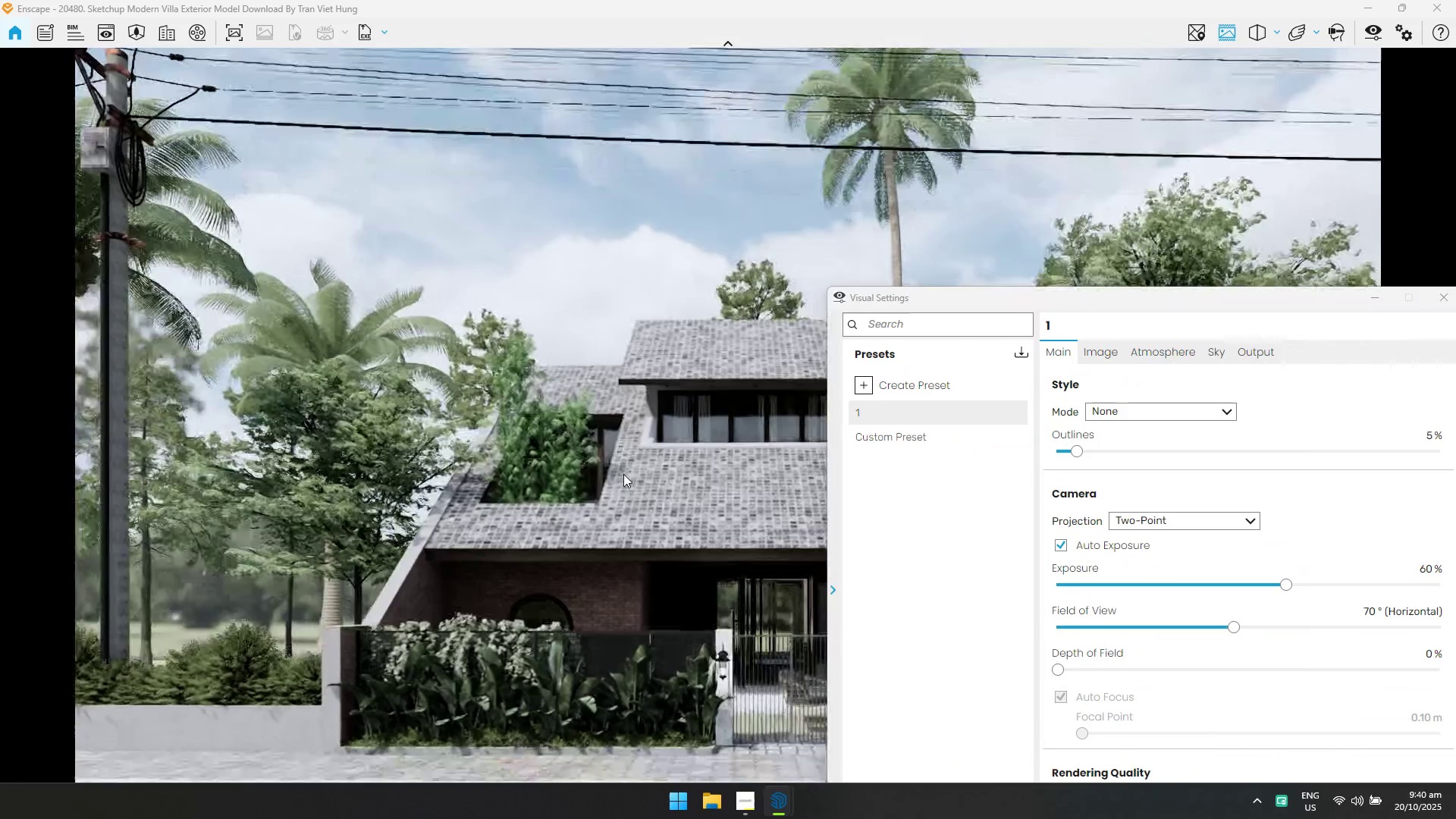 
left_click([623, 474])
 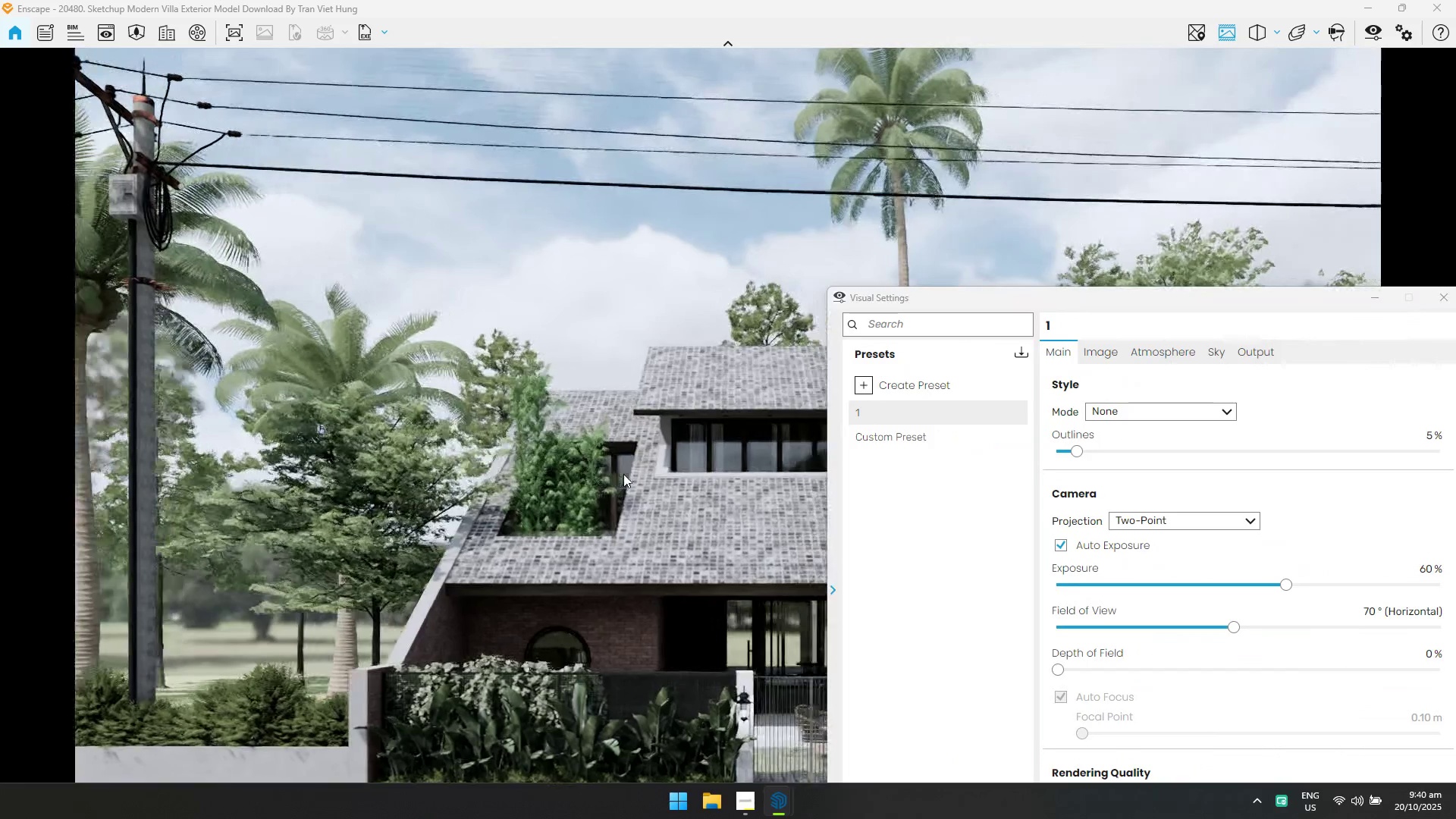 
hold_key(key=Q, duration=0.55)
 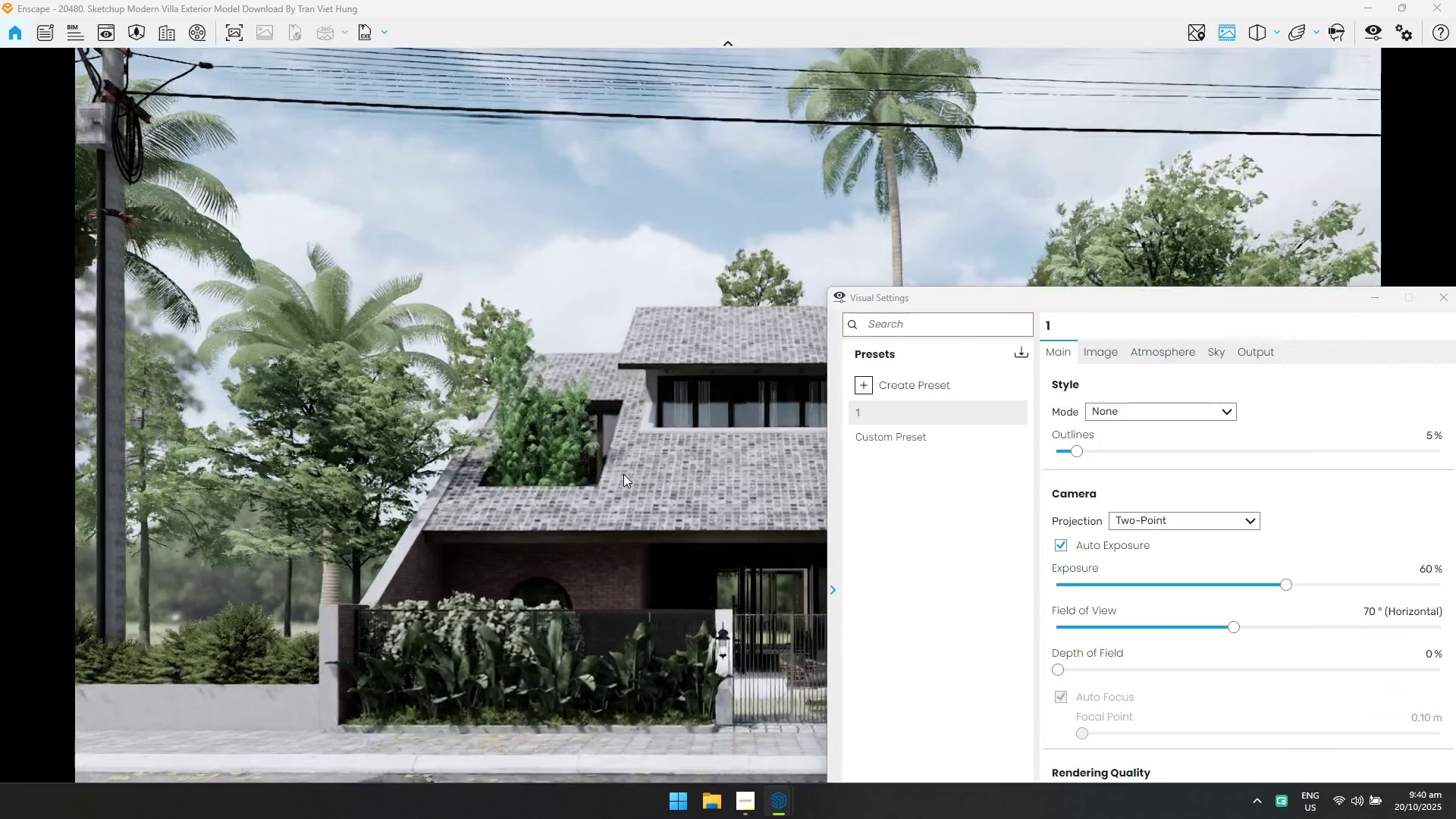 
key(D)
 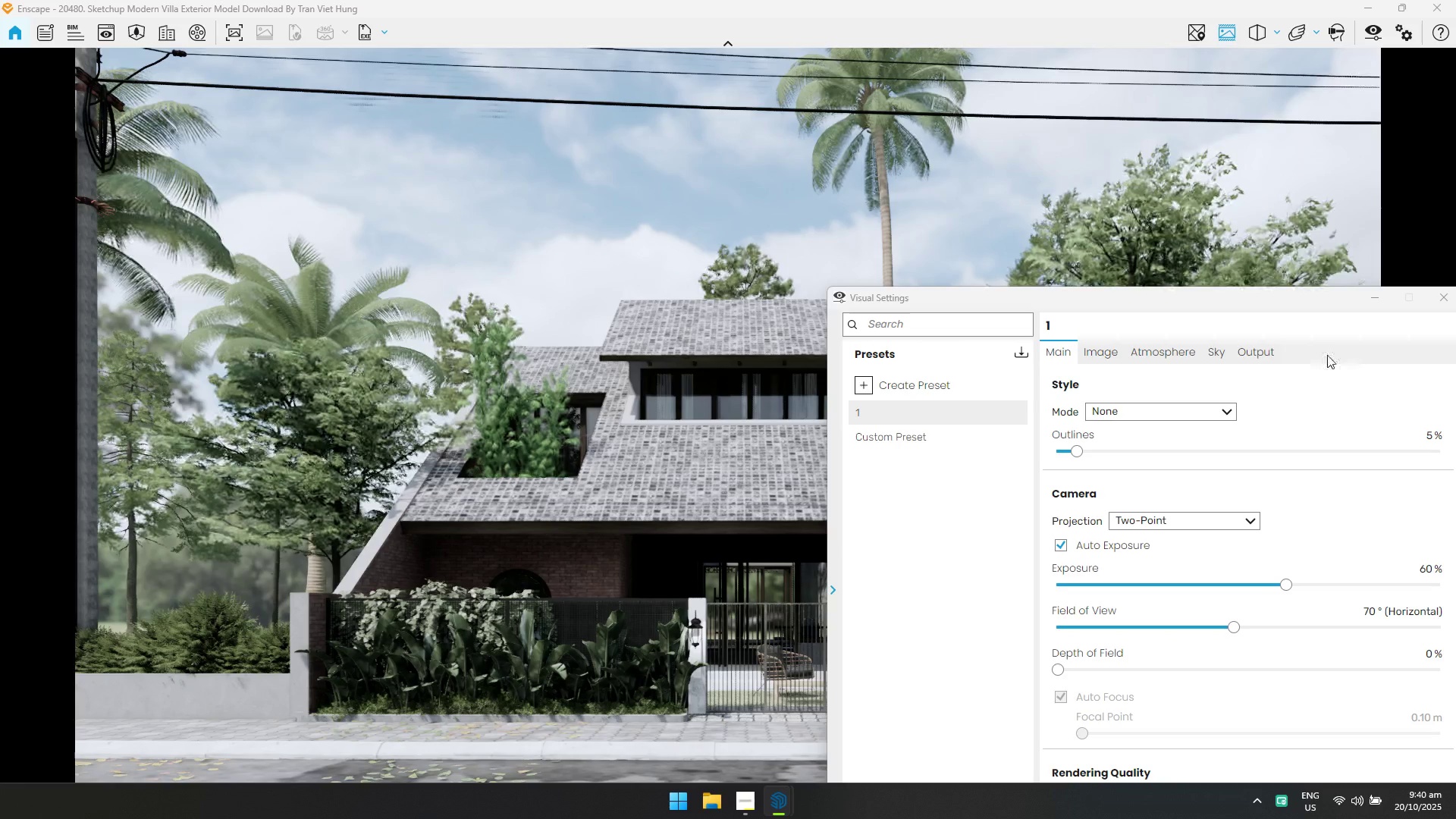 
left_click_drag(start_coordinate=[1298, 296], to_coordinate=[862, 64])
 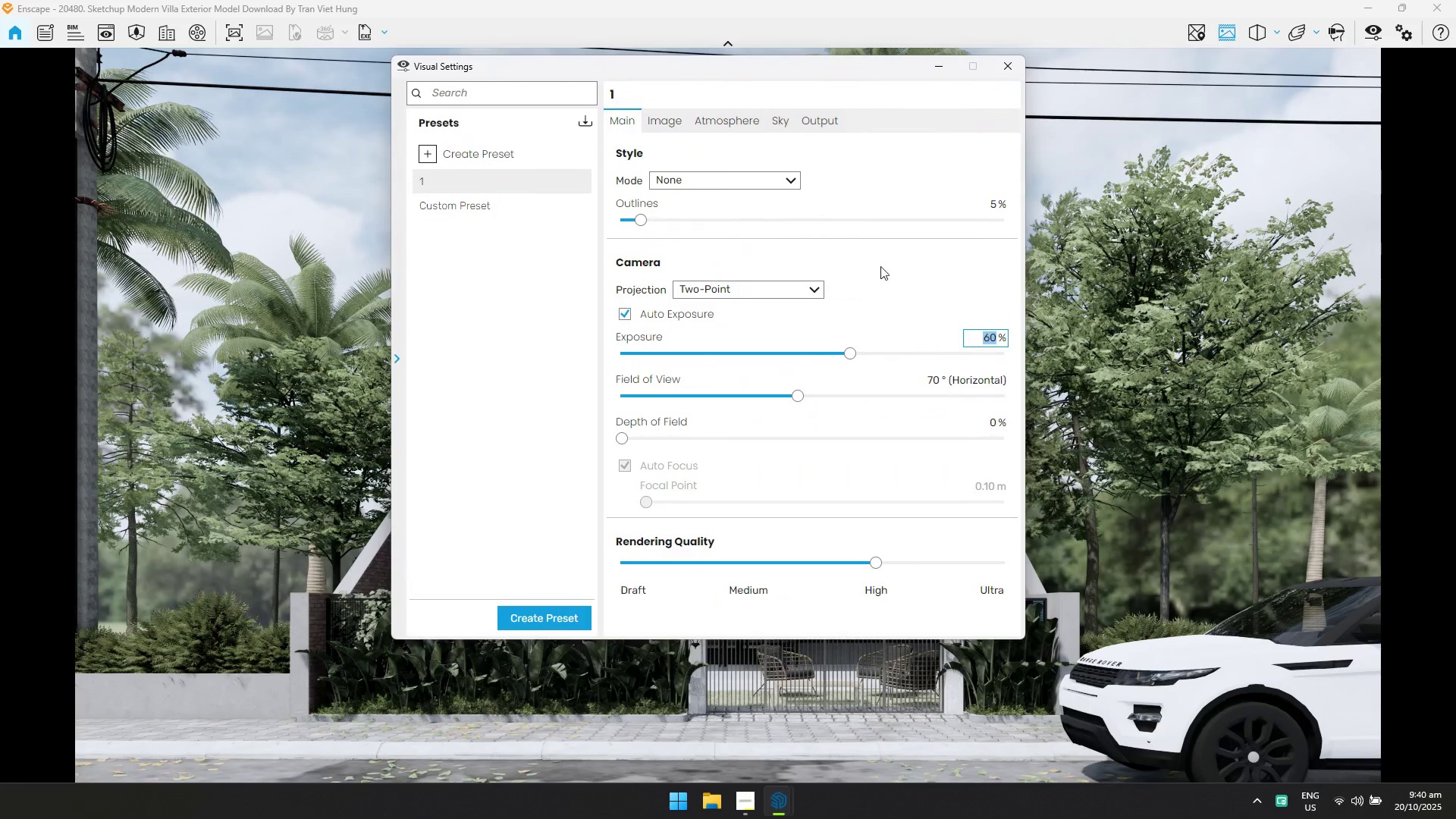 
left_click([906, 268])
 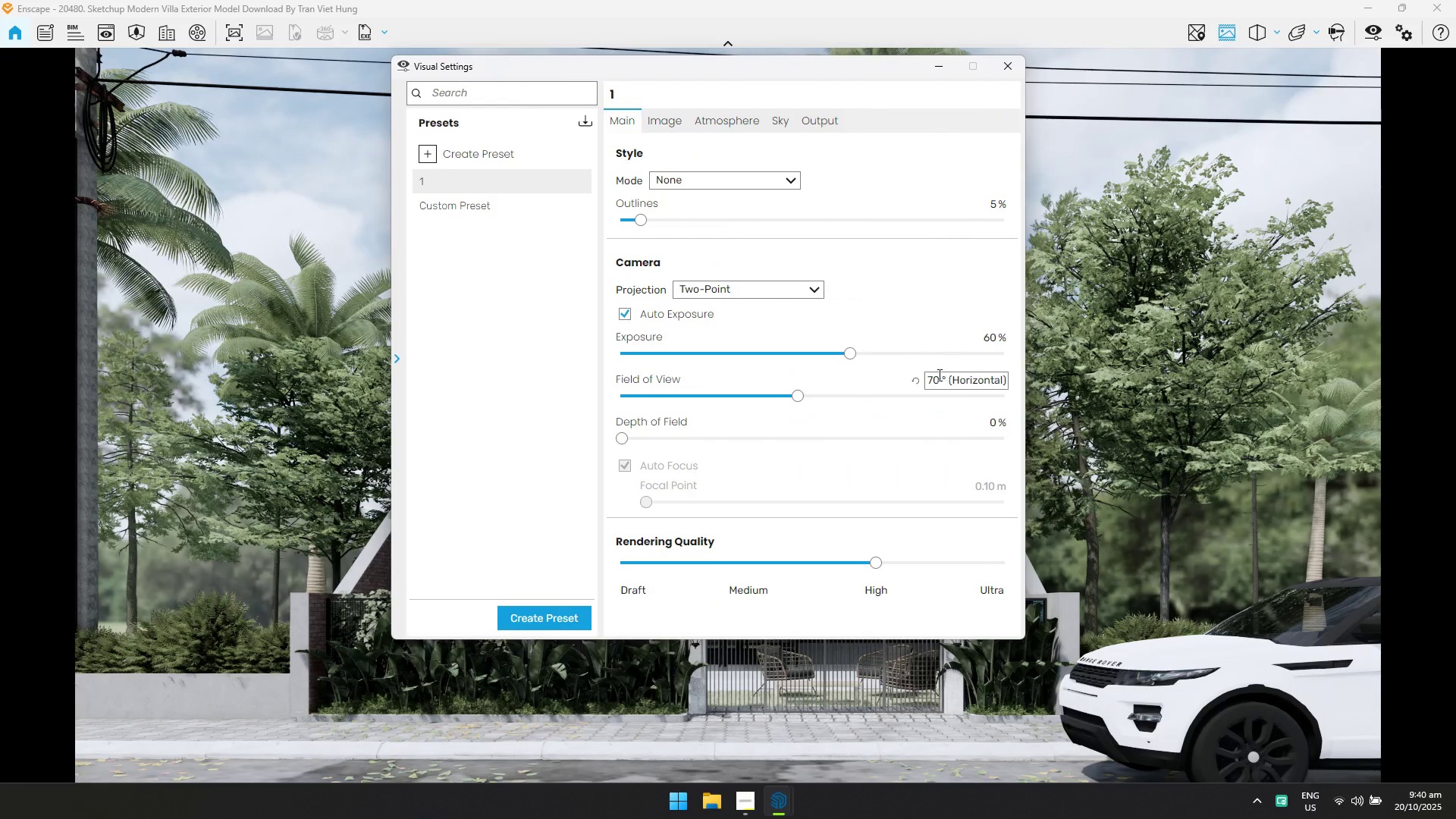 
left_click([938, 375])
 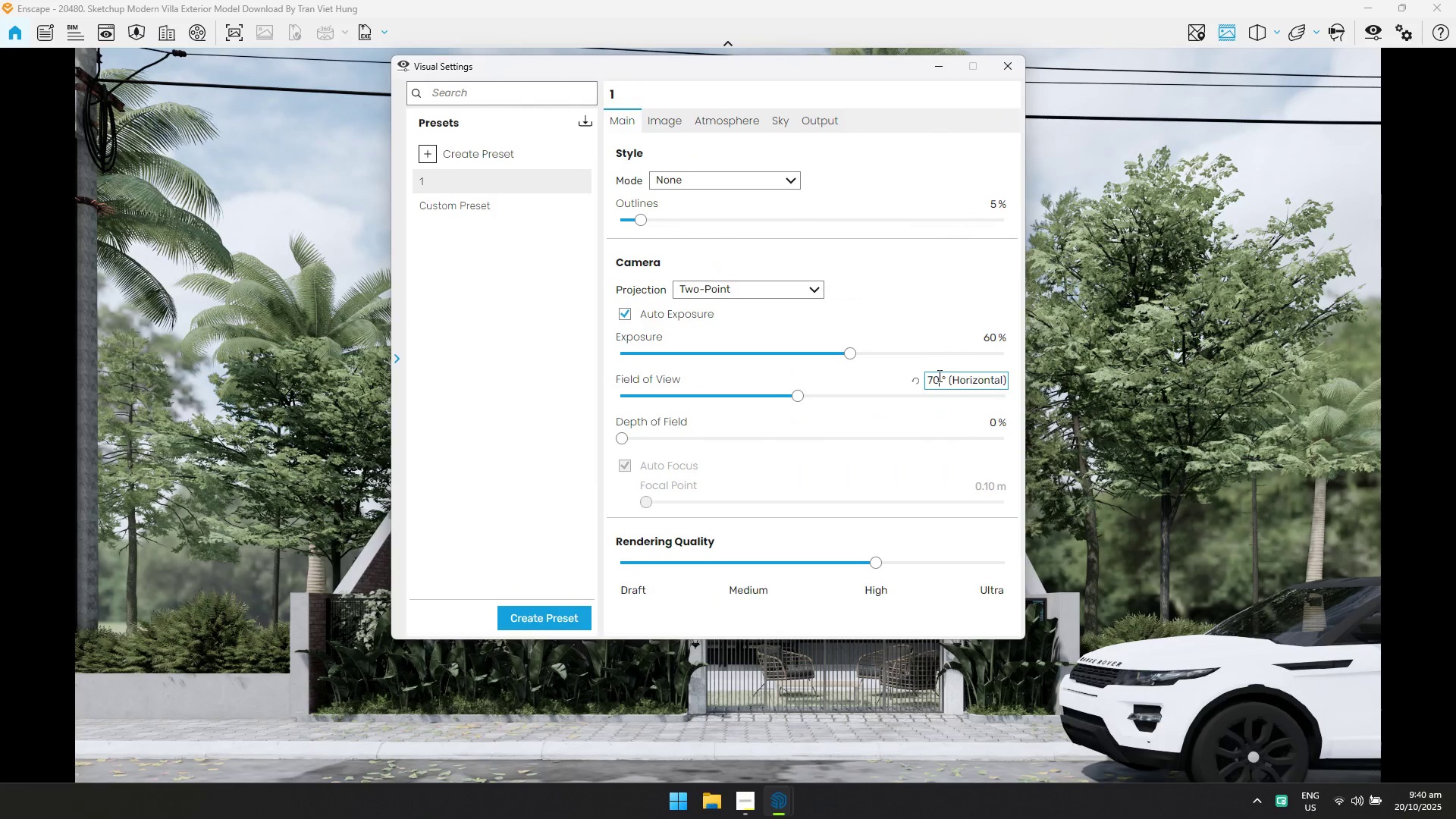 
key(Control+ControlLeft)
 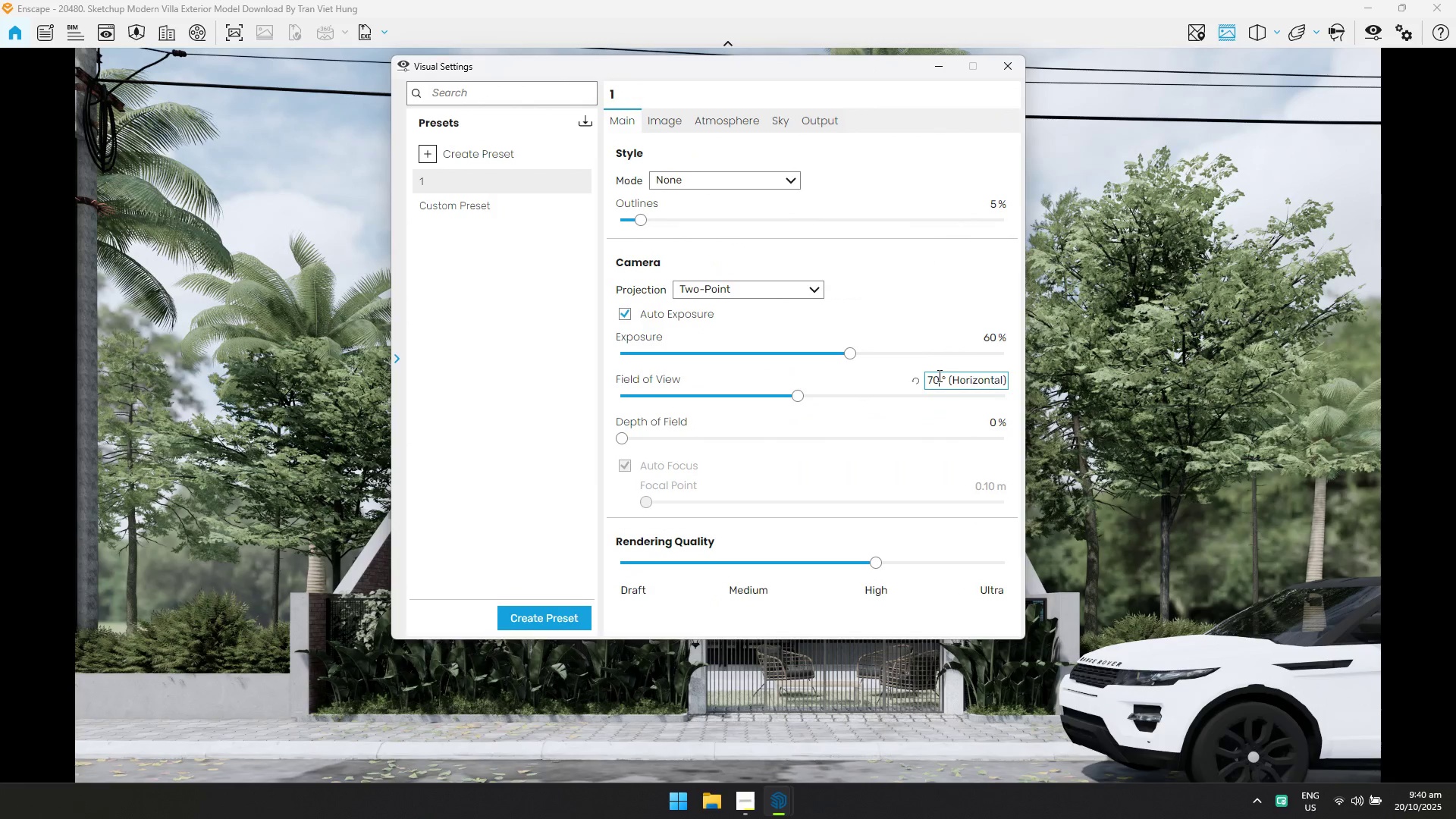 
key(Control+A)
 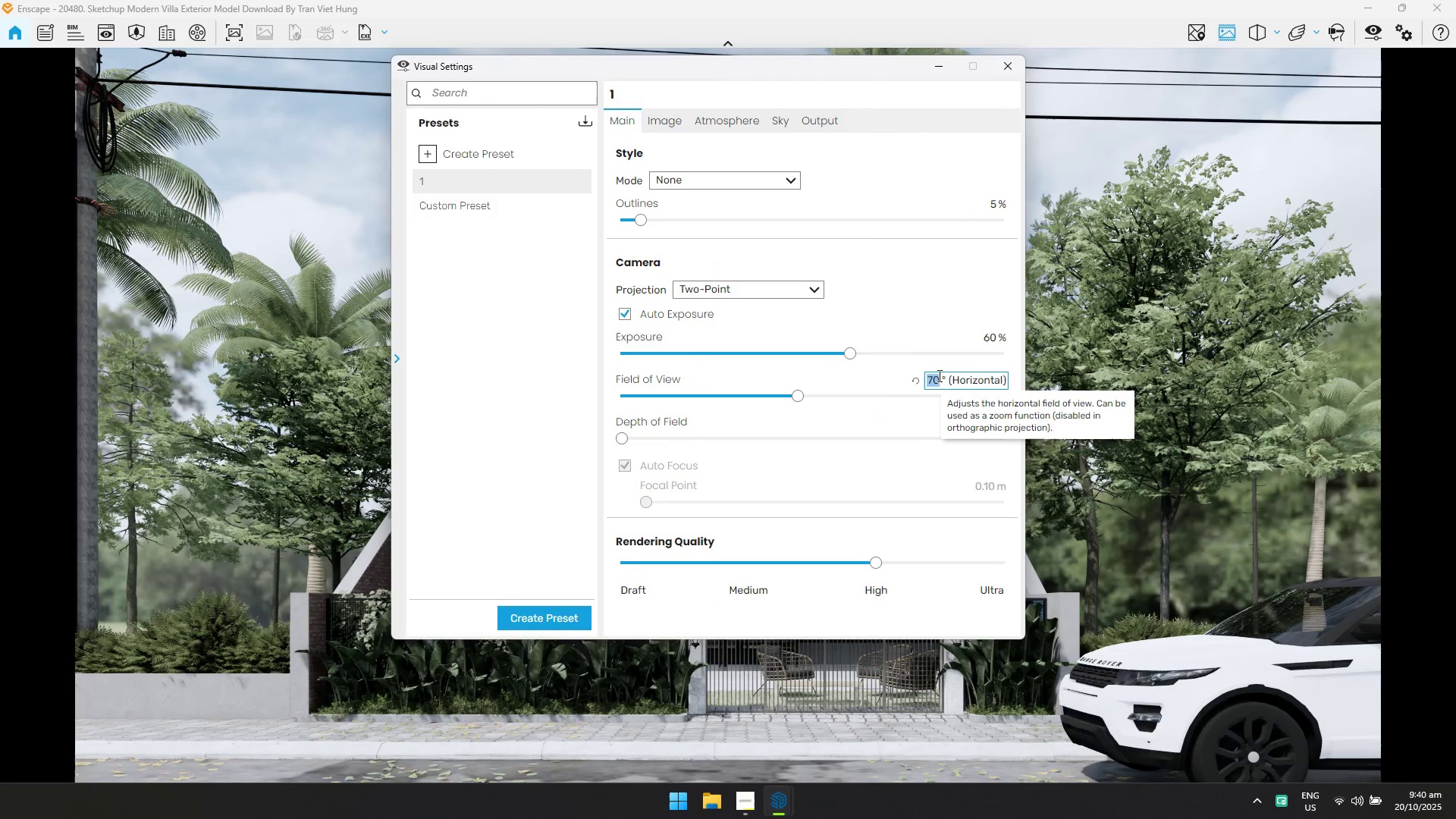 
type(80)
 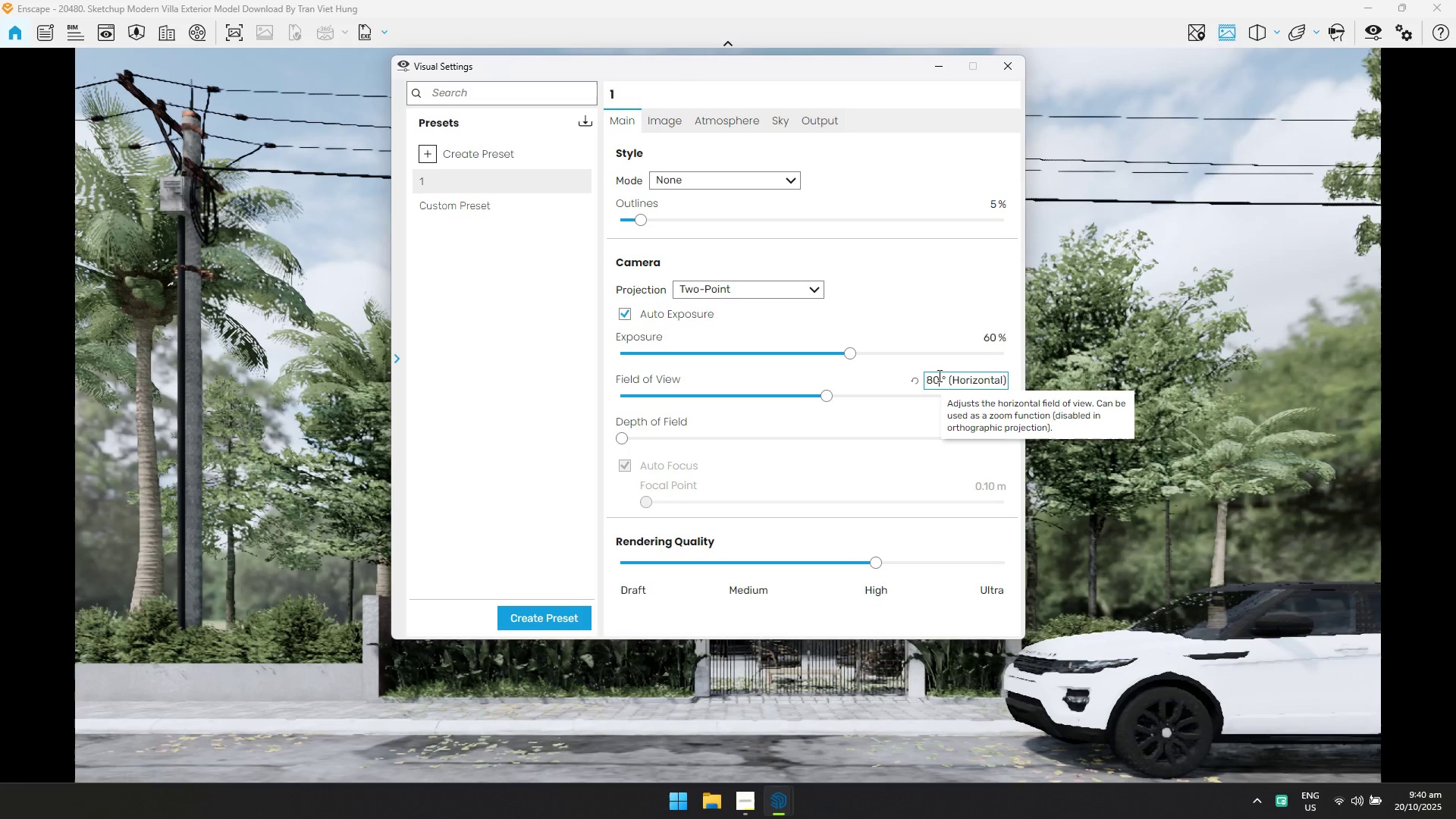 
key(Enter)
 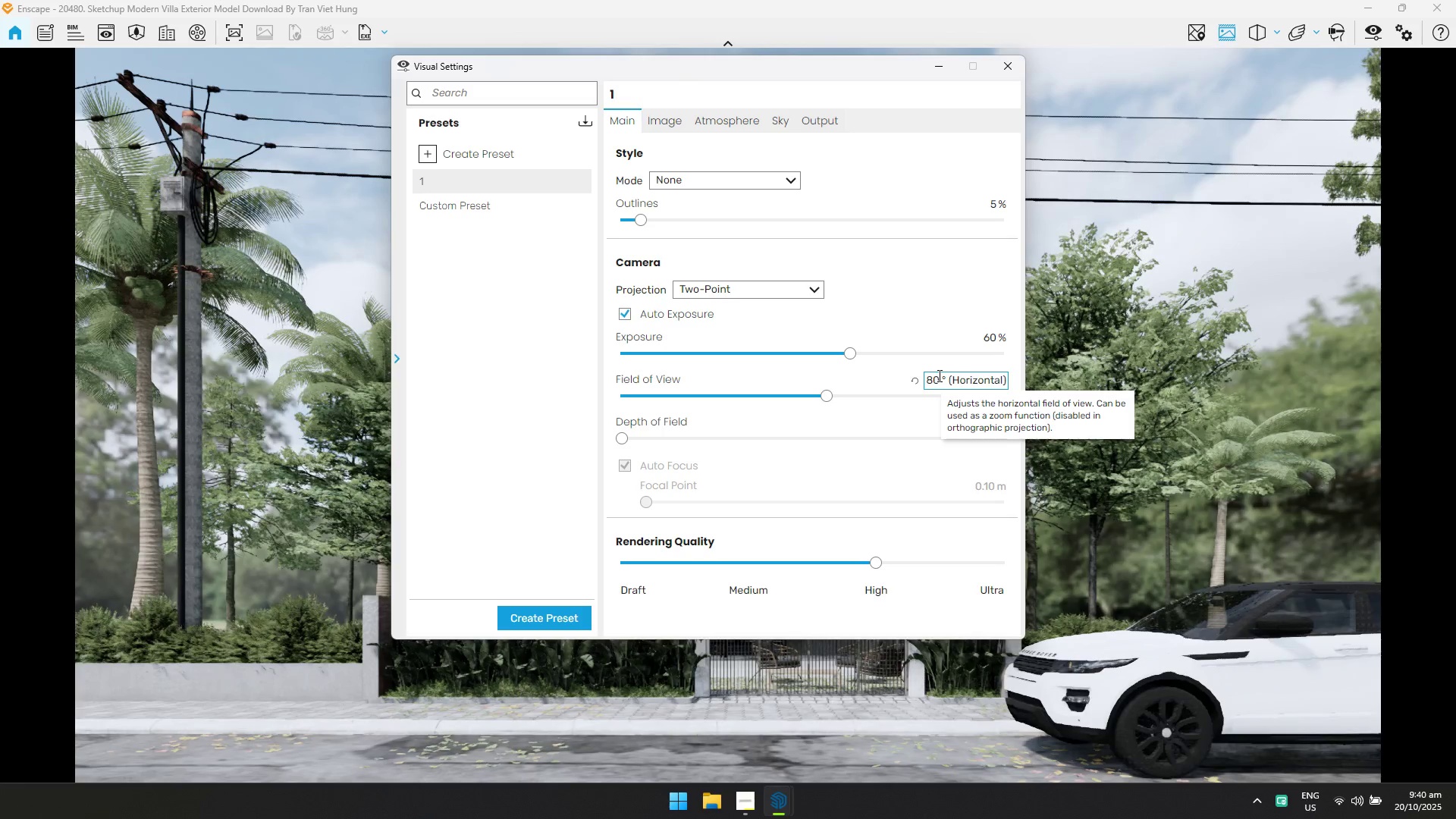 
left_click([938, 375])
 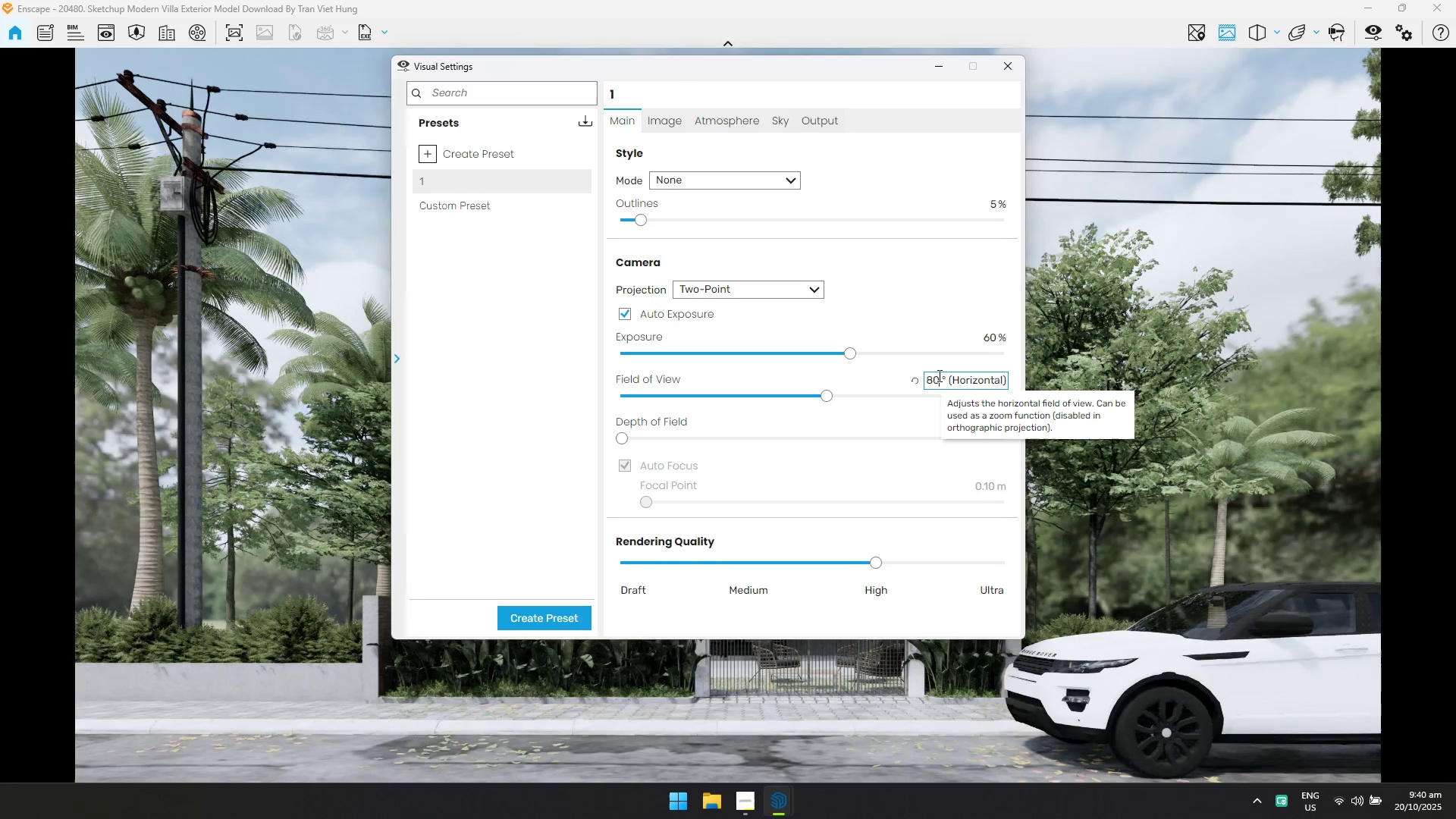 
key(Control+ControlLeft)
 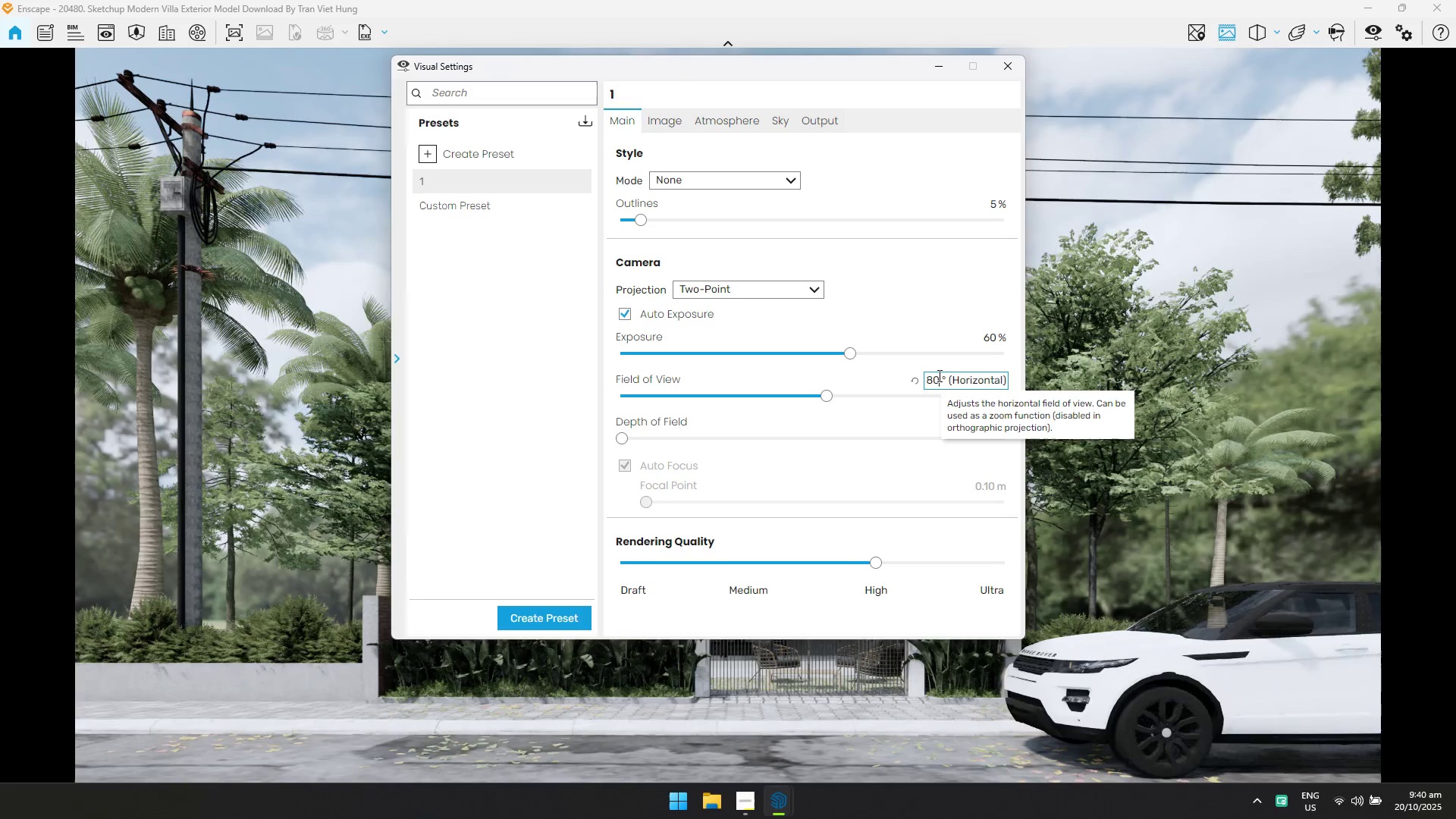 
key(Control+A)
 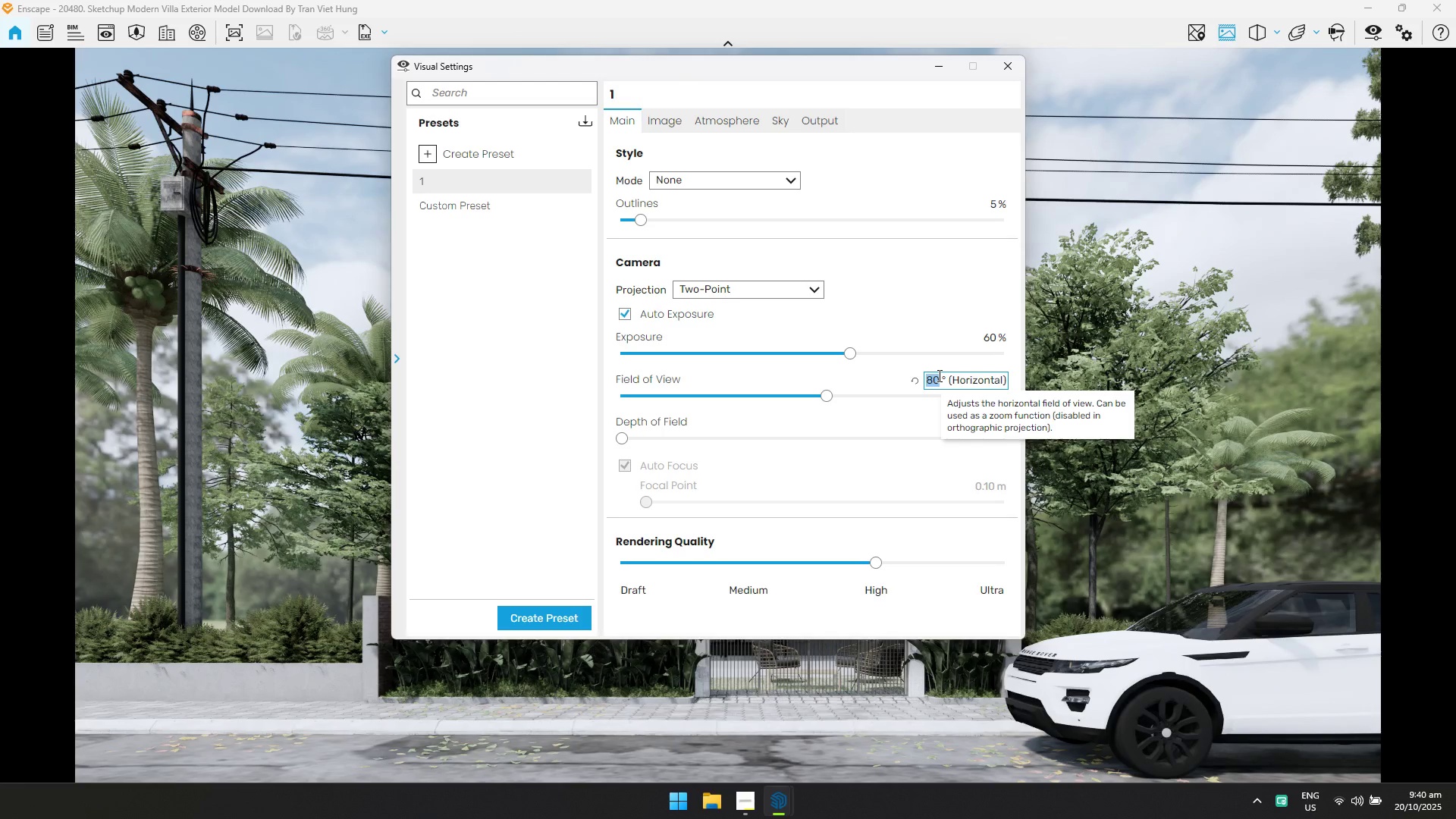 
type(60)
 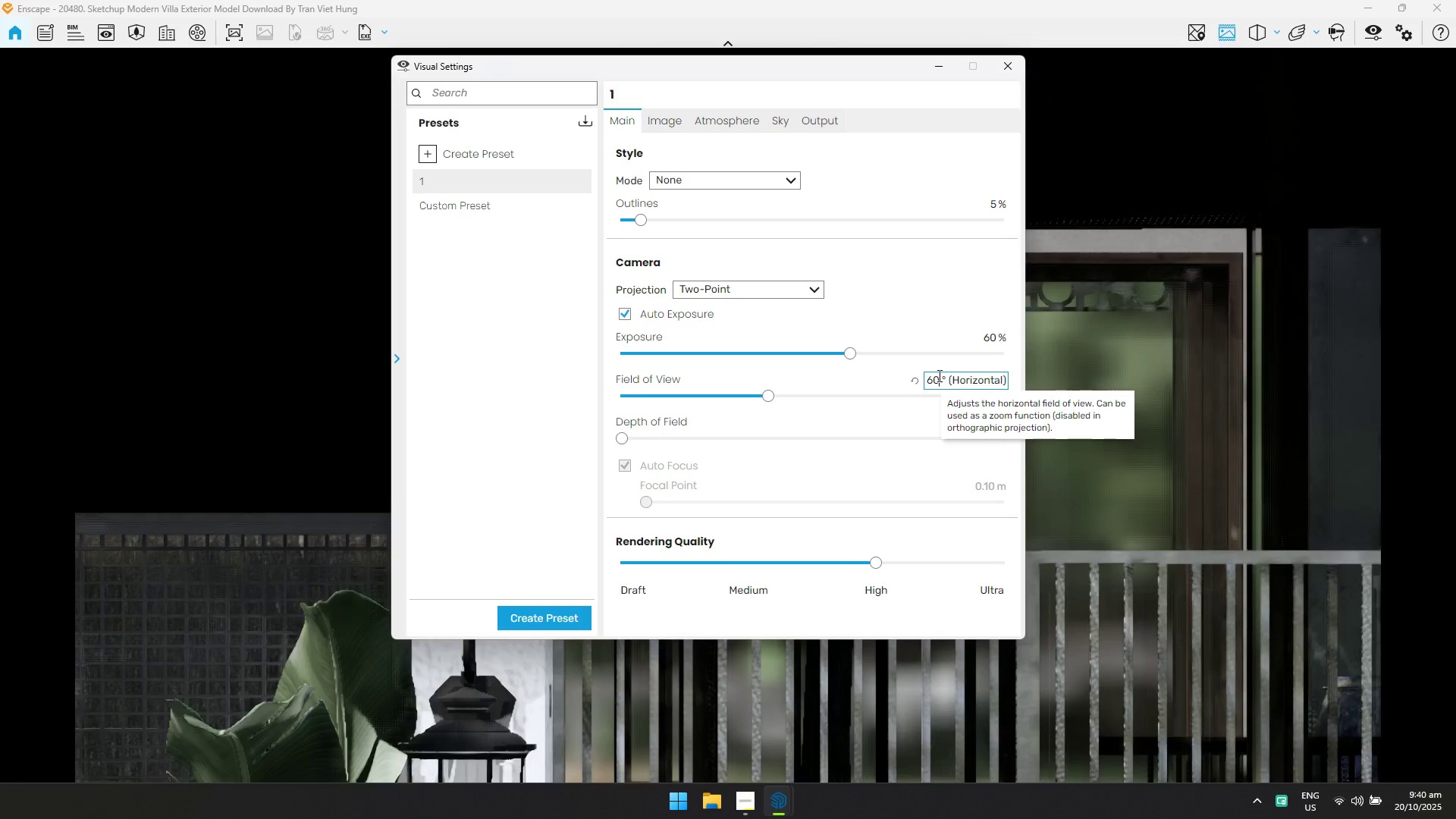 
key(Enter)
 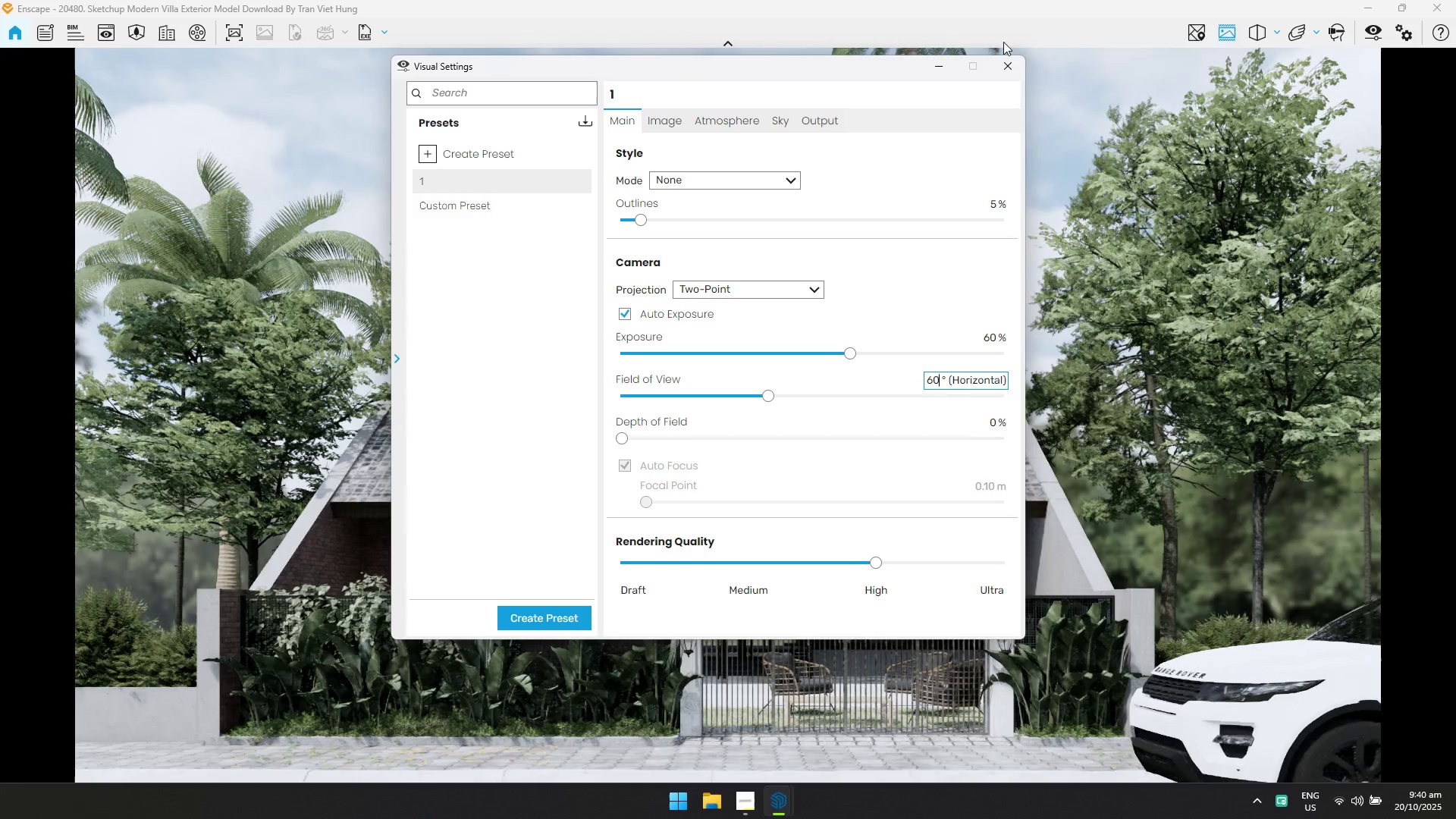 
double_click([1011, 60])
 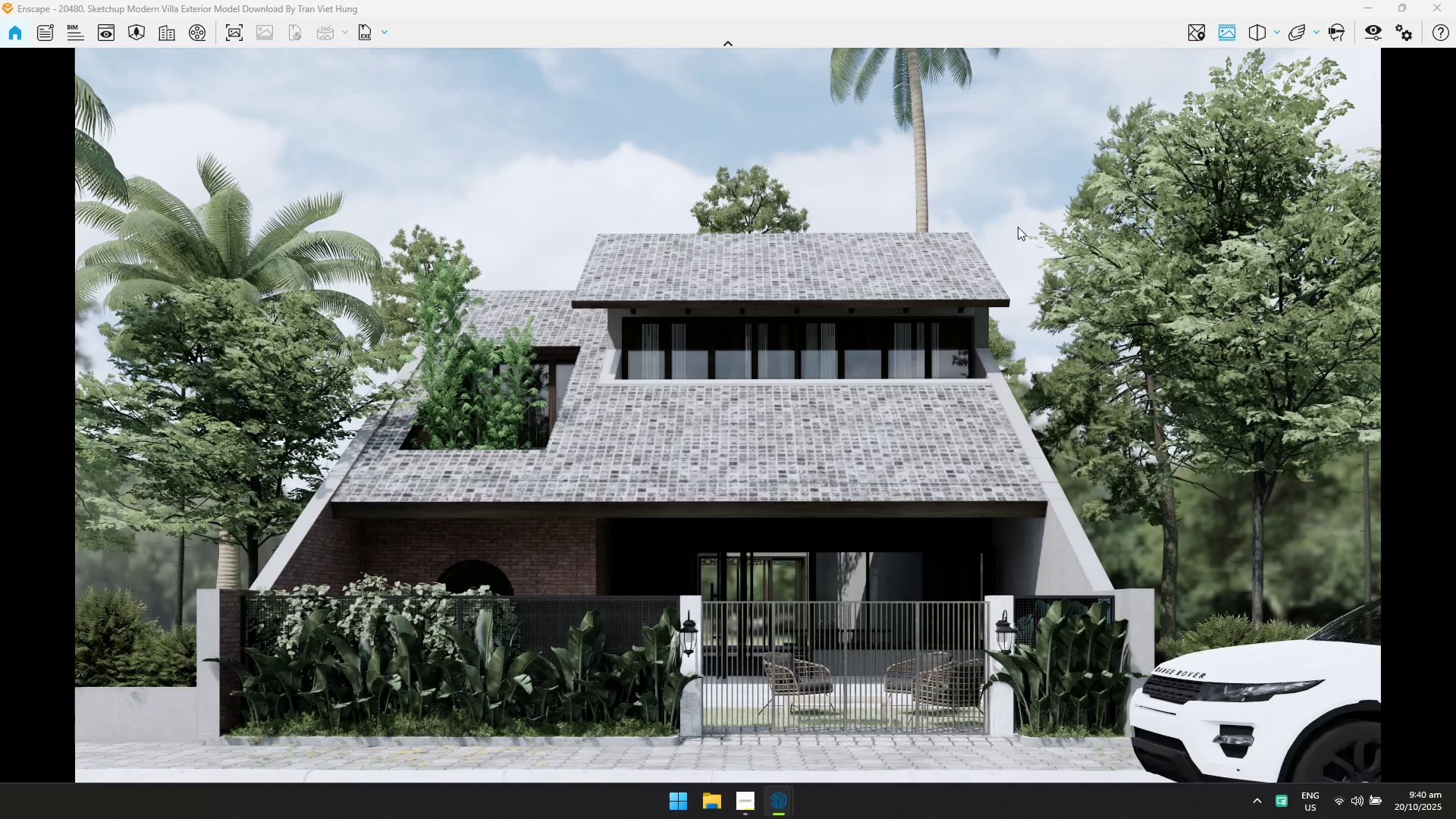 
triple_click([1018, 227])
 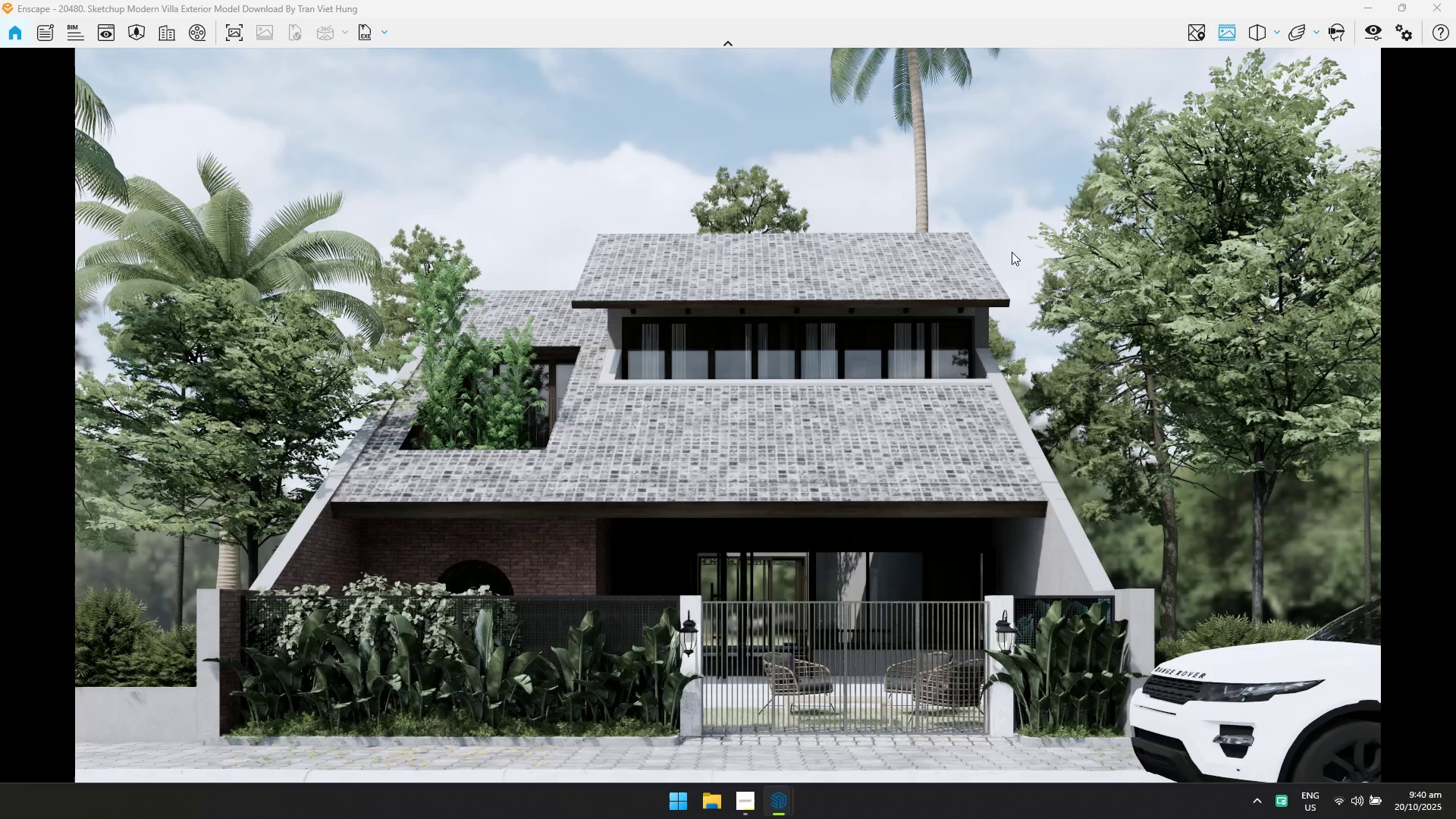 
hold_key(key=S, duration=0.95)
 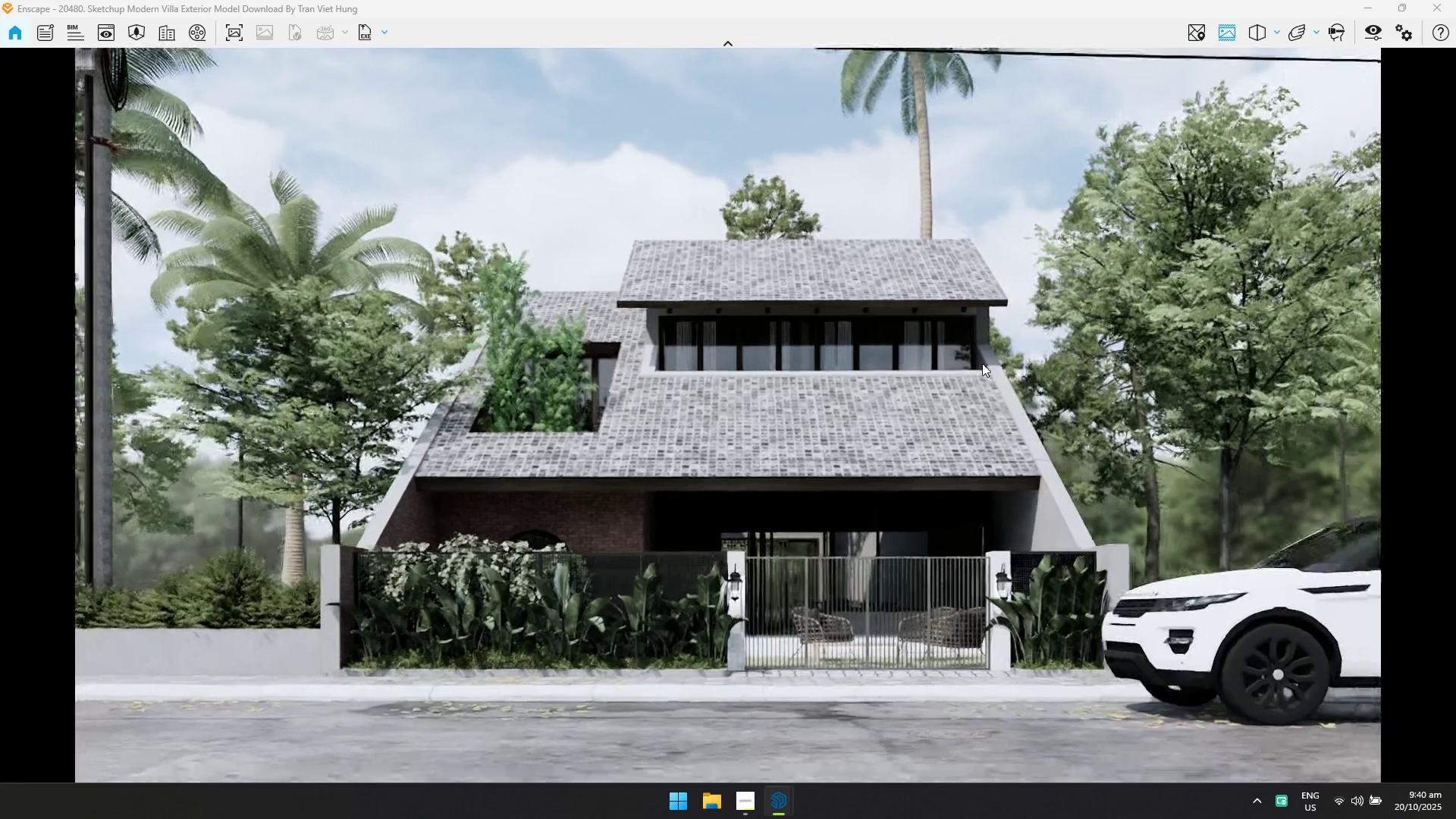 
type(adqweqq)
 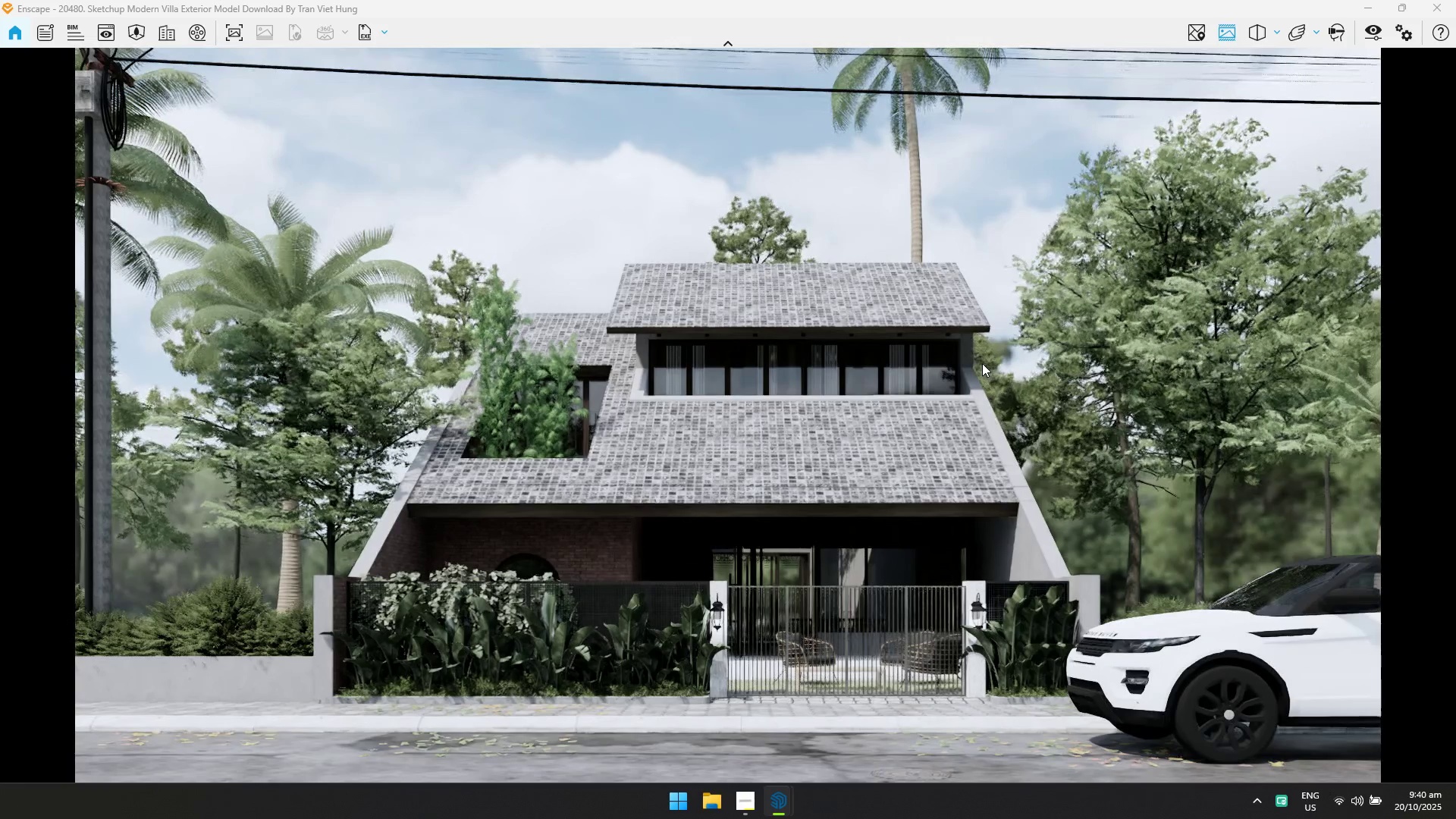 
hold_key(key=S, duration=0.48)
 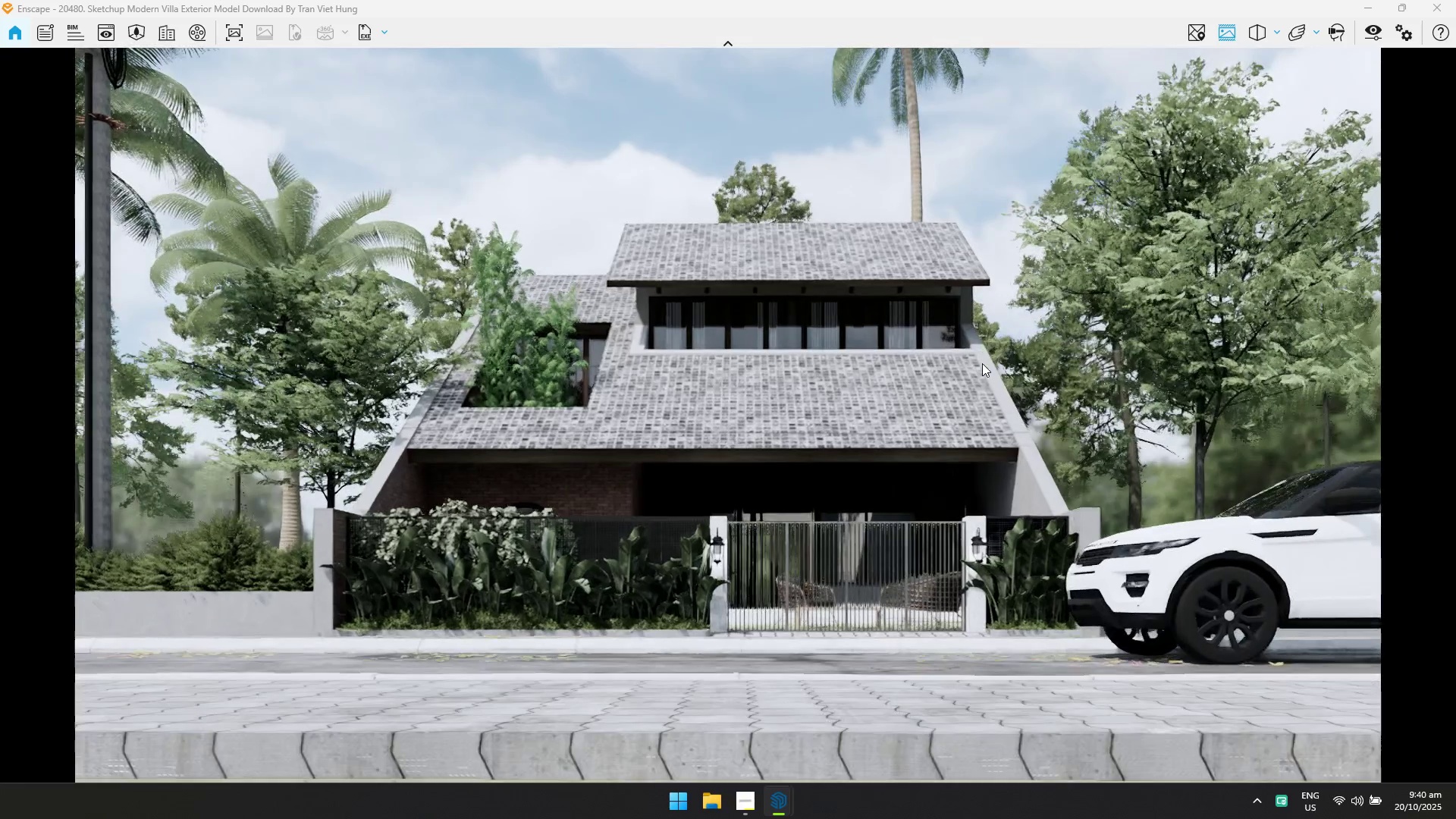 
left_click([1379, 42])
 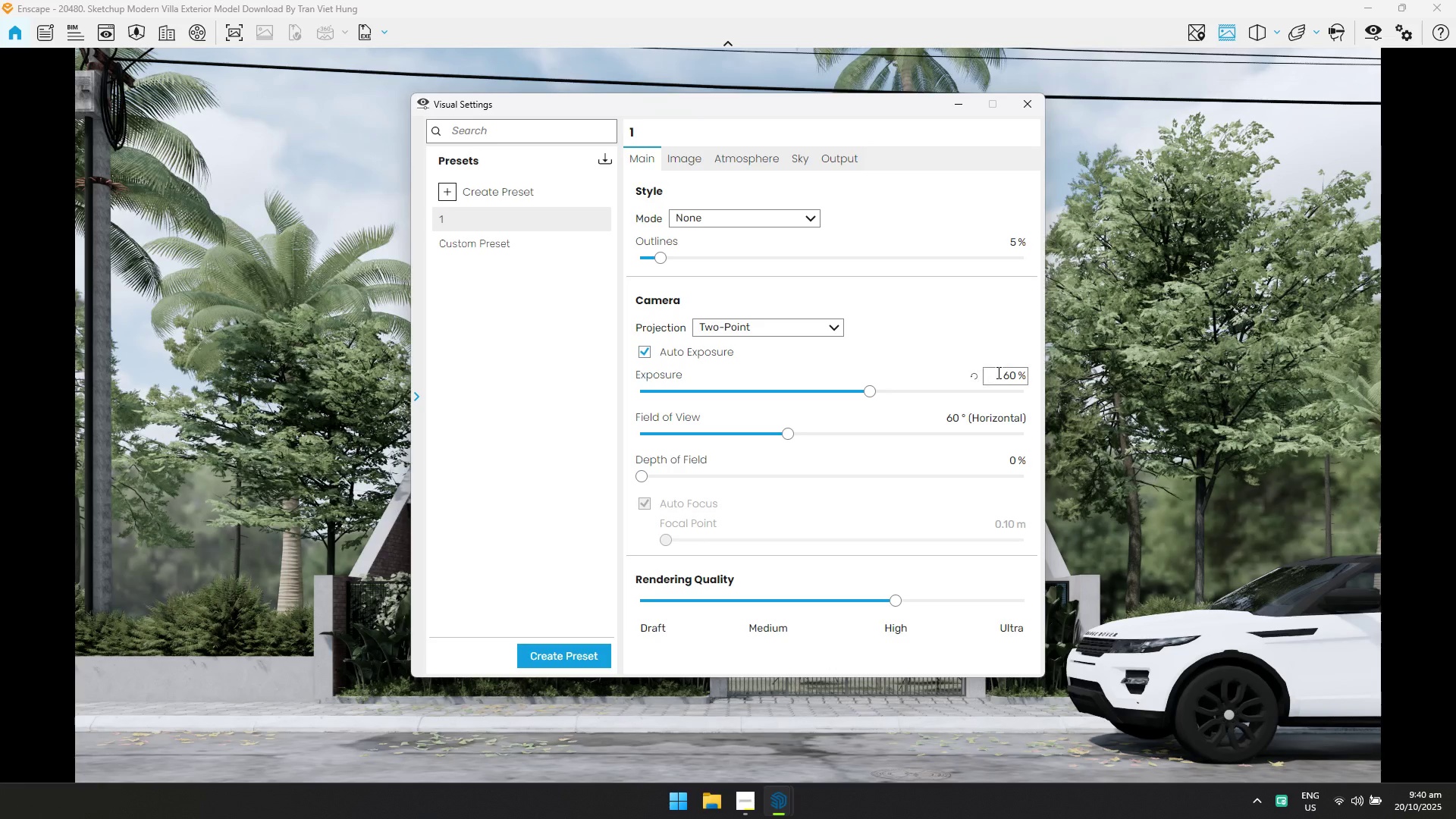 
left_click([1002, 373])
 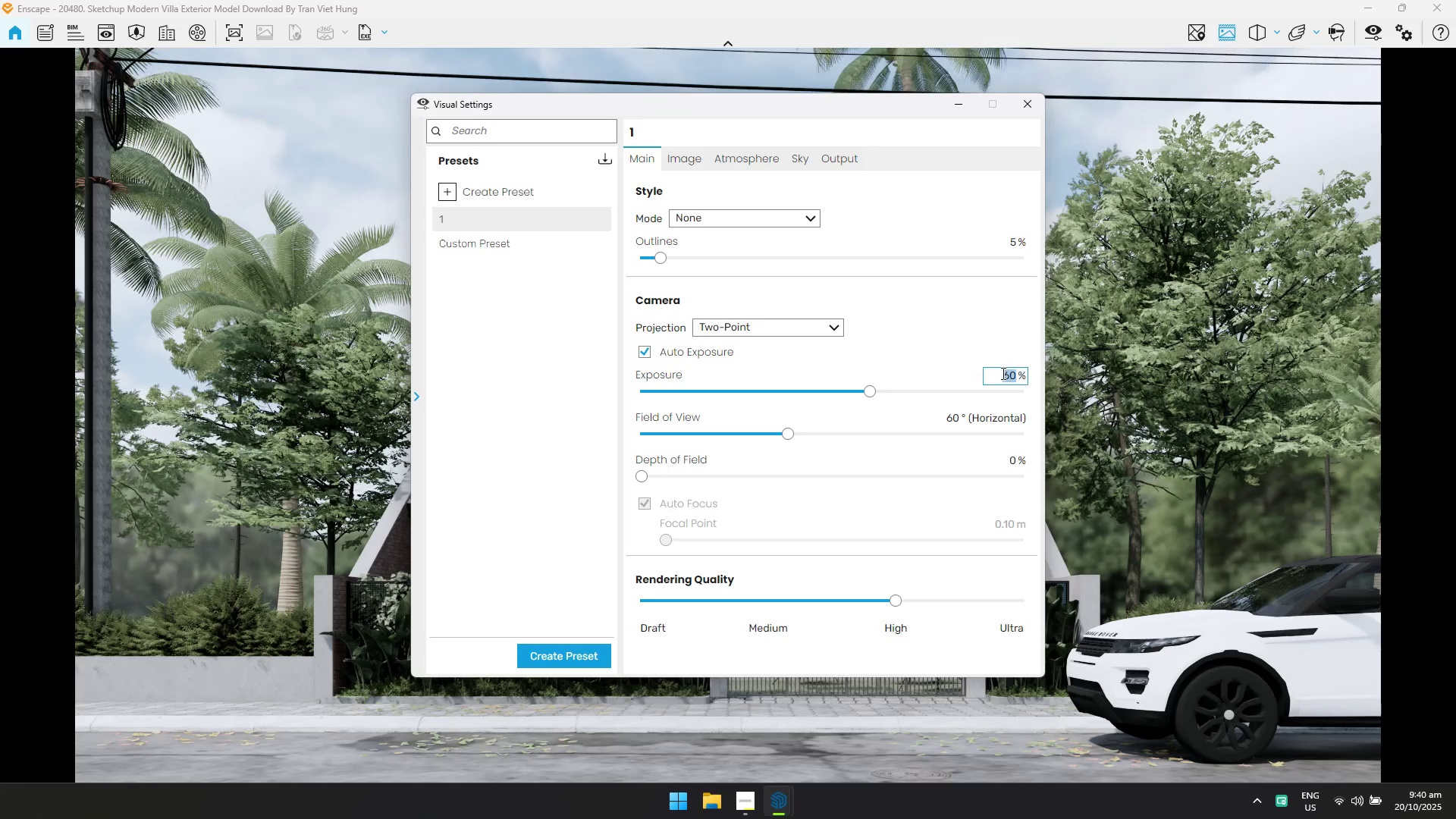 
key(Control+ControlLeft)
 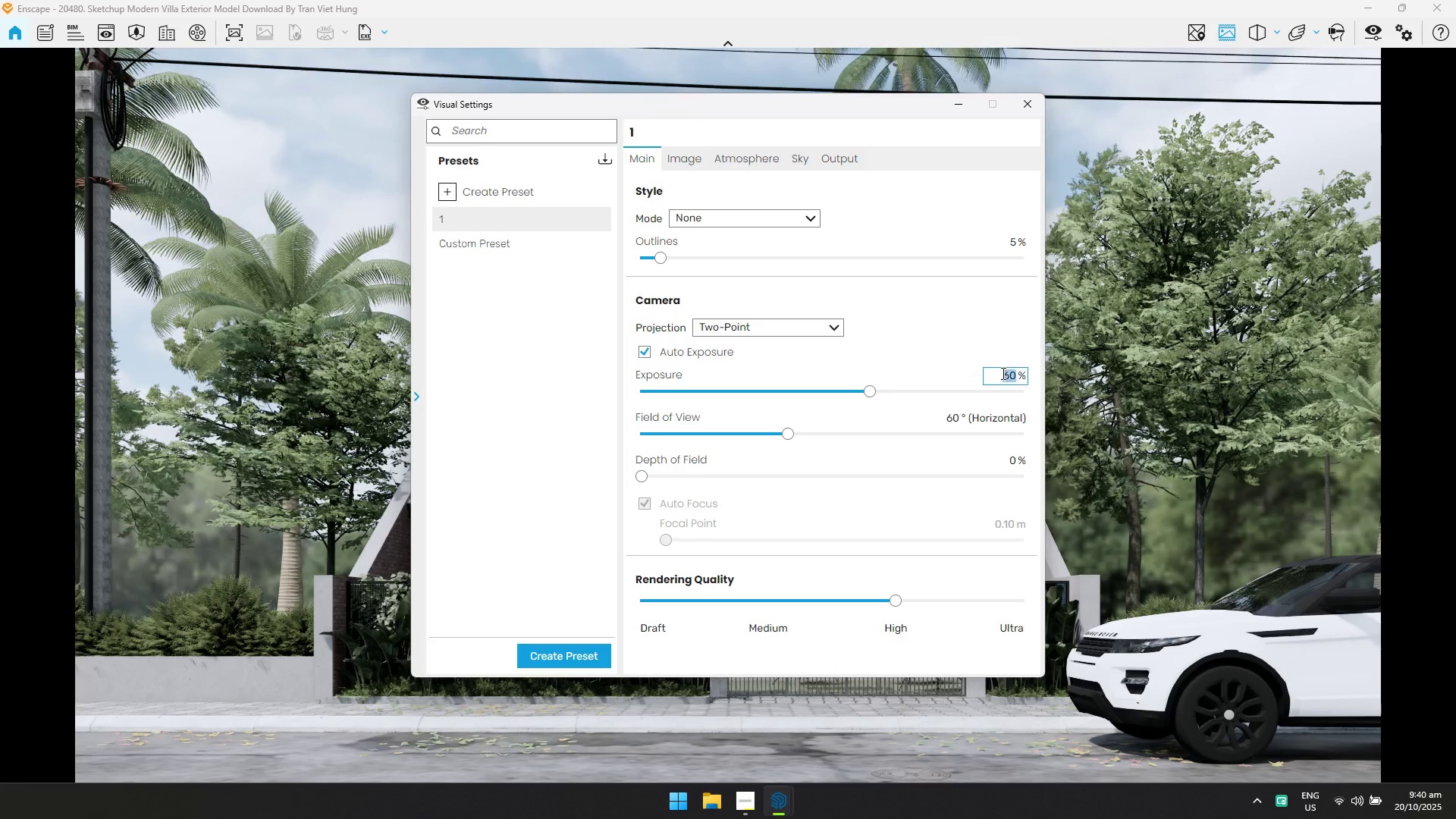 
double_click([1002, 373])
 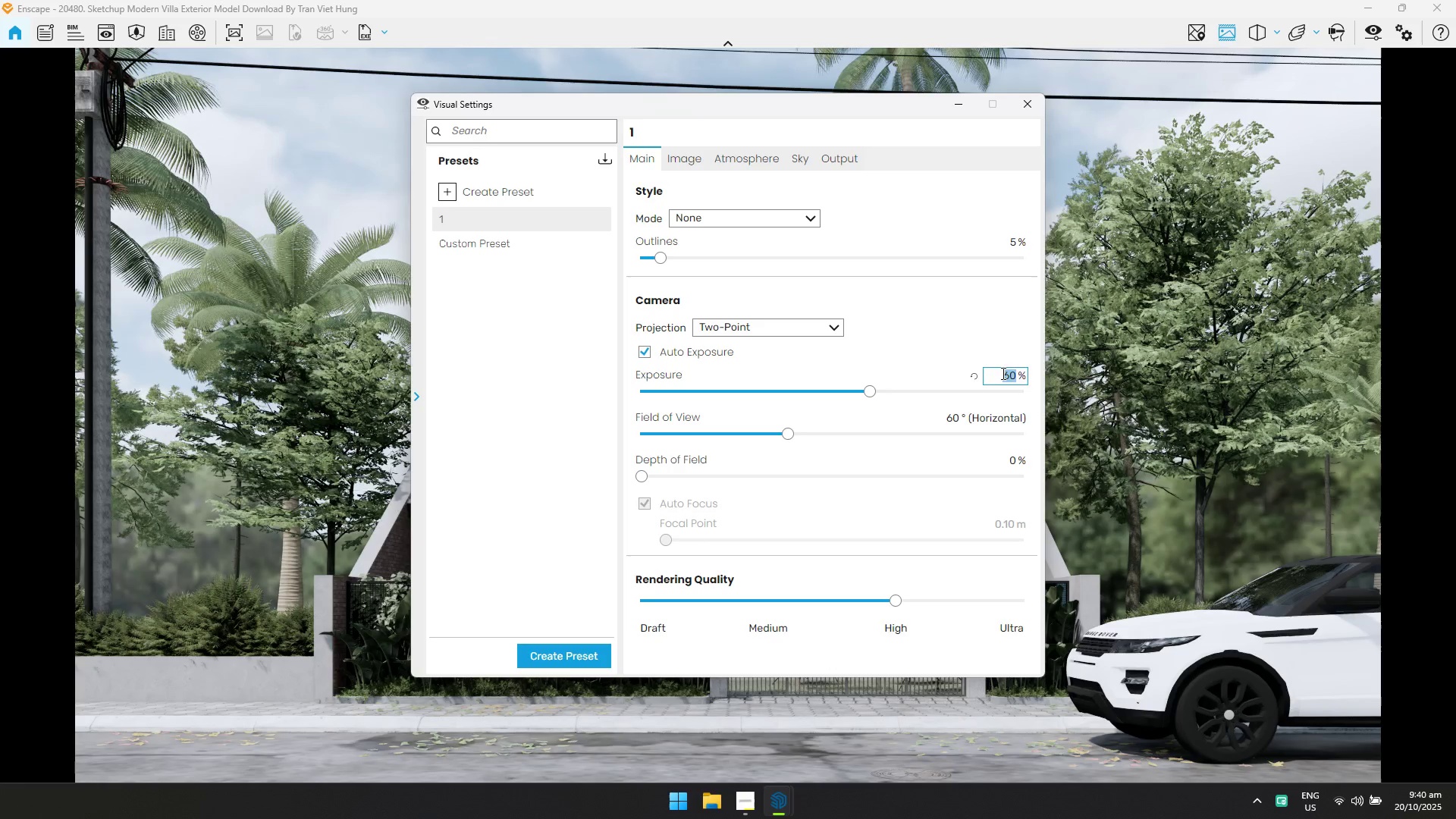 
key(Control+A)
 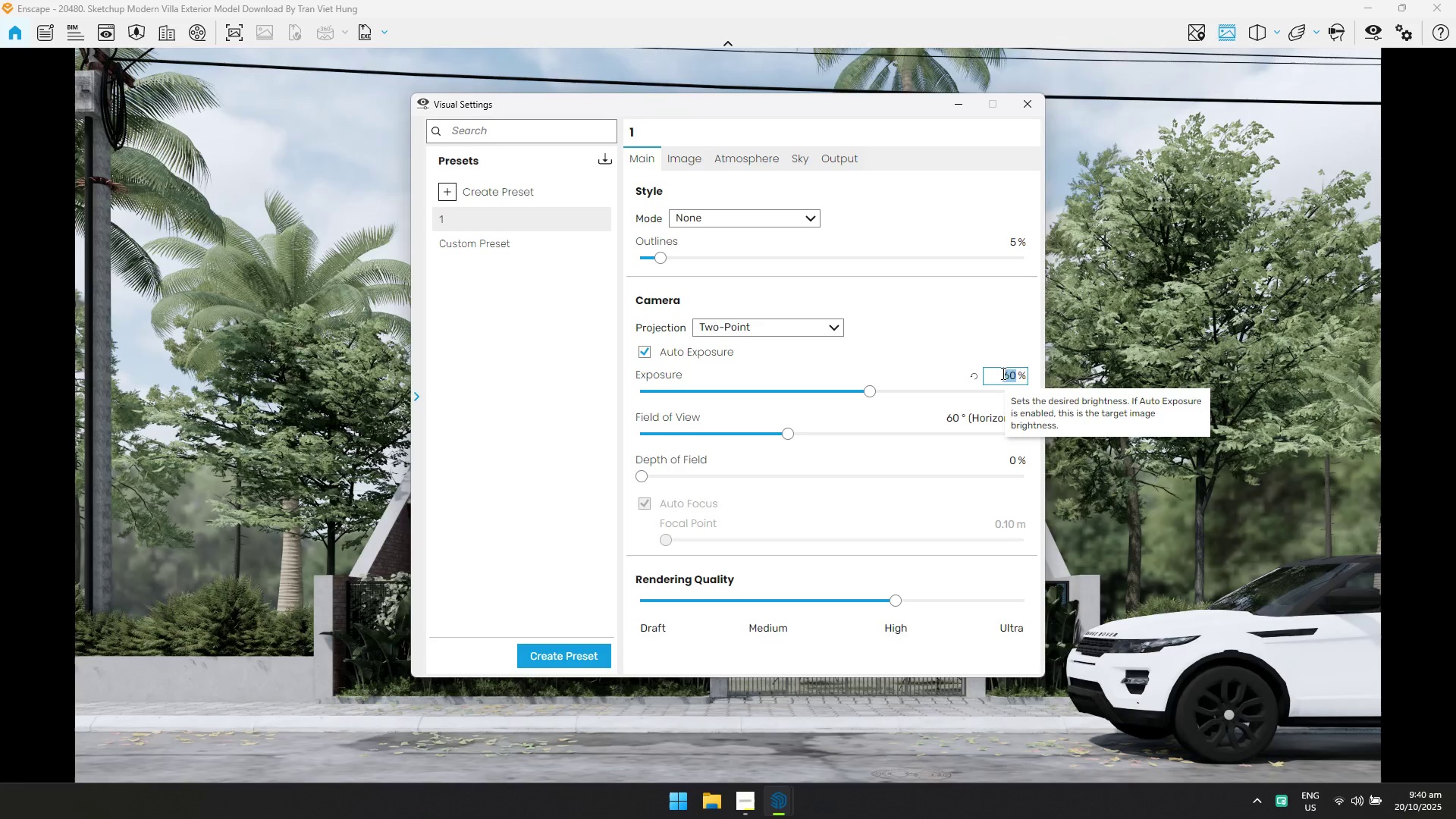 
type(65)
 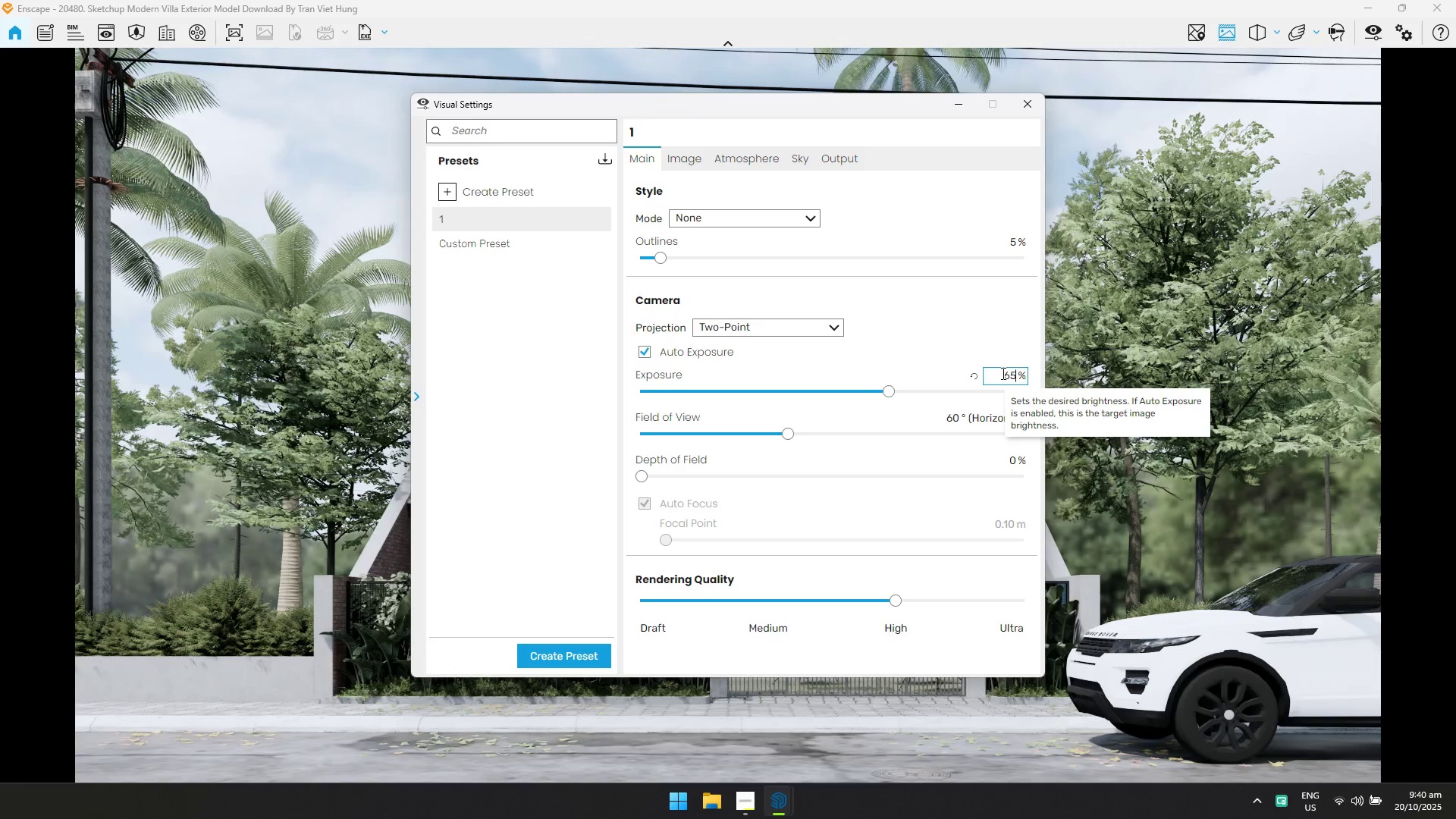 
key(Enter)
 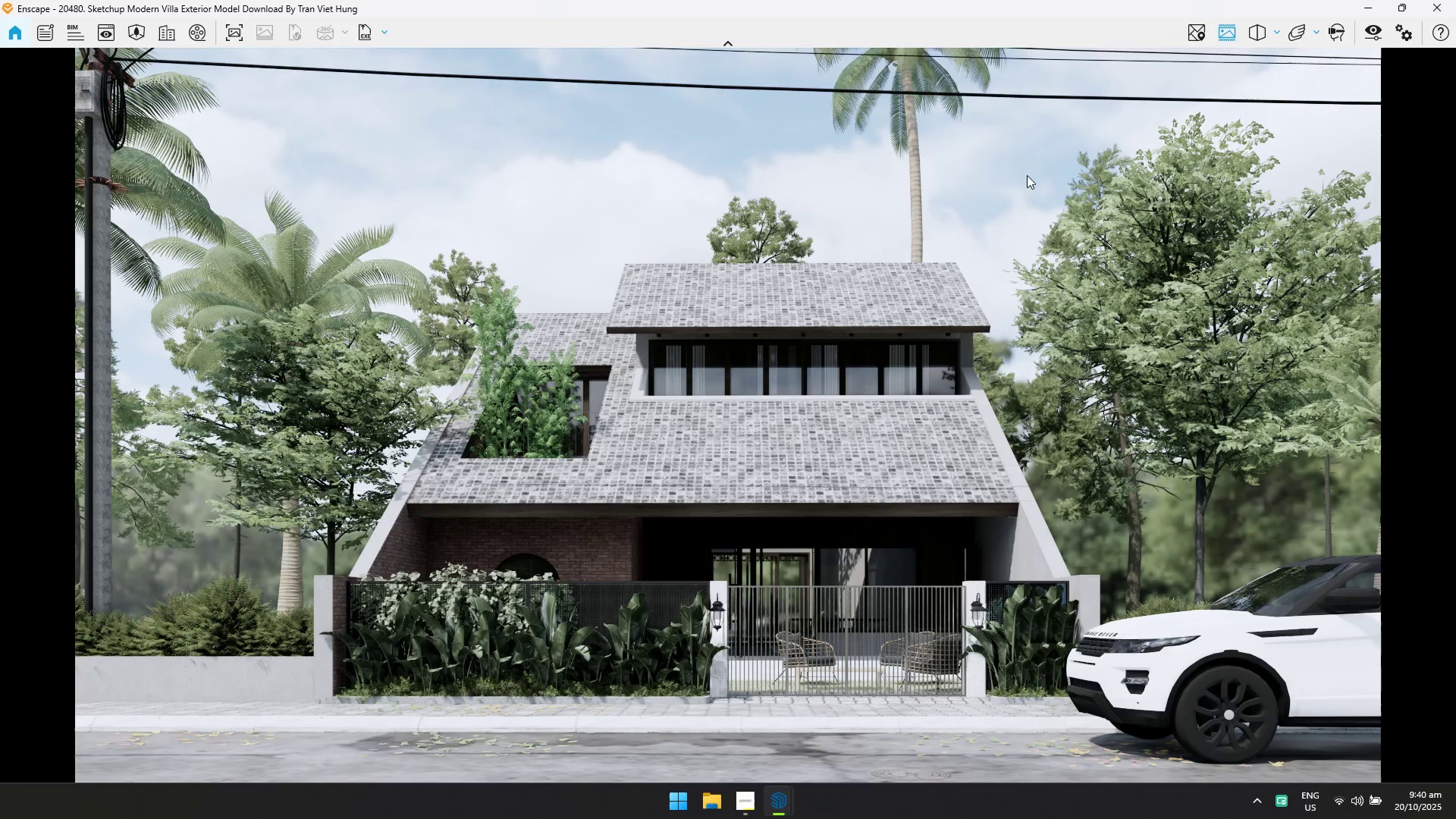 
double_click([1014, 250])
 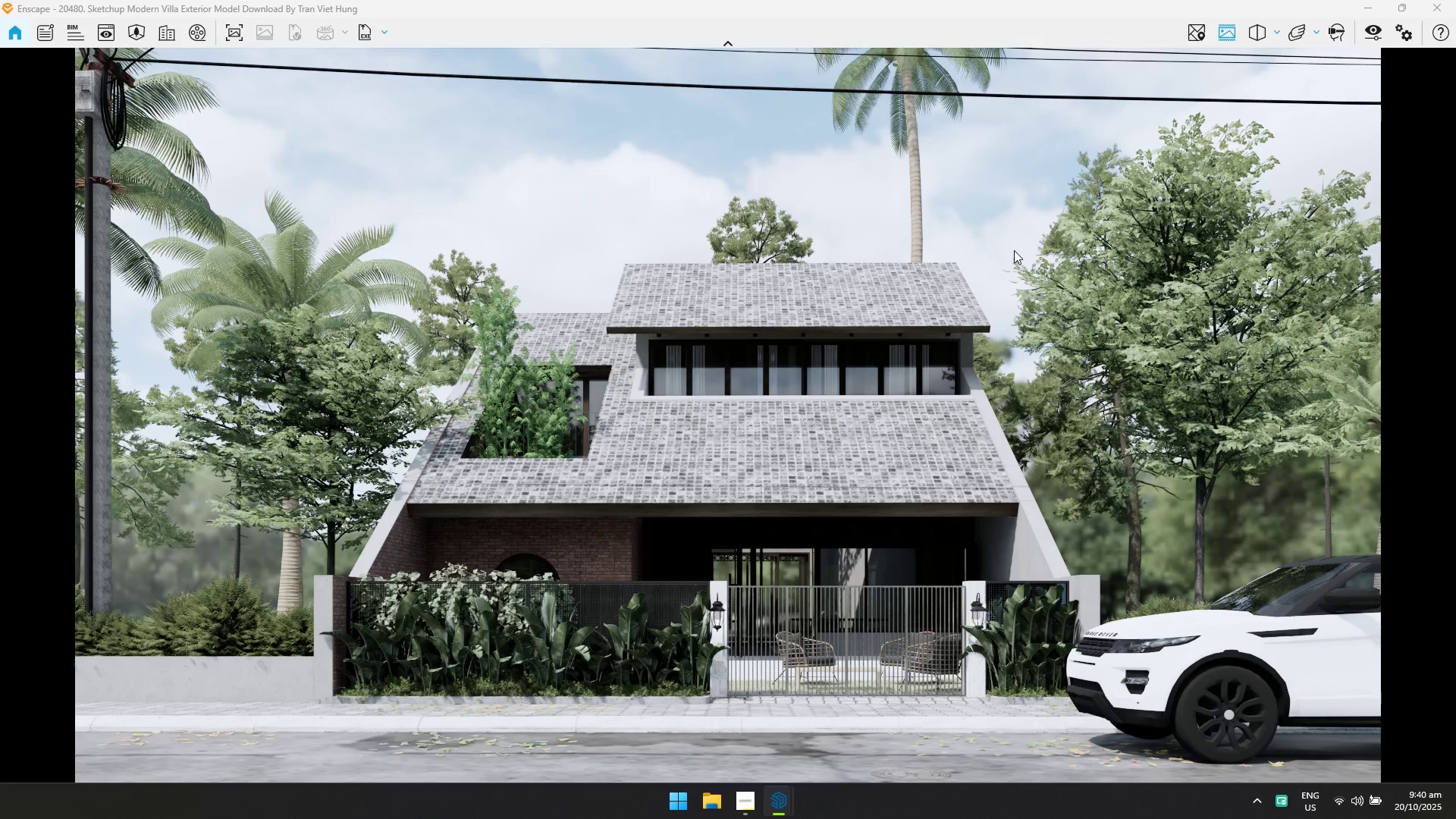 
type(qe)
 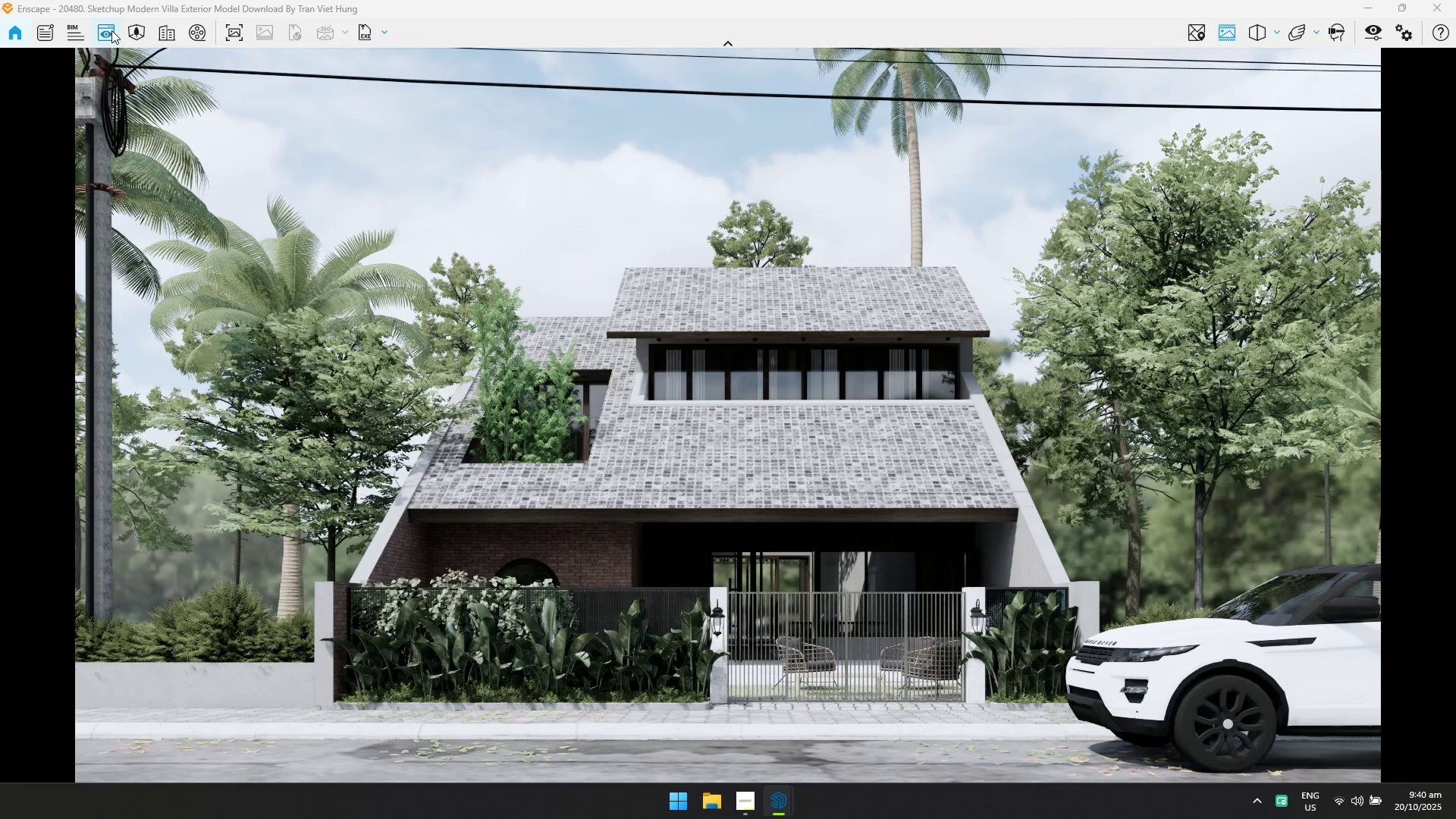 
wait(7.22)
 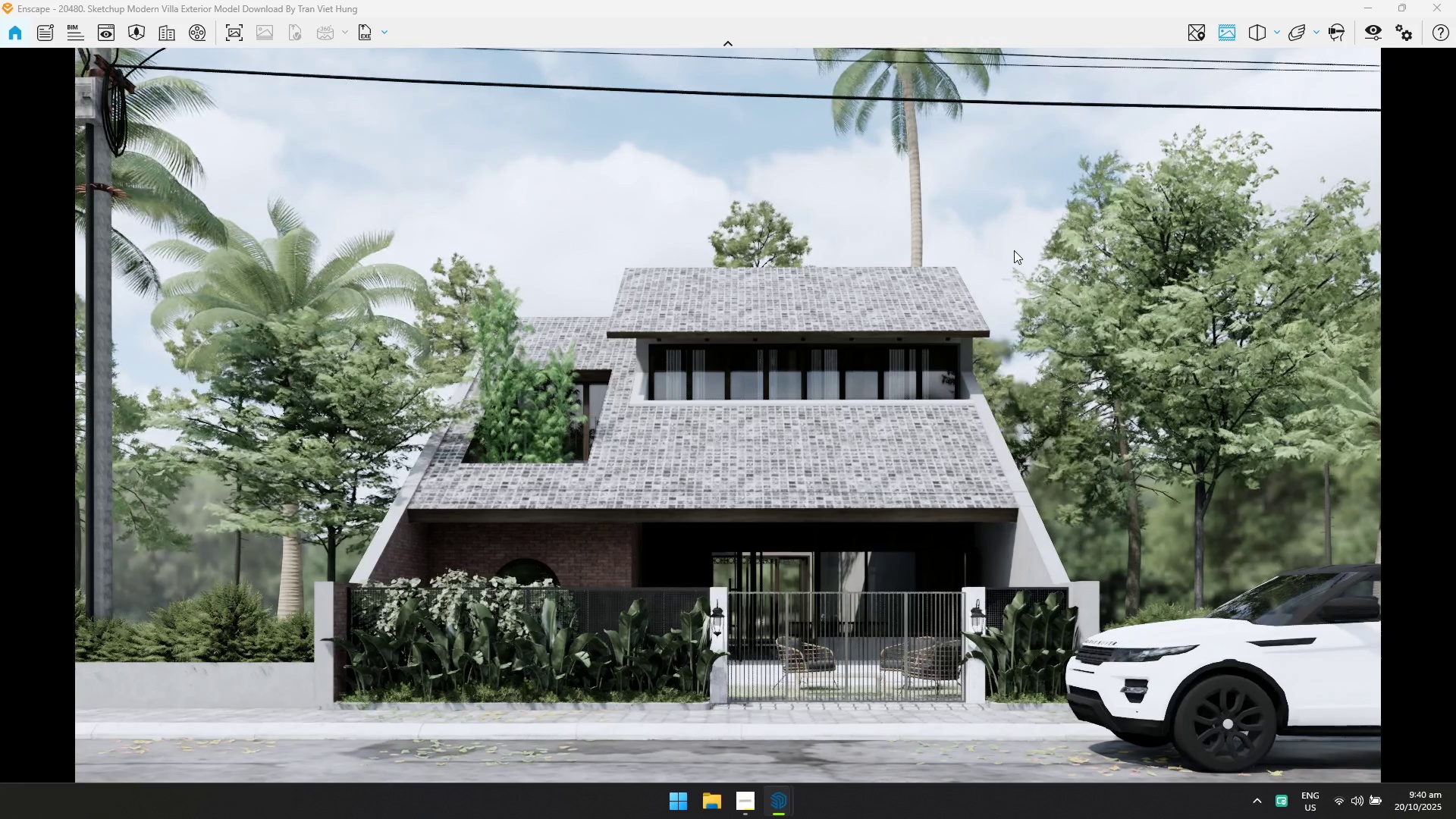 
left_click([111, 30])
 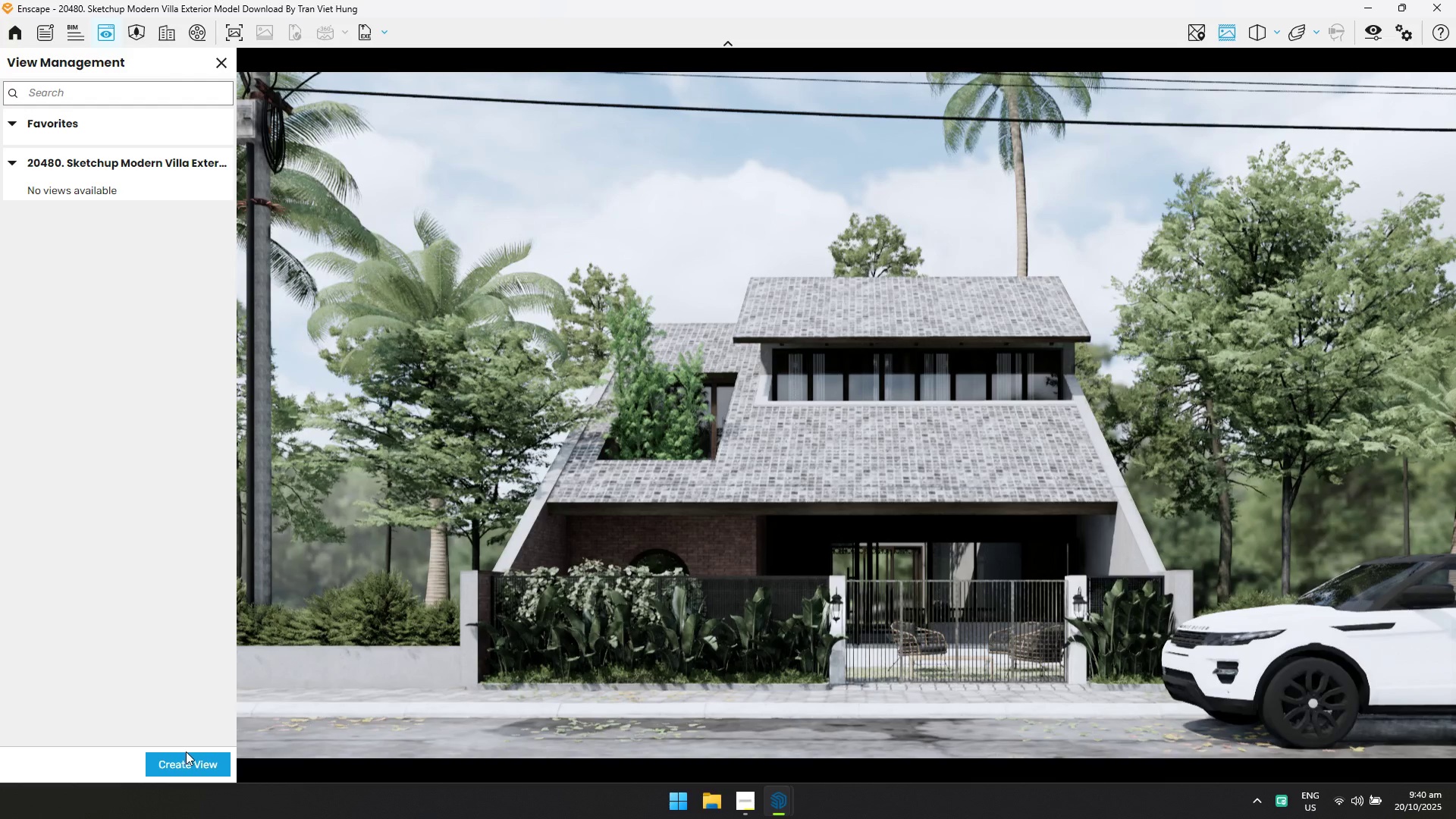 
left_click([186, 760])
 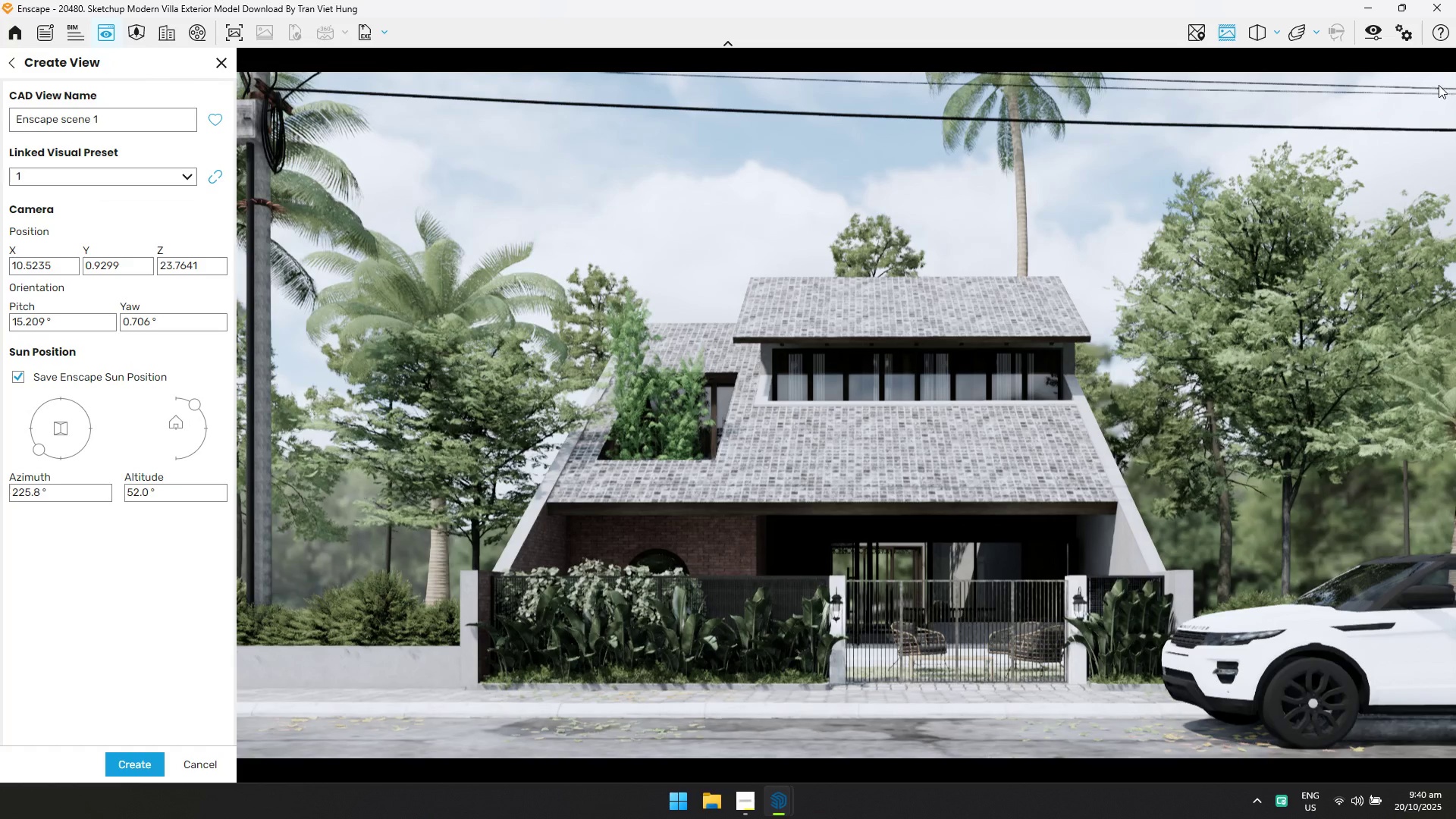 
left_click([1375, 29])
 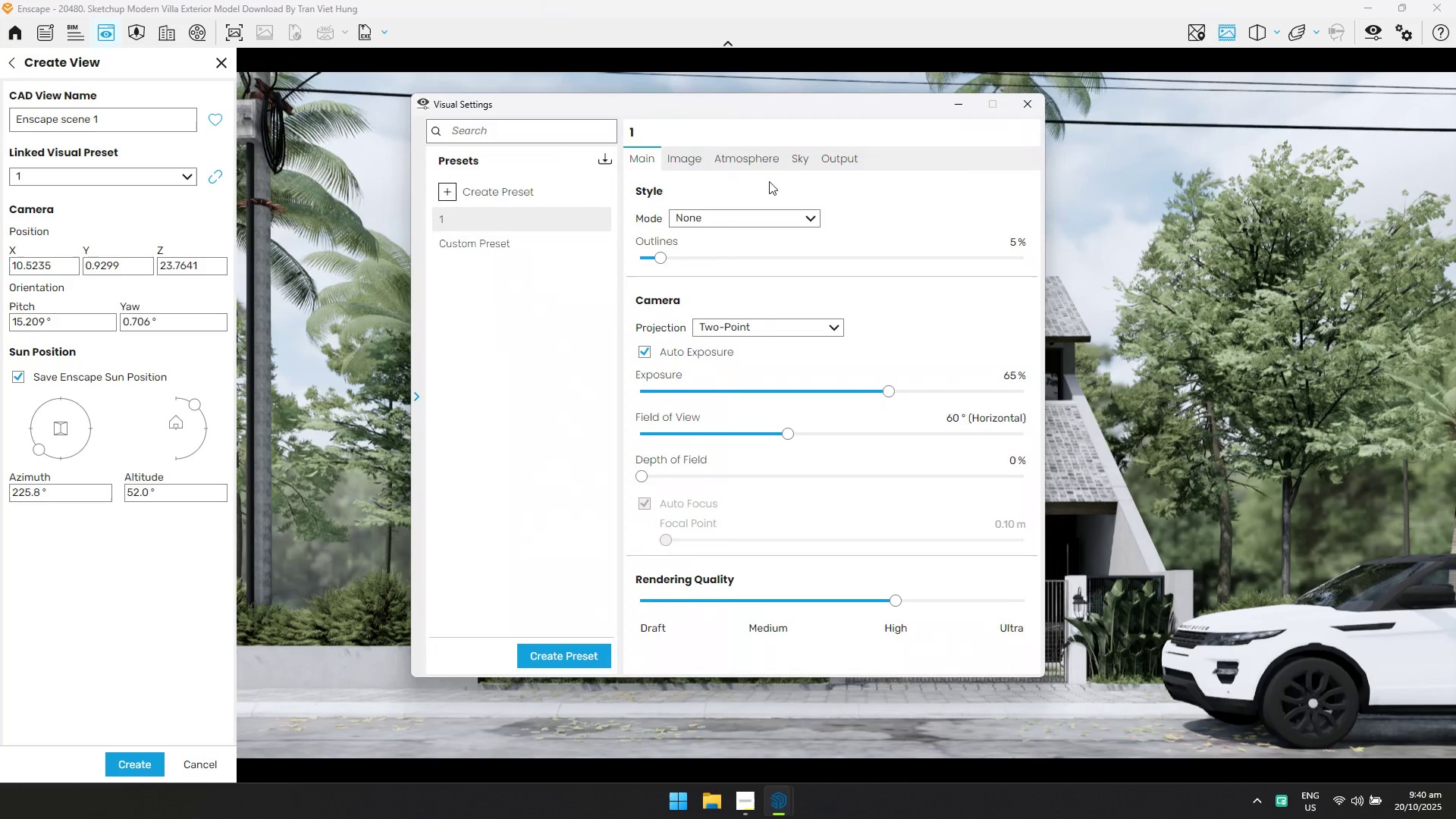 
left_click([698, 158])
 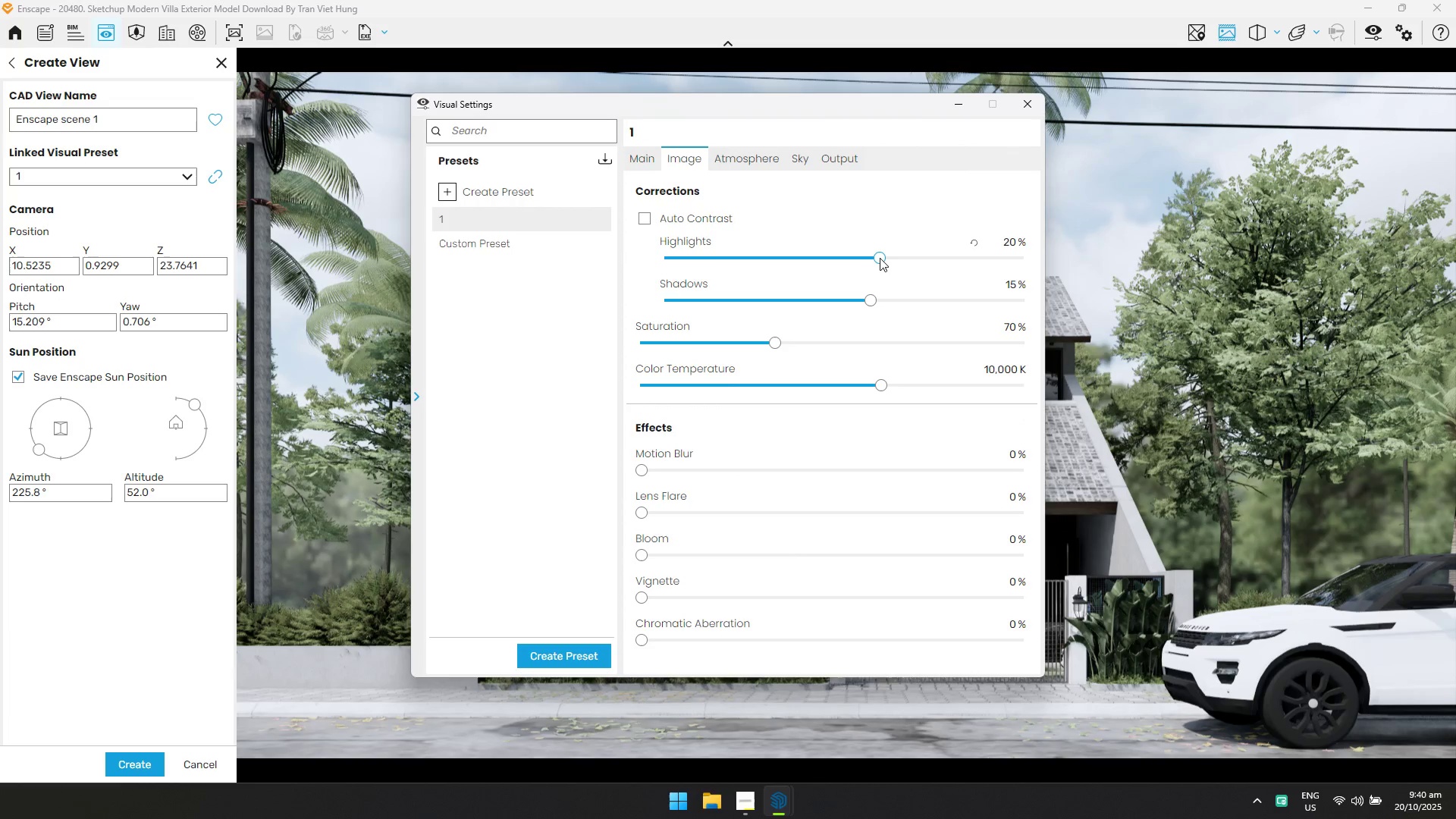 
left_click([1031, 107])
 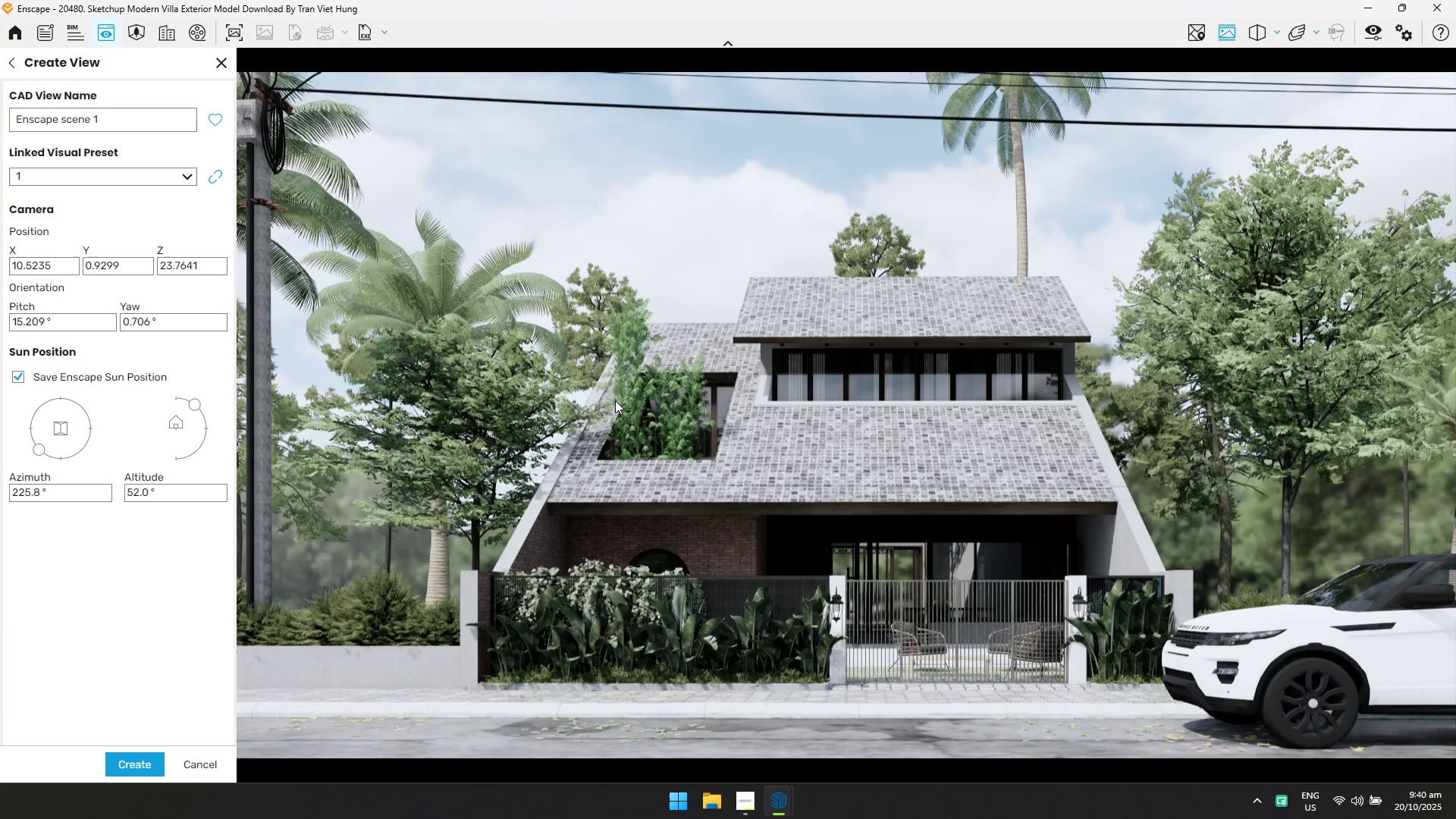 
left_click([205, 766])
 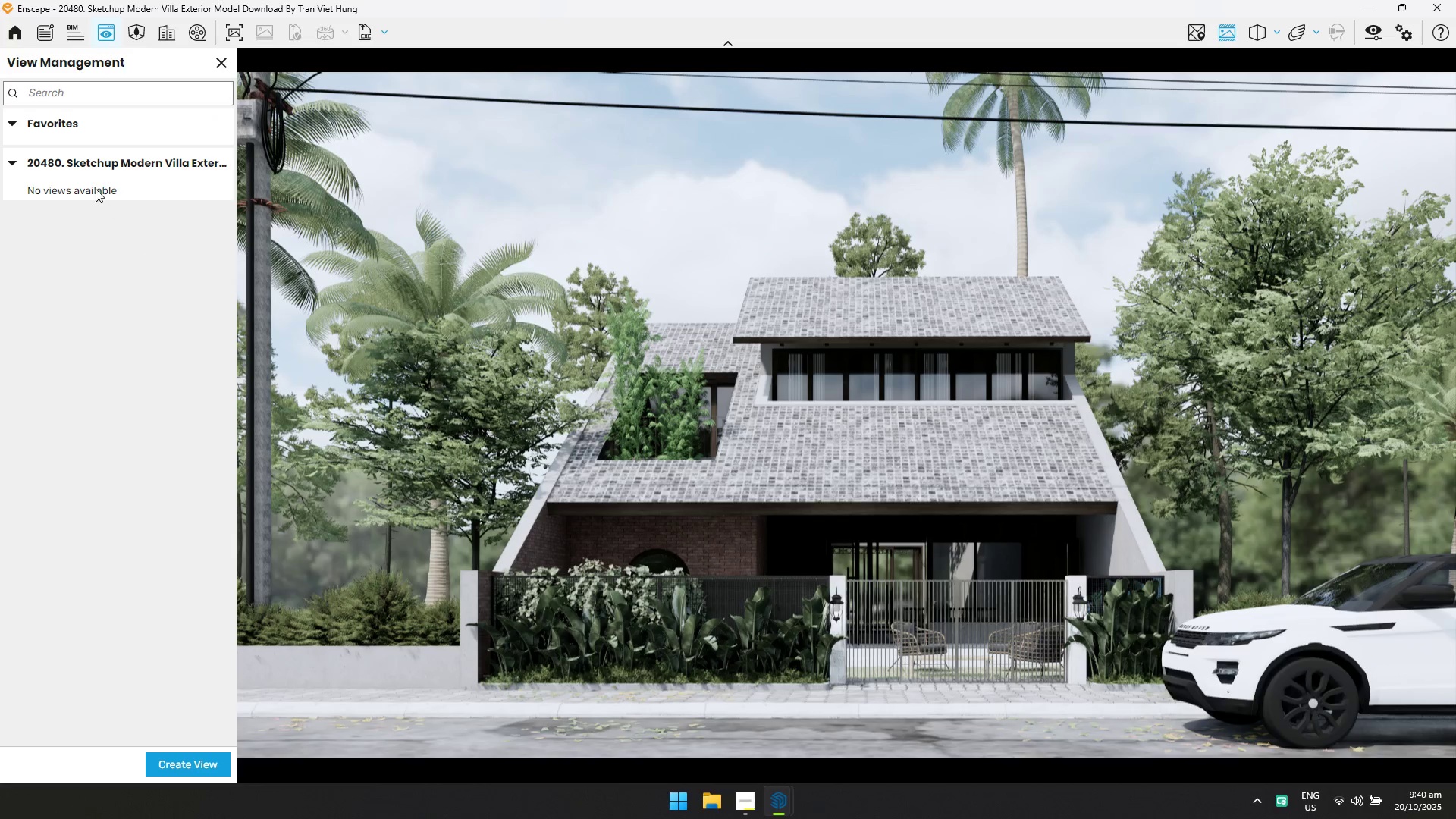 
left_click([17, 124])
 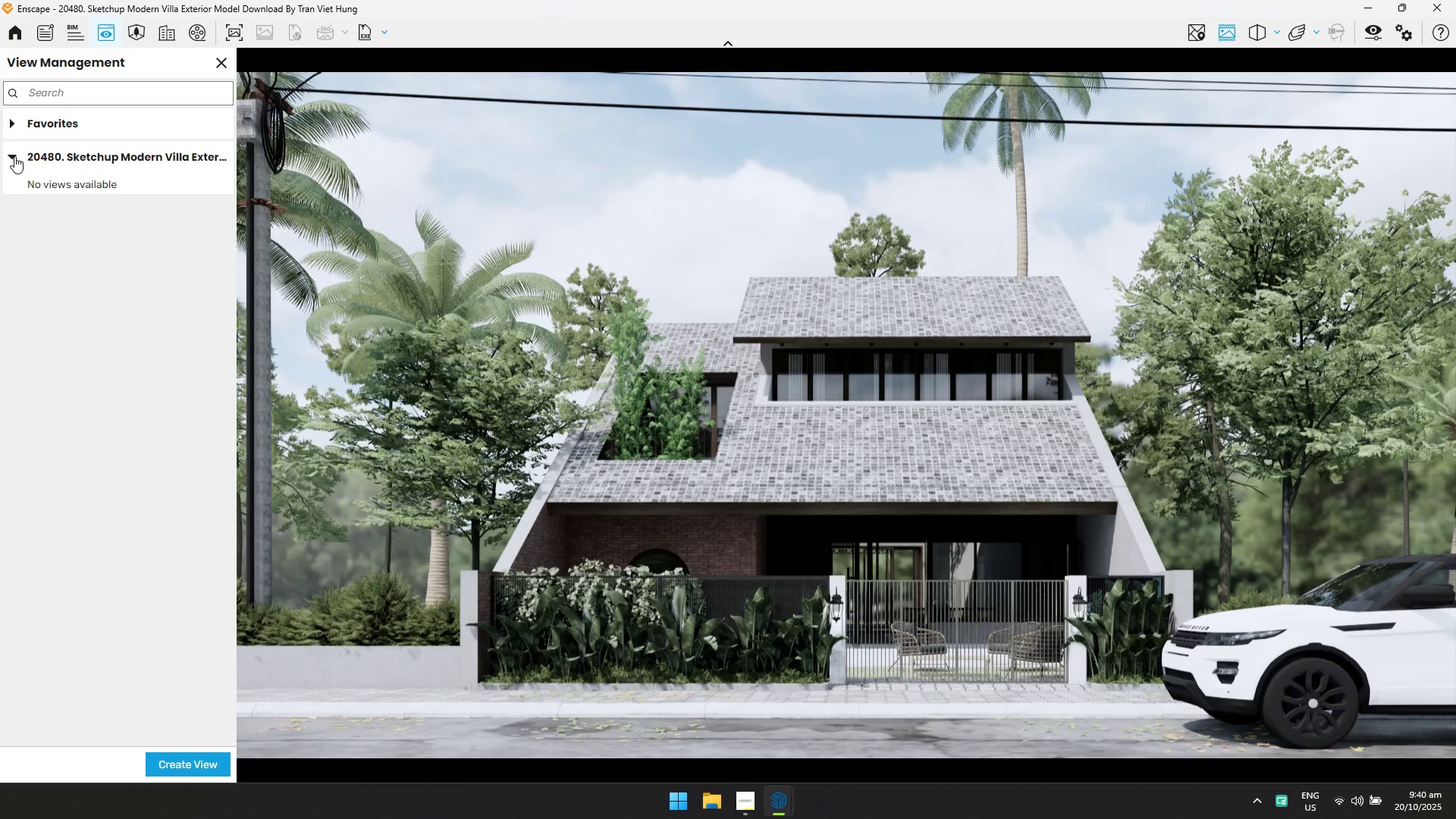 
left_click([14, 157])
 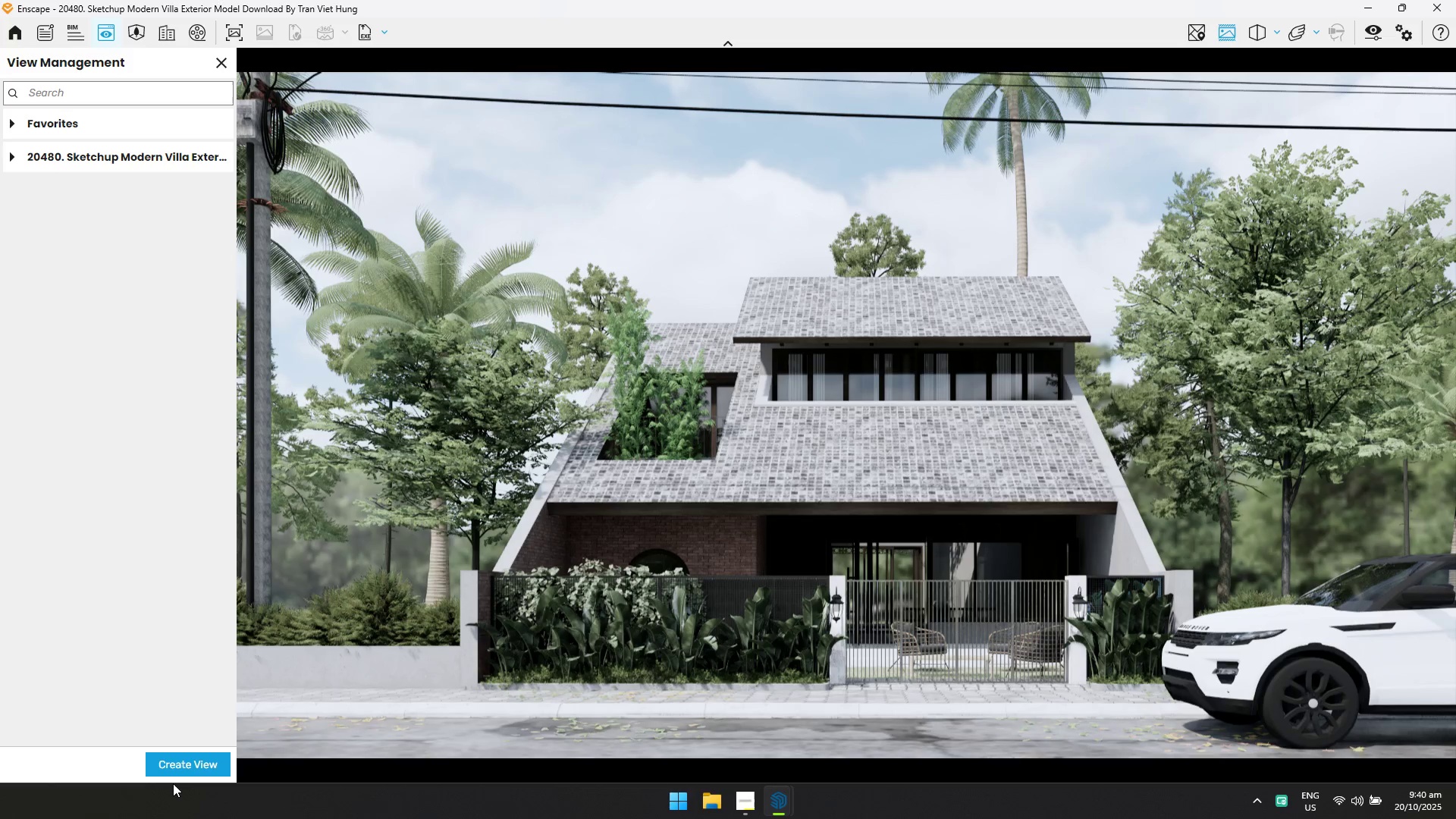 
left_click([184, 763])
 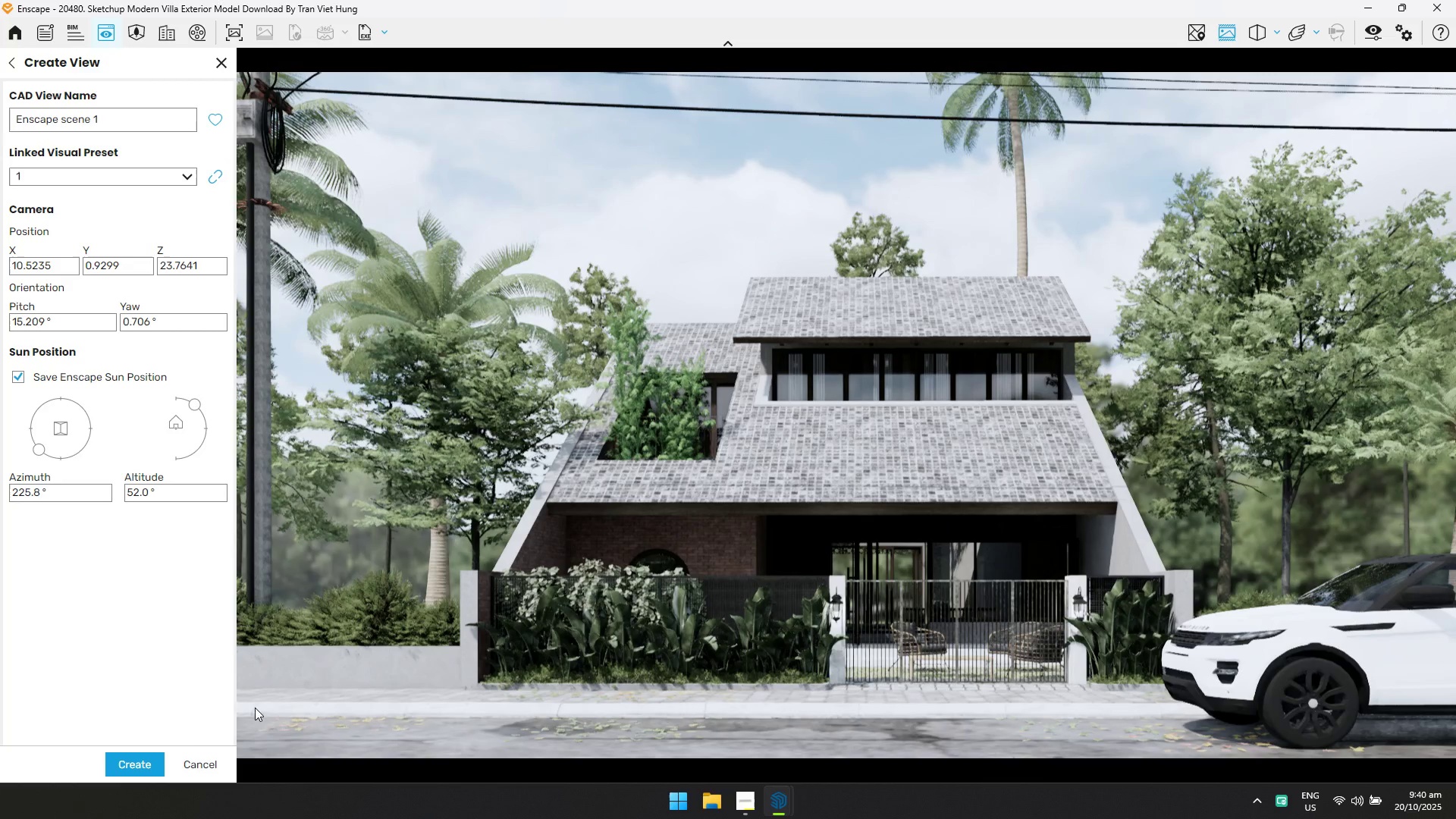 
double_click([141, 759])
 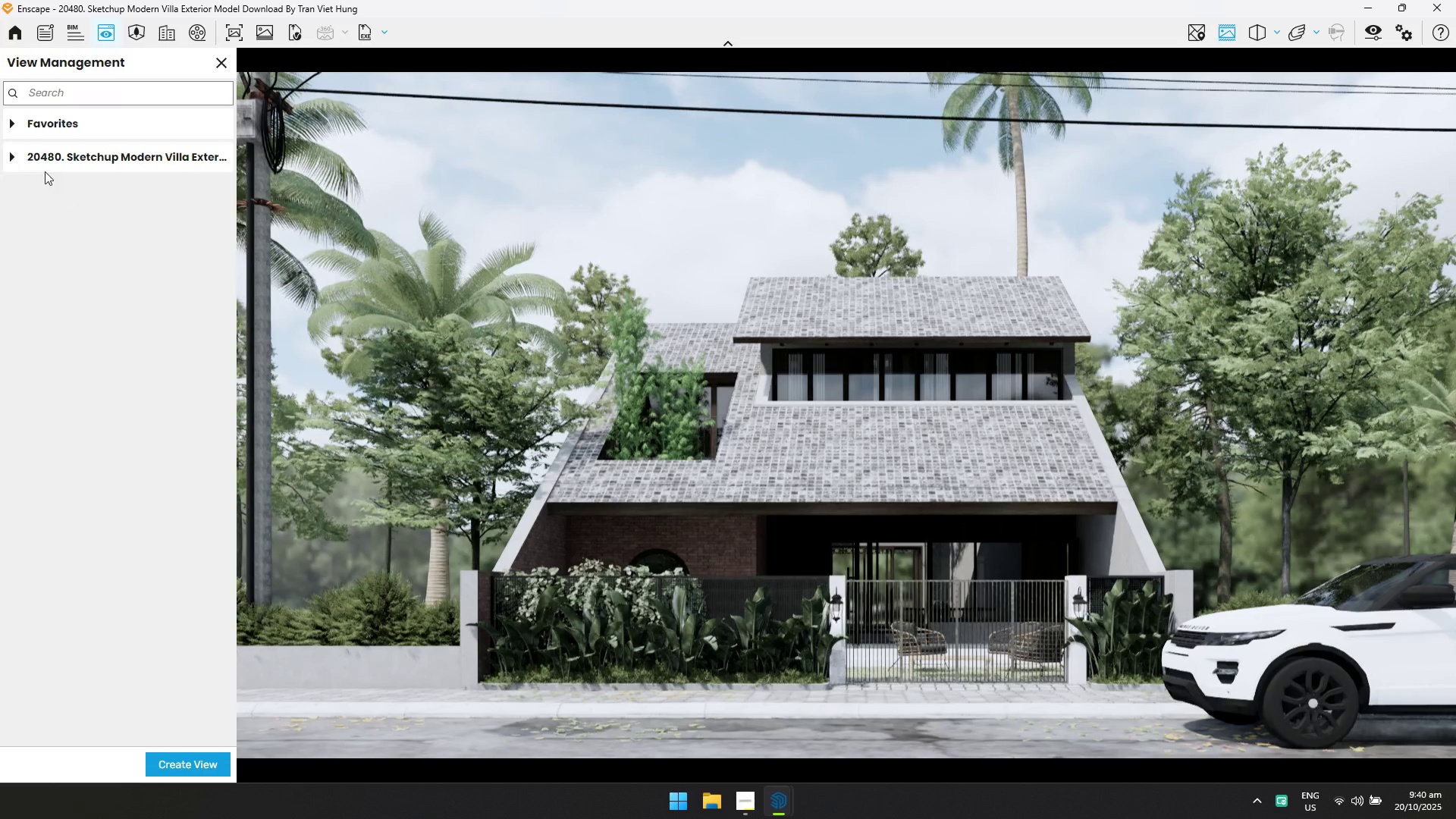 
wait(5.95)
 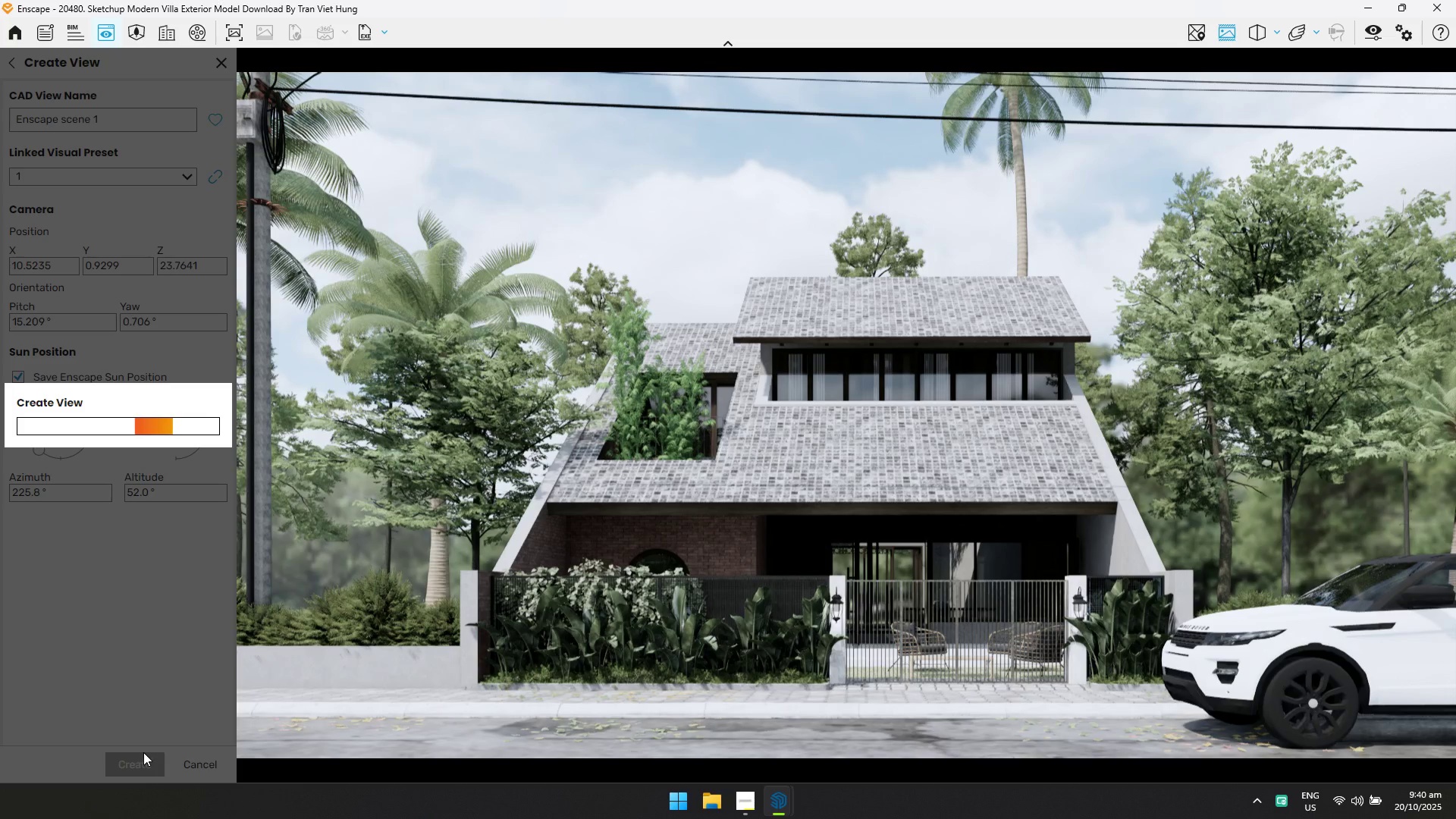 
left_click([10, 156])
 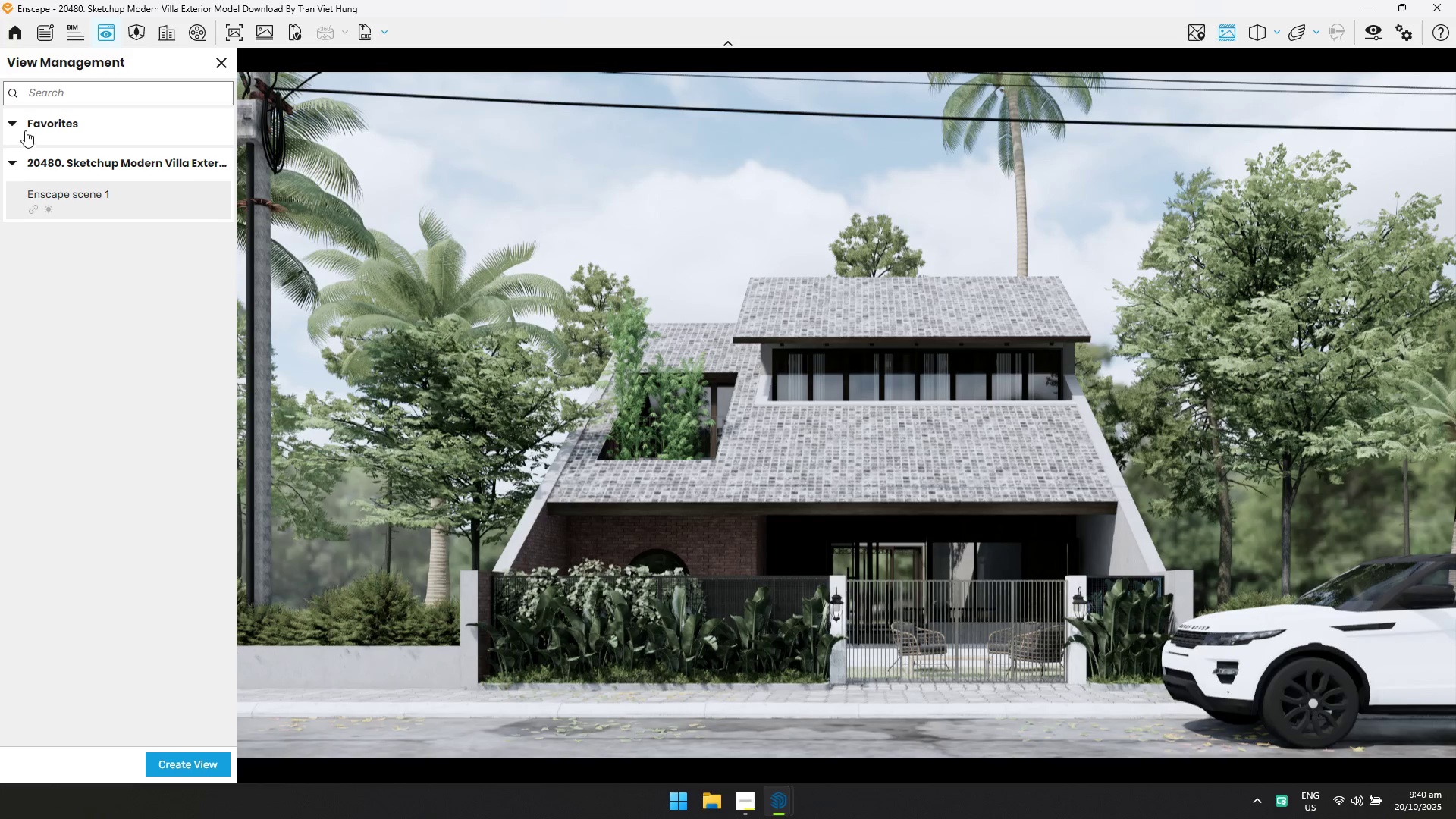 
left_click([14, 123])
 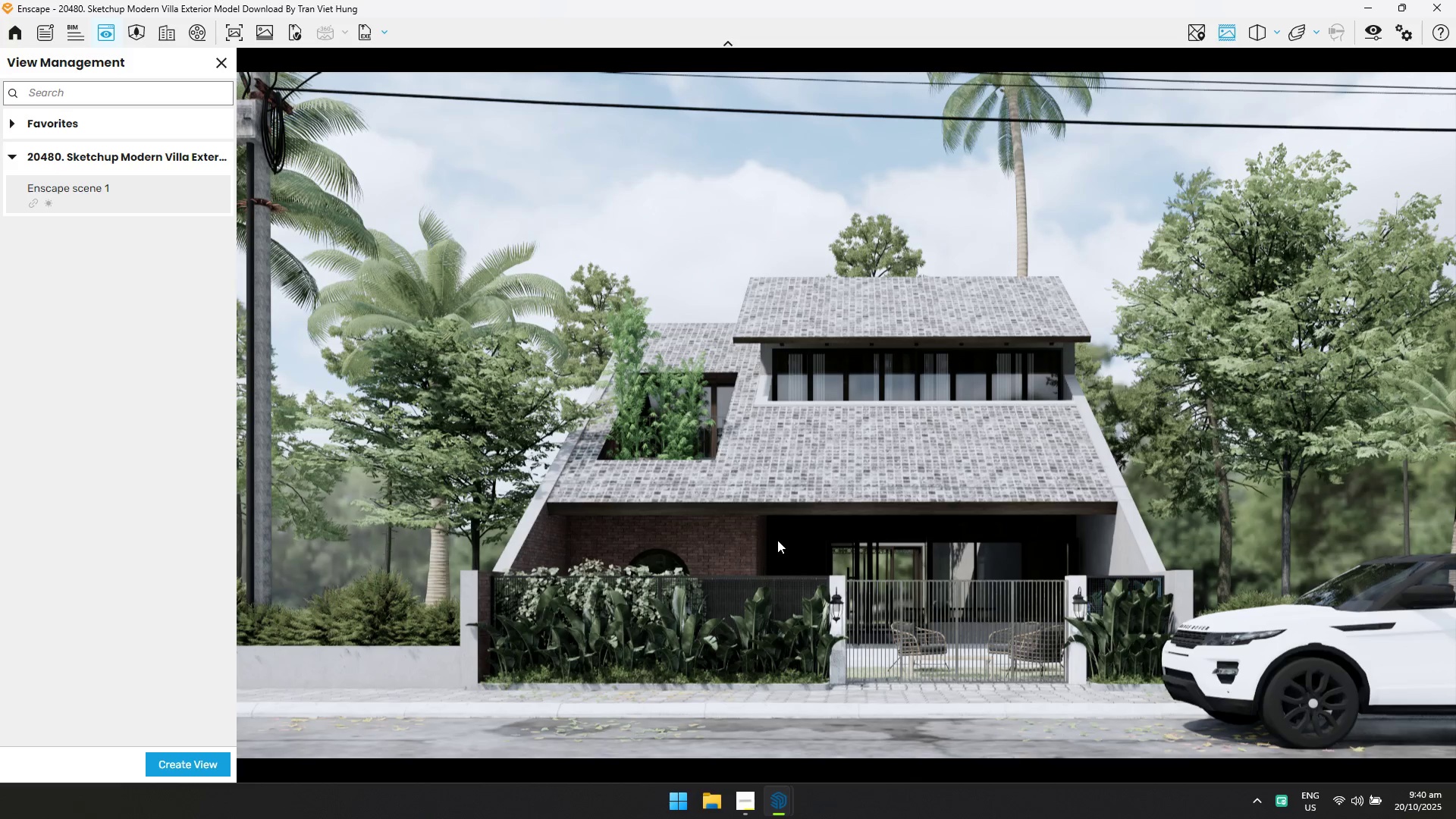 
hold_key(key=A, duration=0.74)
 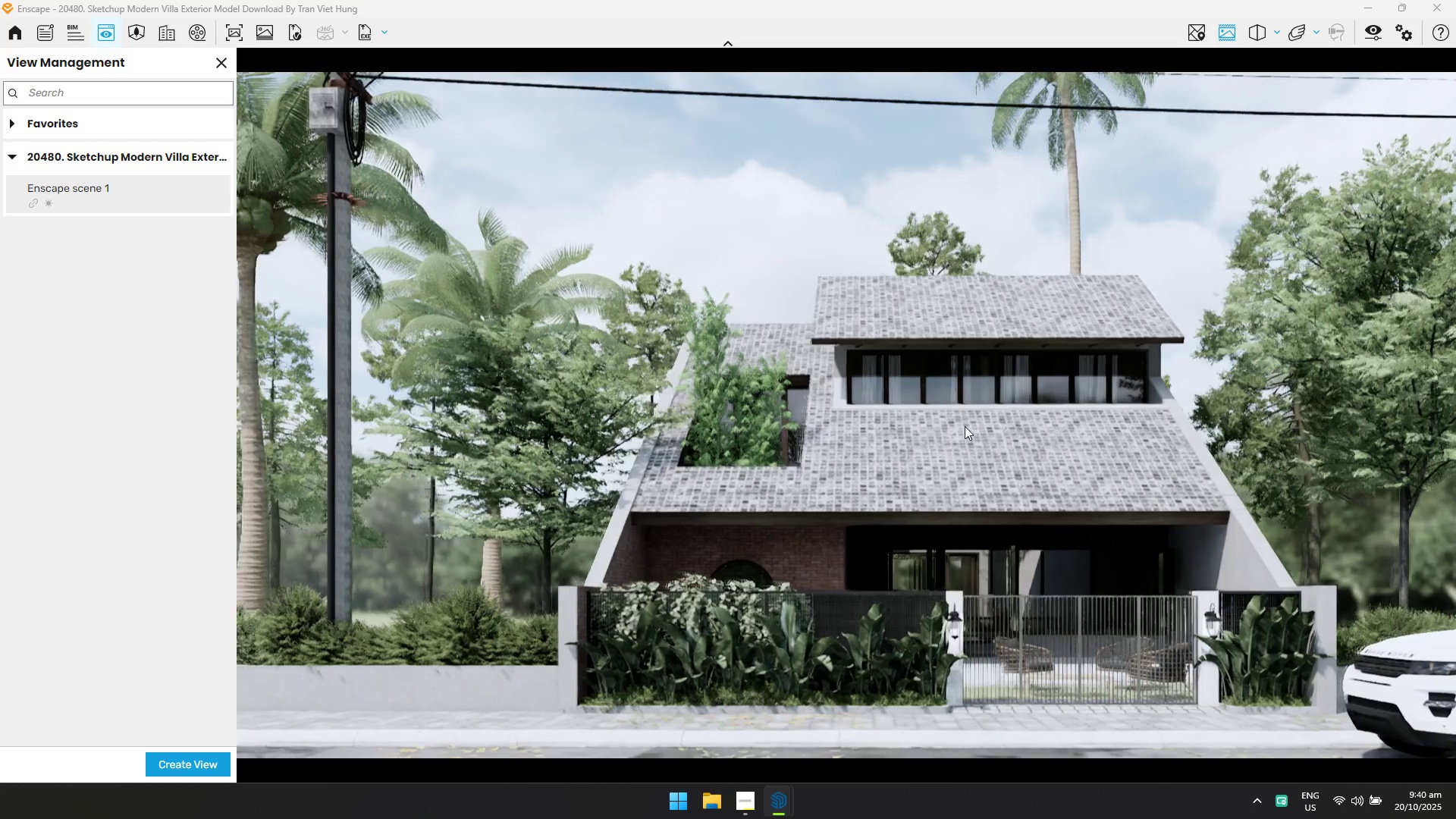 
hold_key(key=W, duration=0.43)
 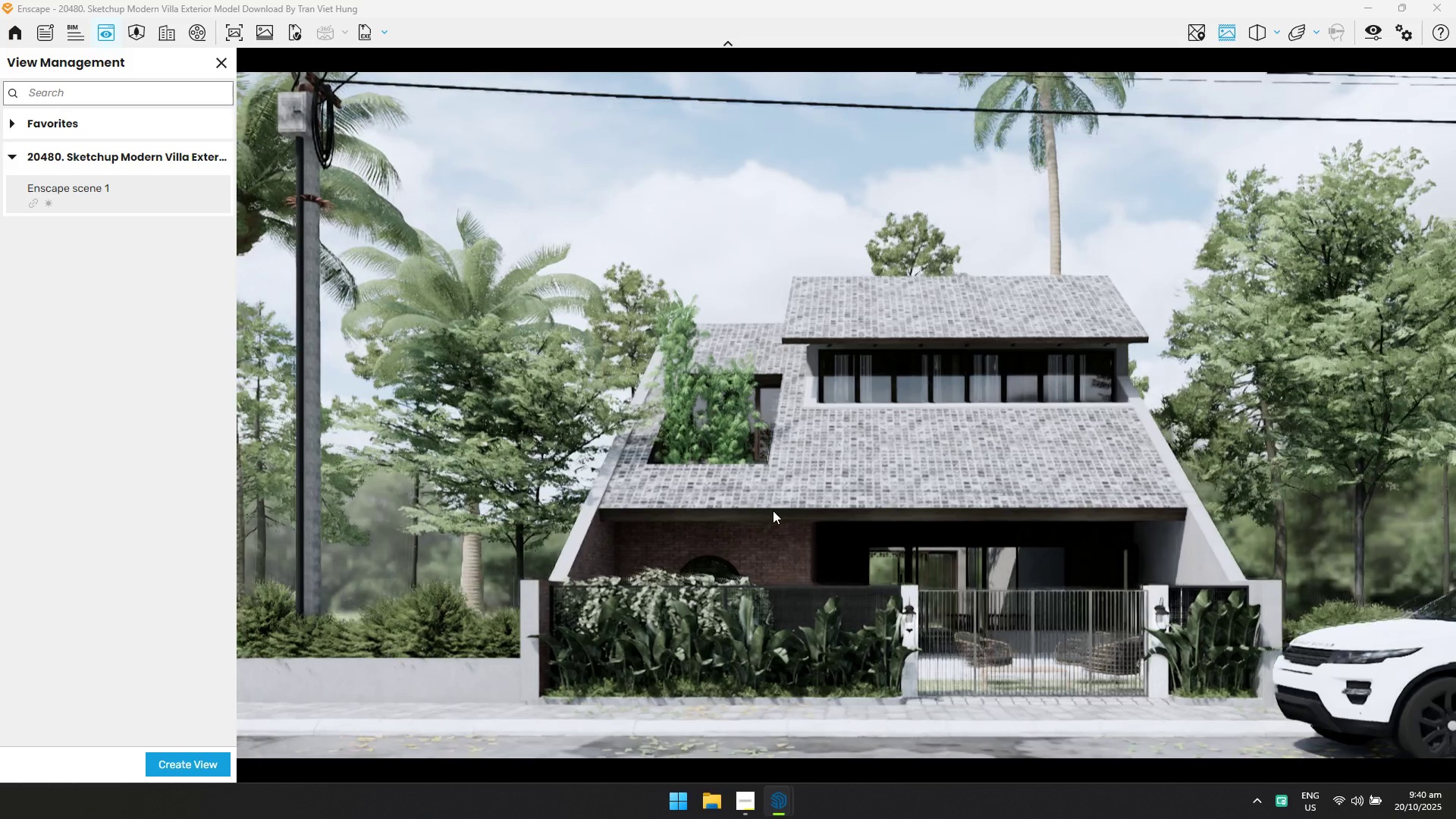 
hold_key(key=A, duration=1.66)
 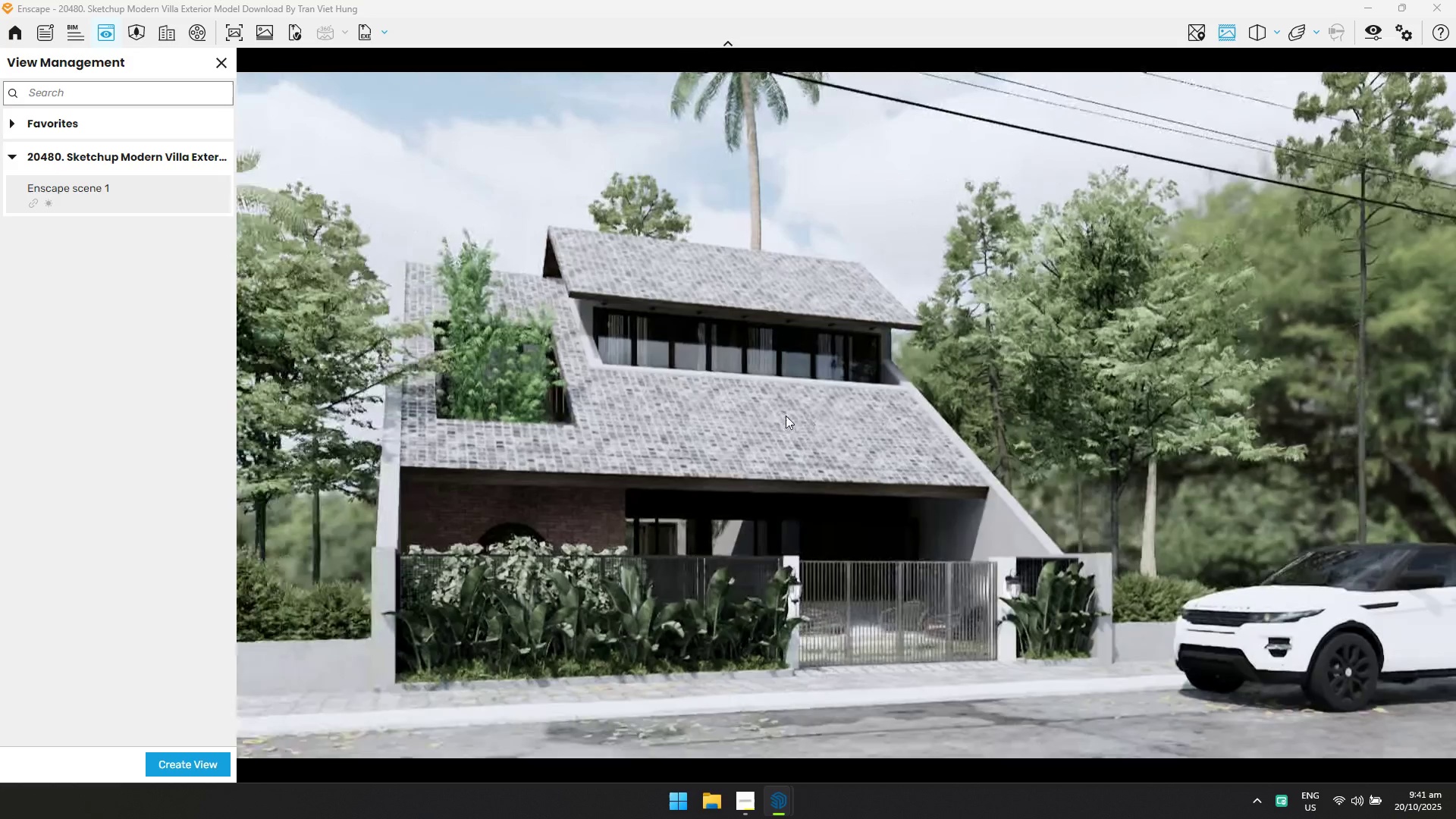 
left_click_drag(start_coordinate=[774, 510], to_coordinate=[1015, 430])
 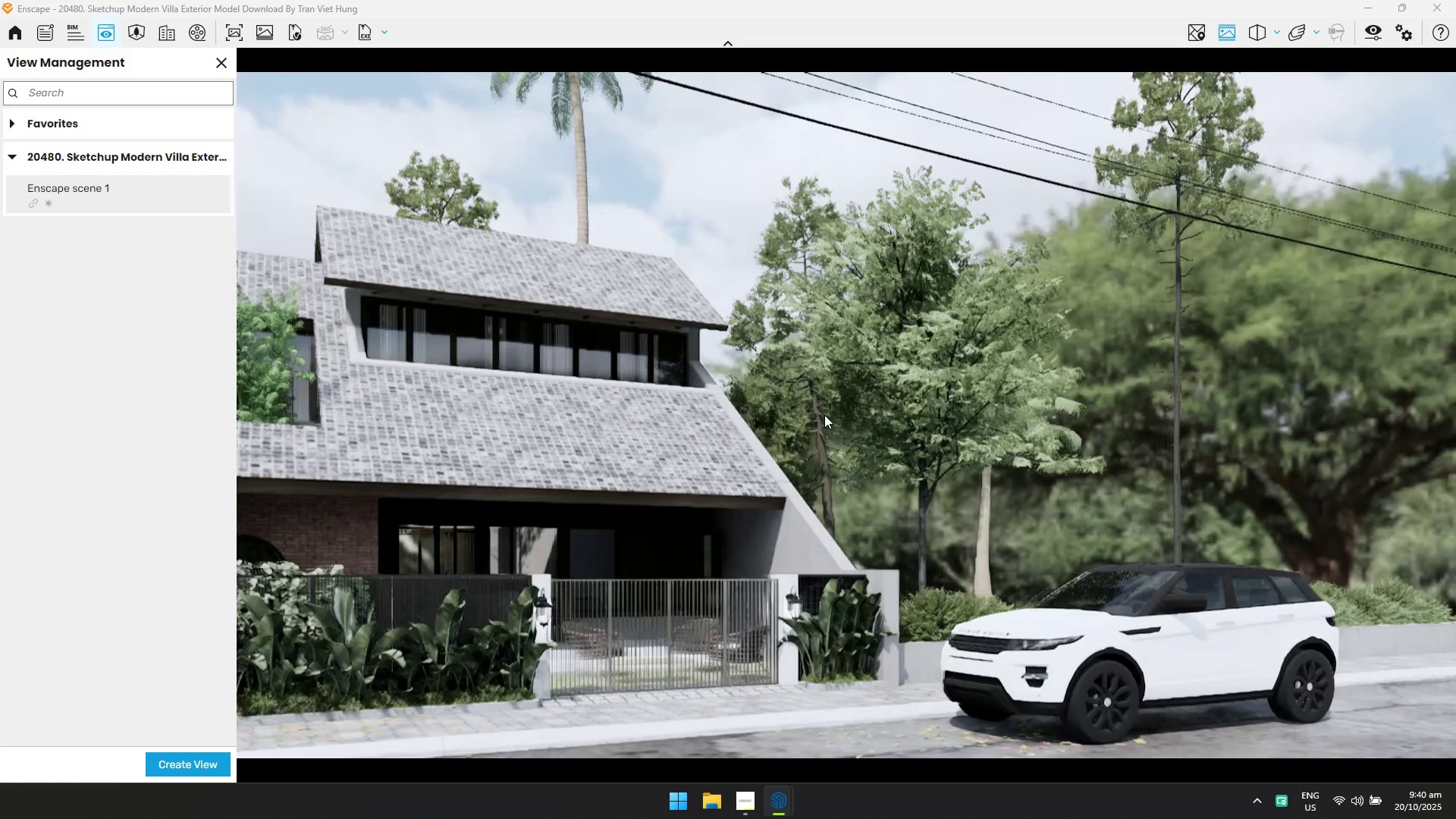 
type(waaeads)
 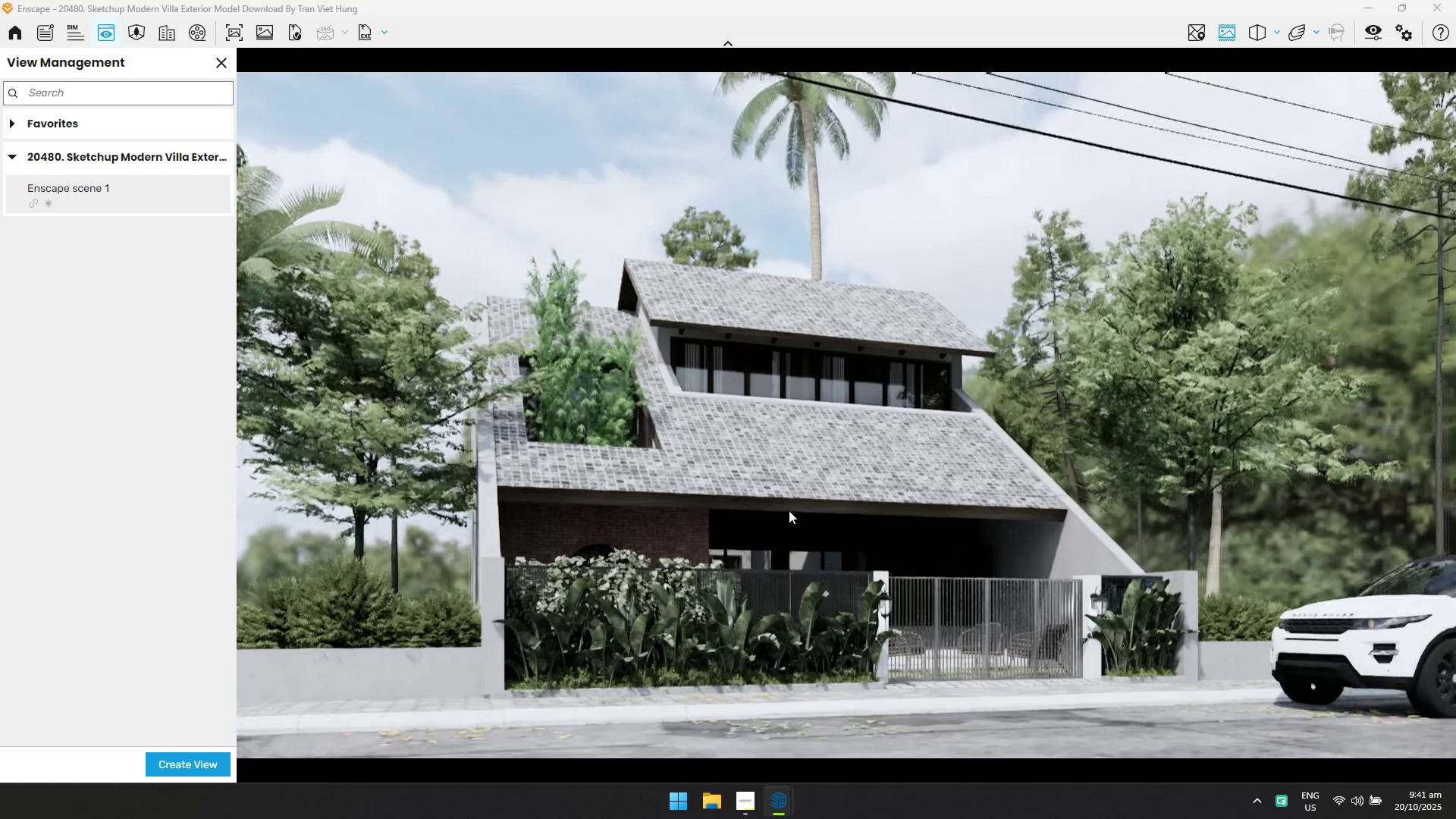 
left_click_drag(start_coordinate=[1015, 430], to_coordinate=[778, 381])
 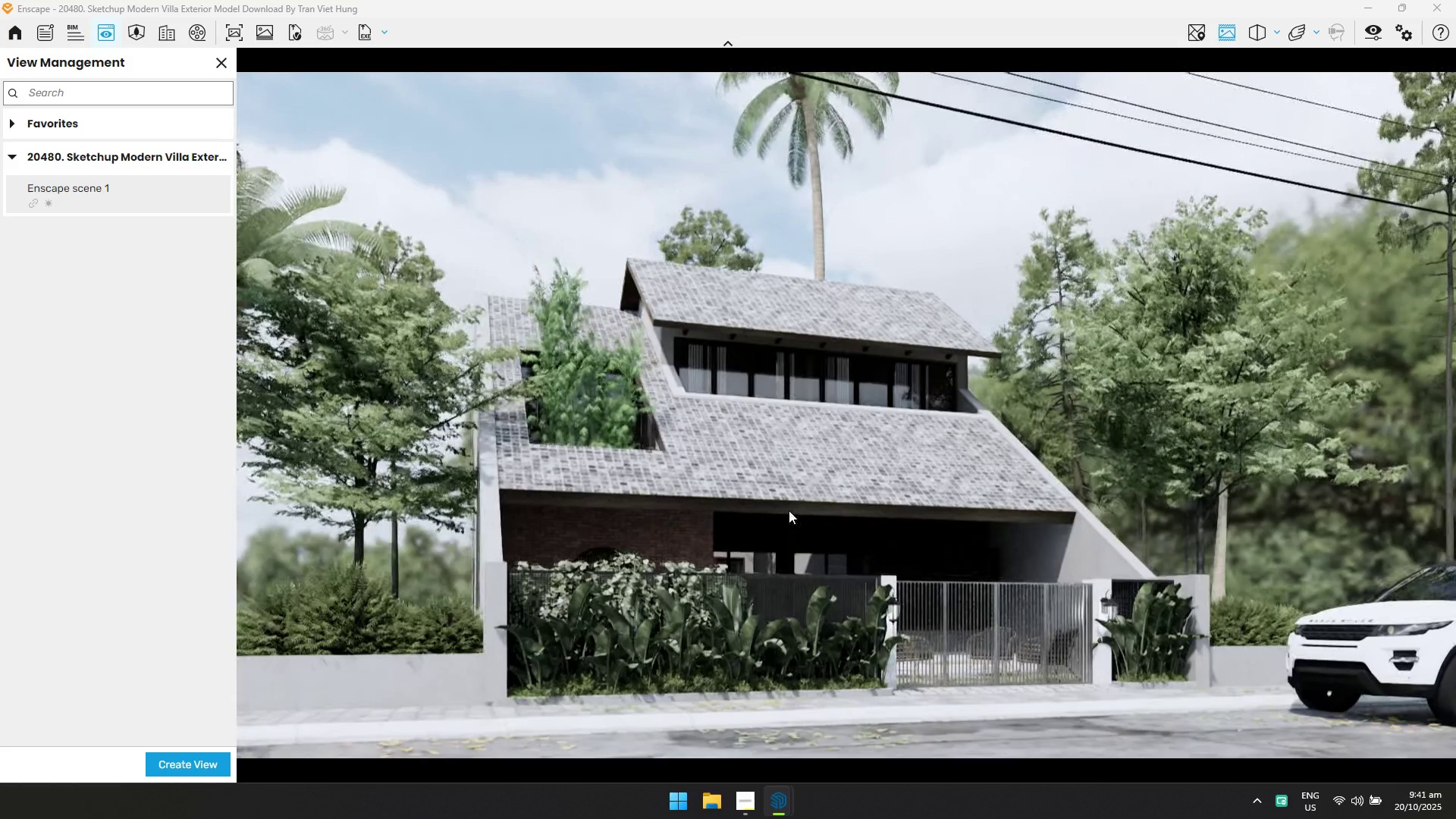 
hold_key(key=Q, duration=0.34)
 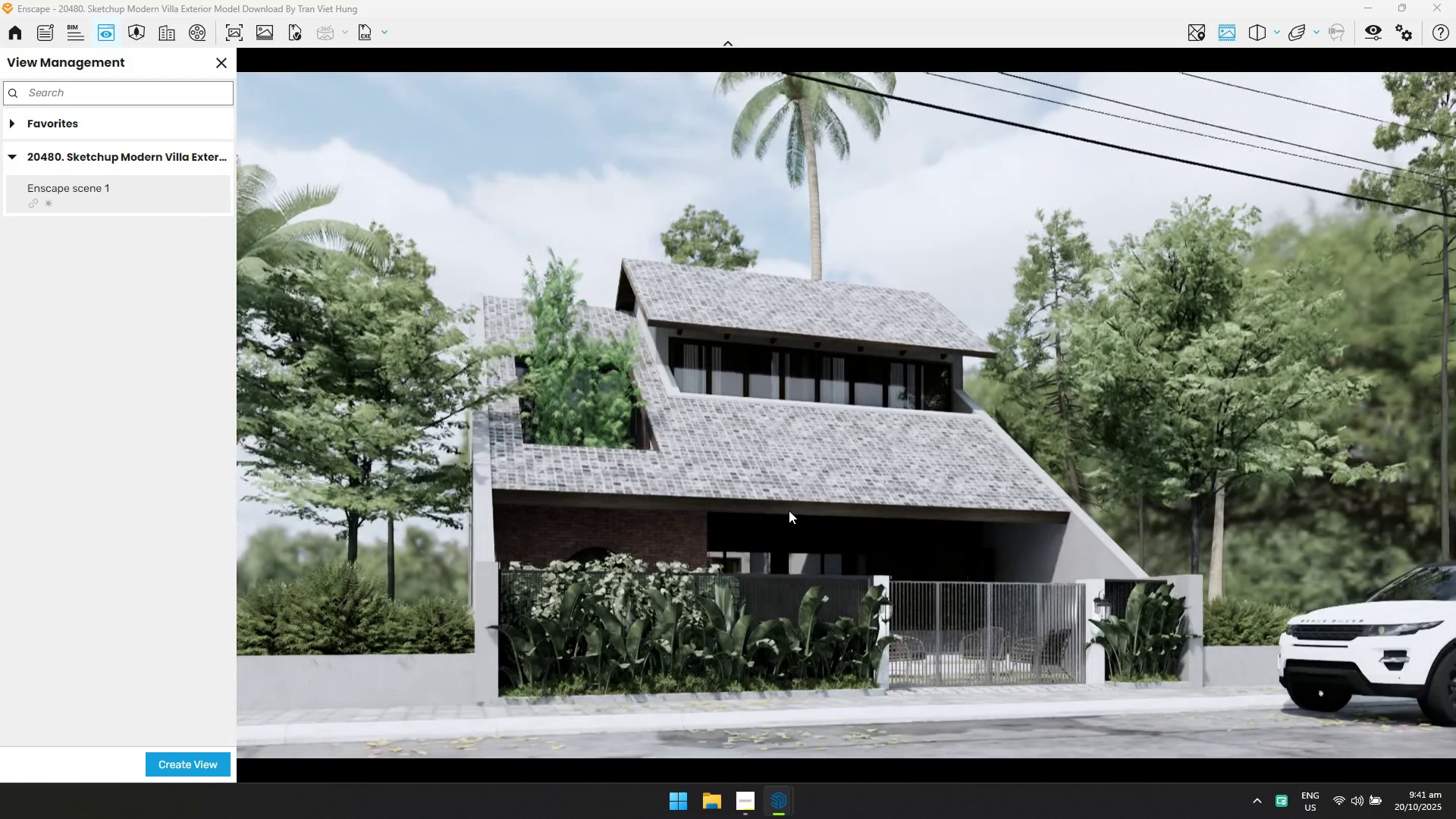 
double_click([191, 757])
 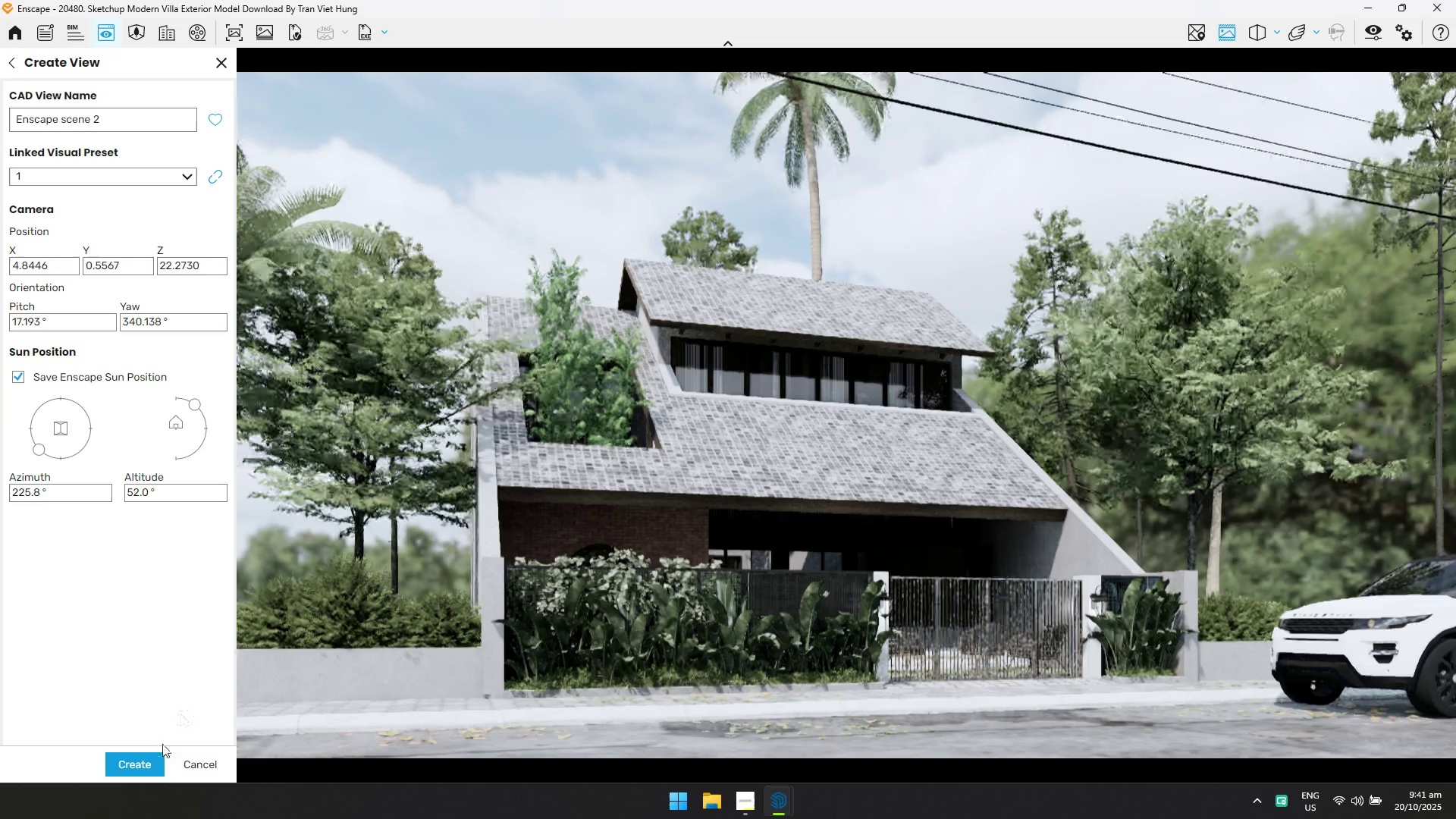 
left_click([143, 762])
 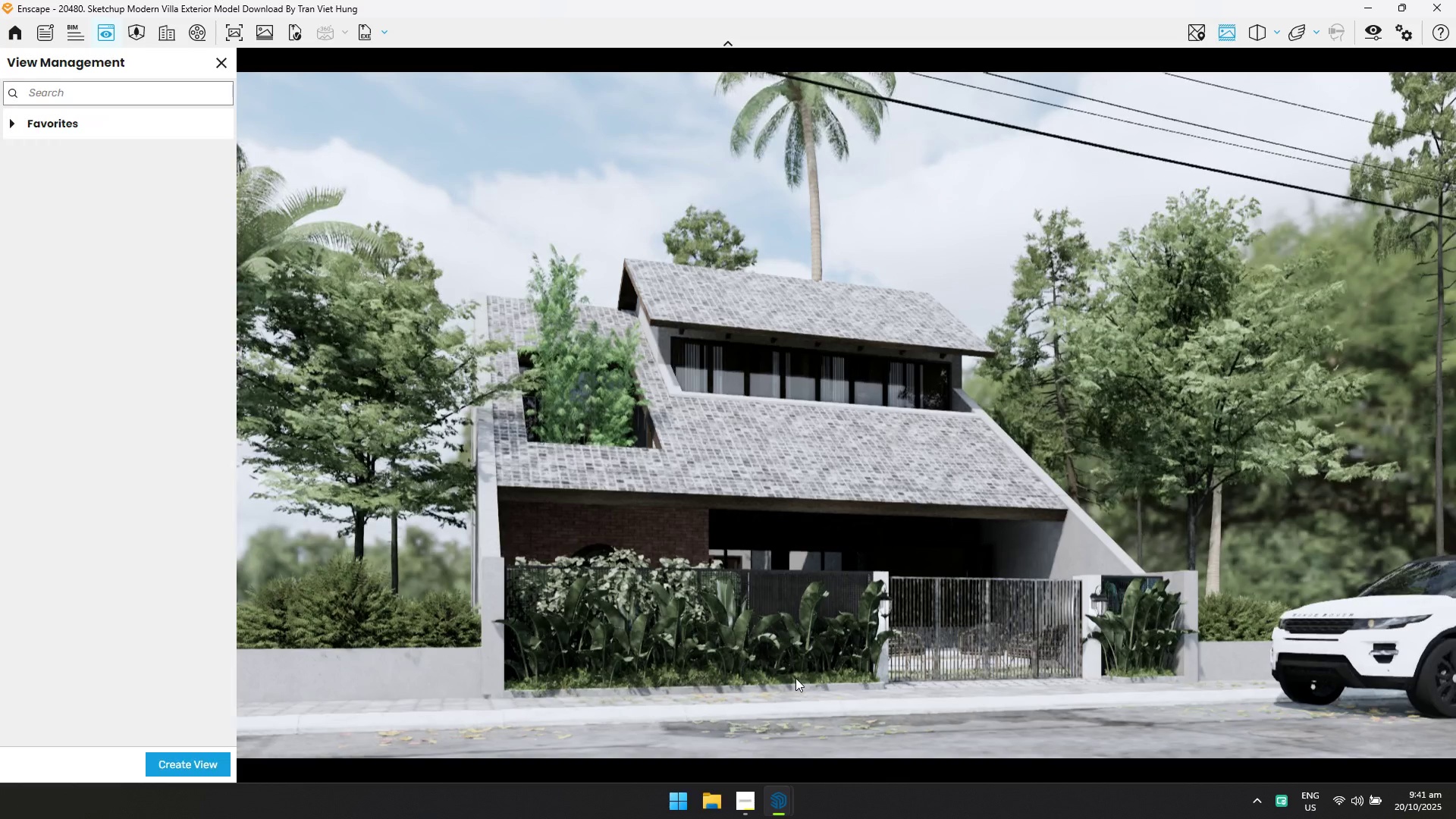 
left_click([923, 566])
 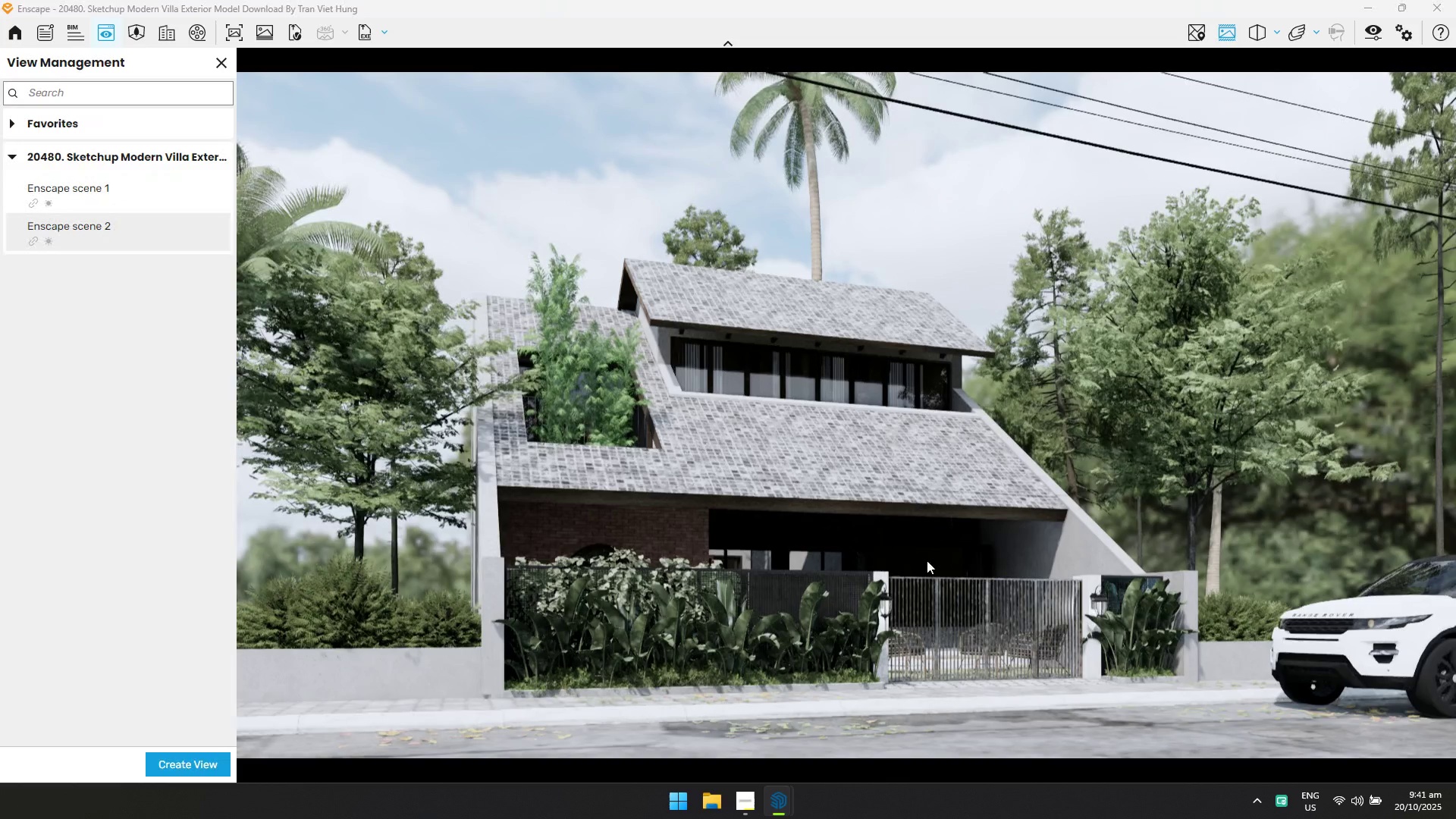 
hold_key(key=D, duration=0.85)
 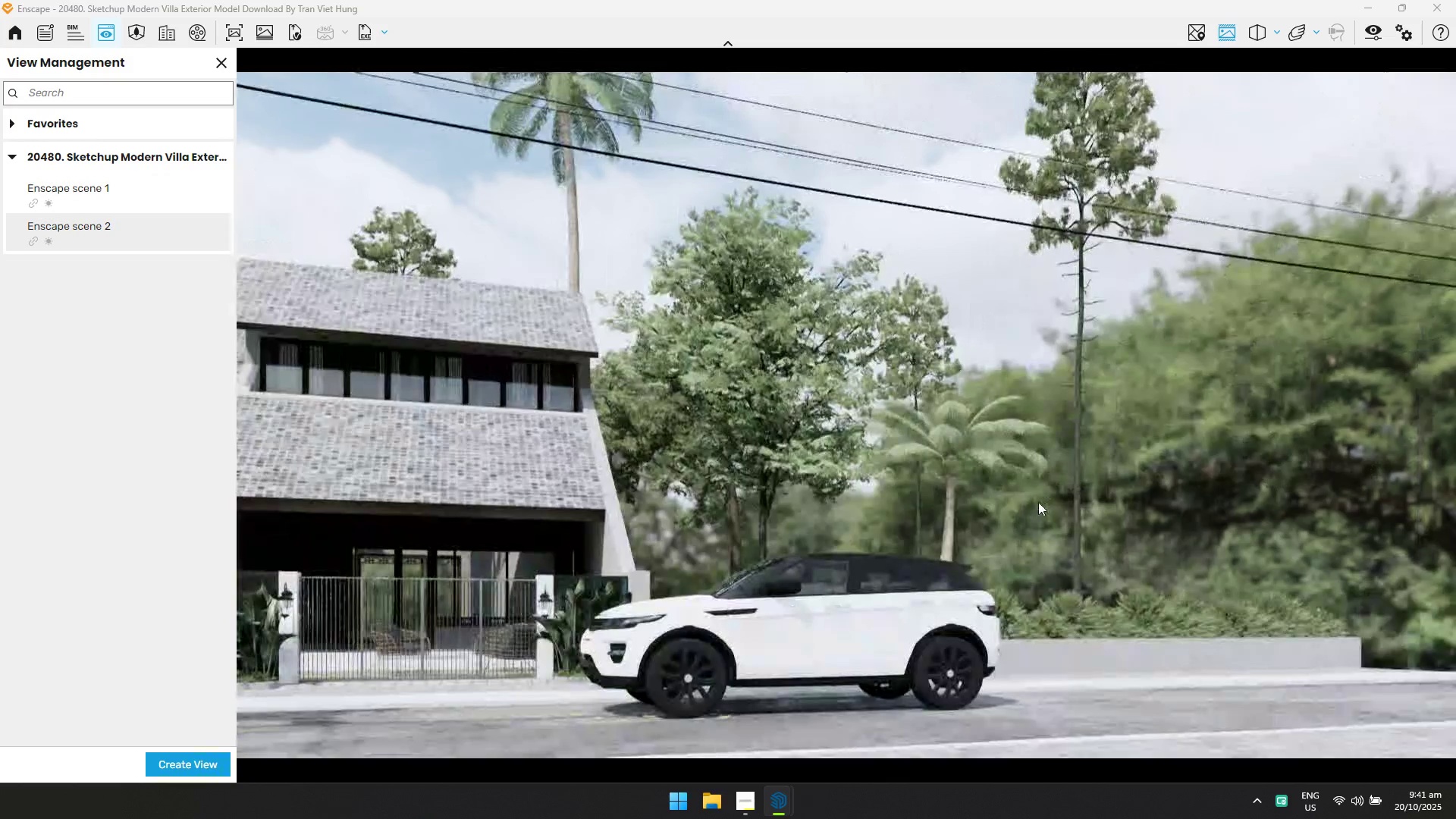 
hold_key(key=ShiftLeft, duration=0.66)
 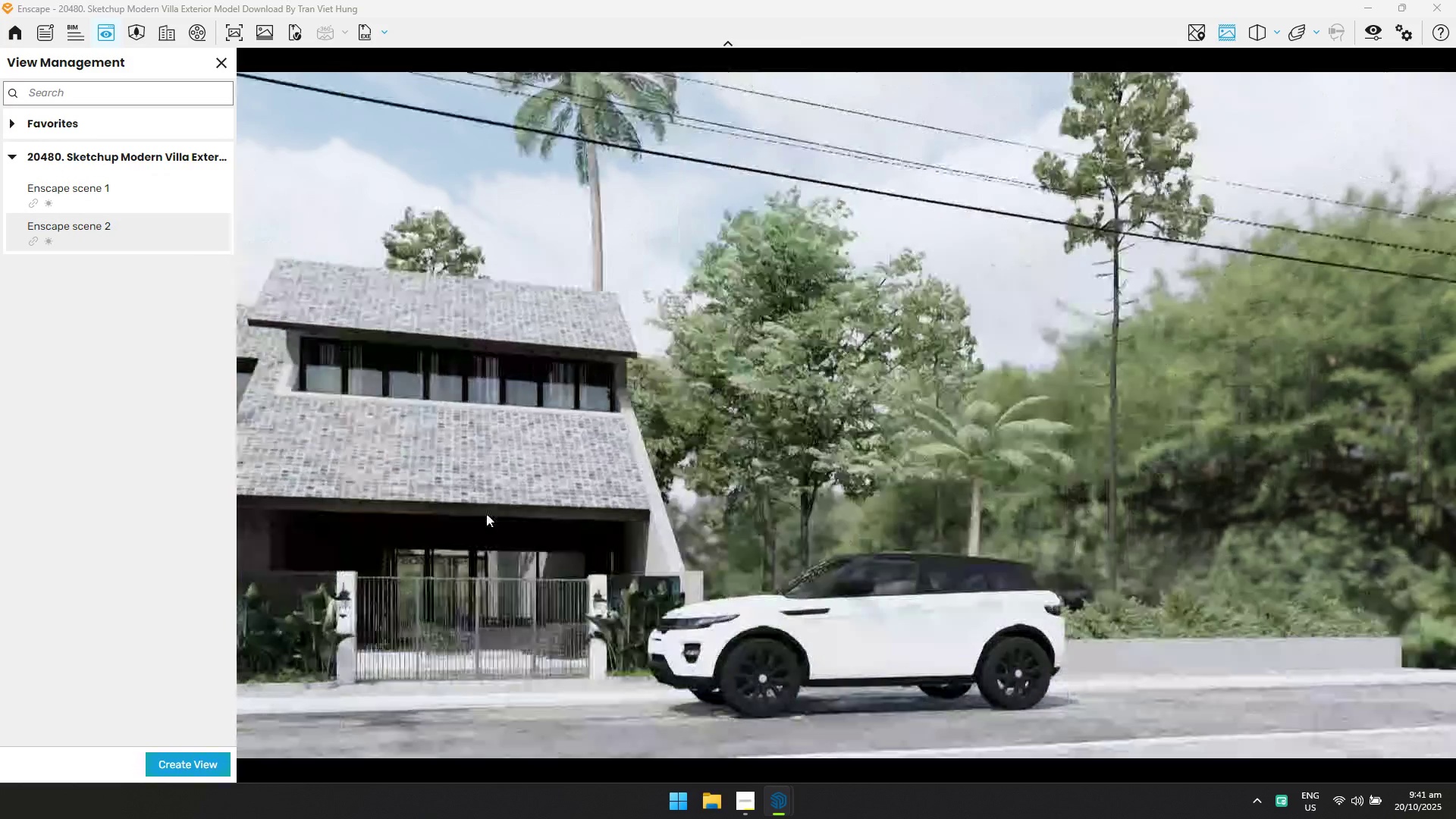 
key(S)
 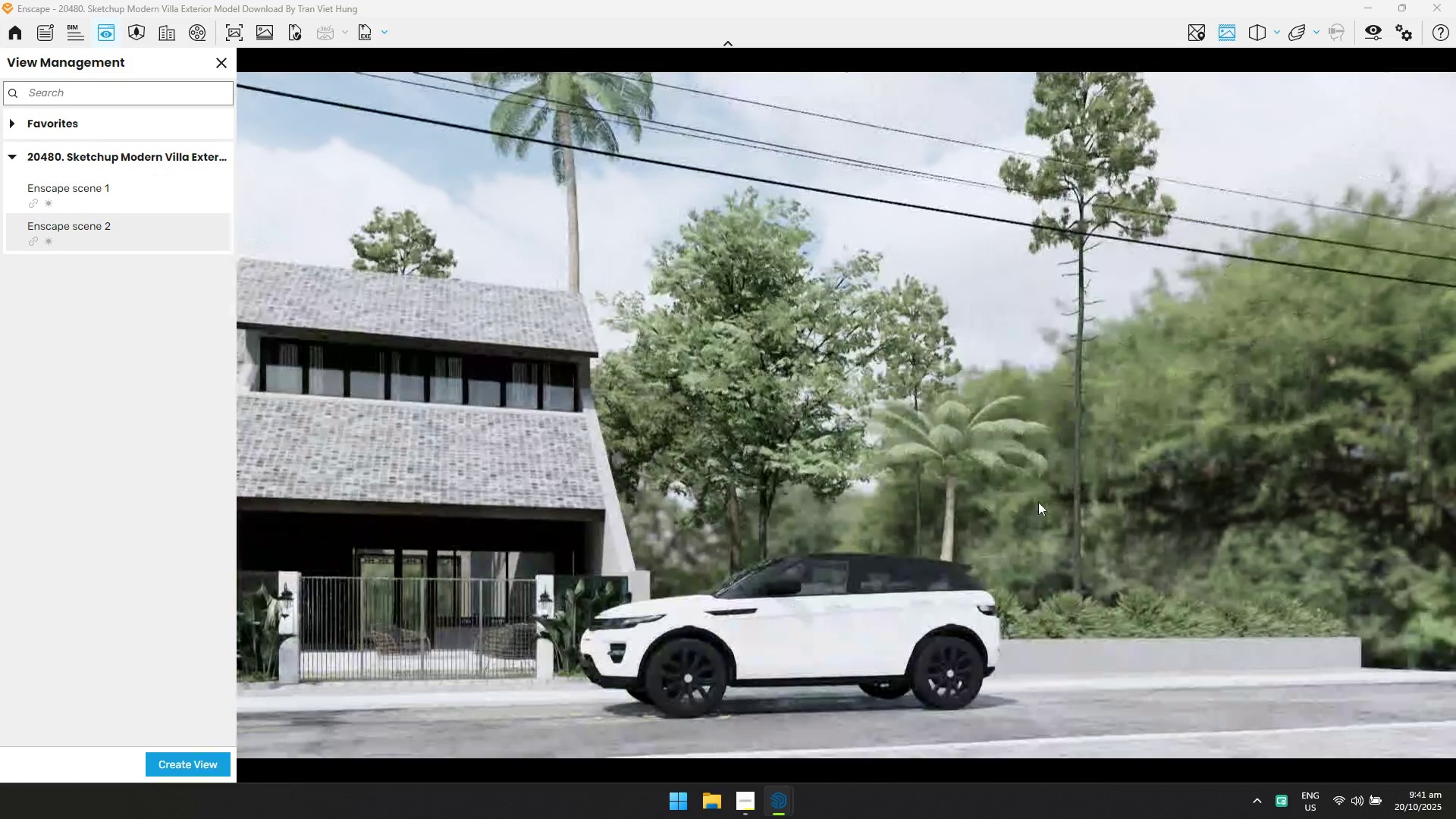 
left_click_drag(start_coordinate=[950, 574], to_coordinate=[774, 447])
 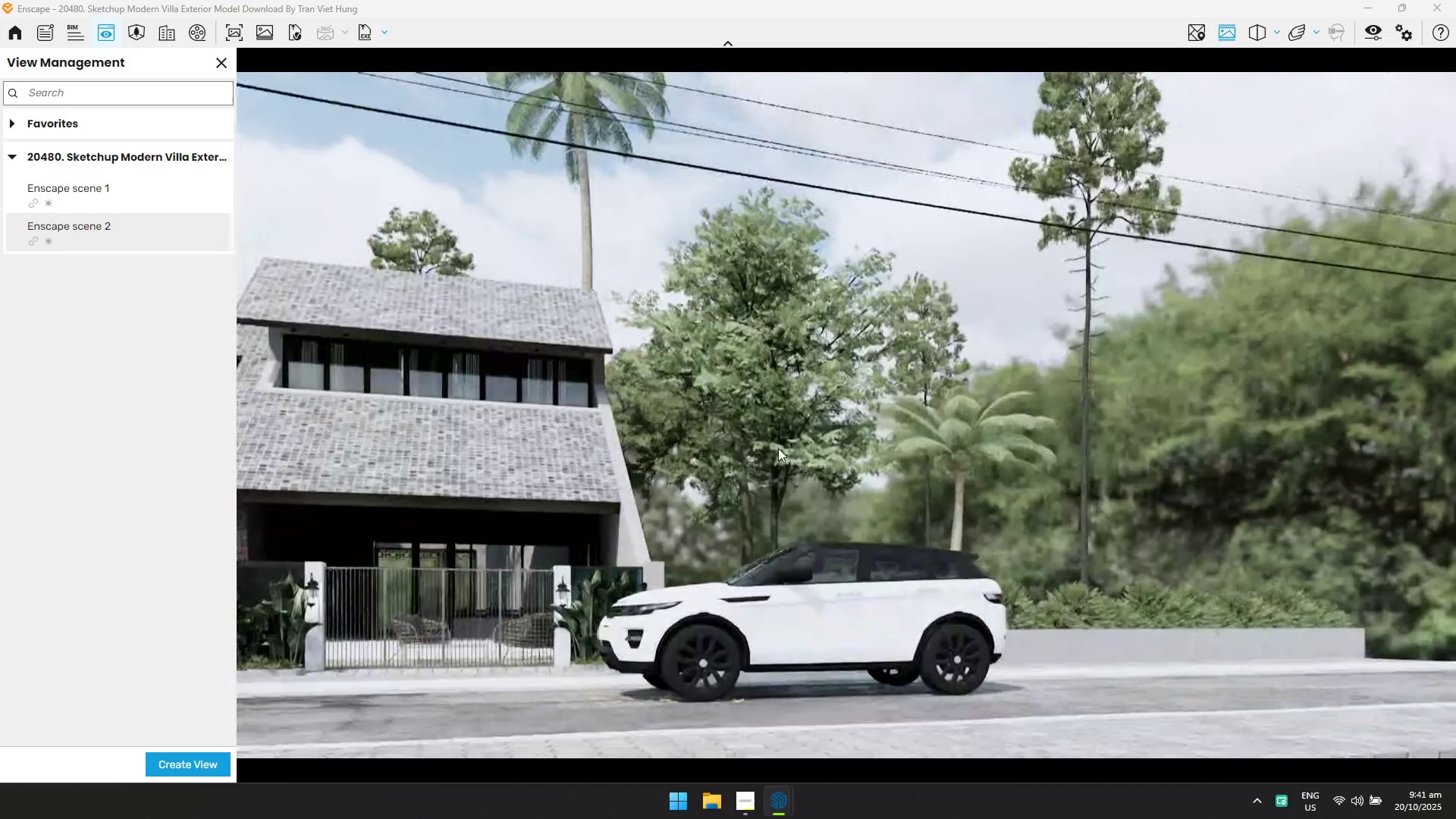 
left_click_drag(start_coordinate=[772, 445], to_coordinate=[635, 431])
 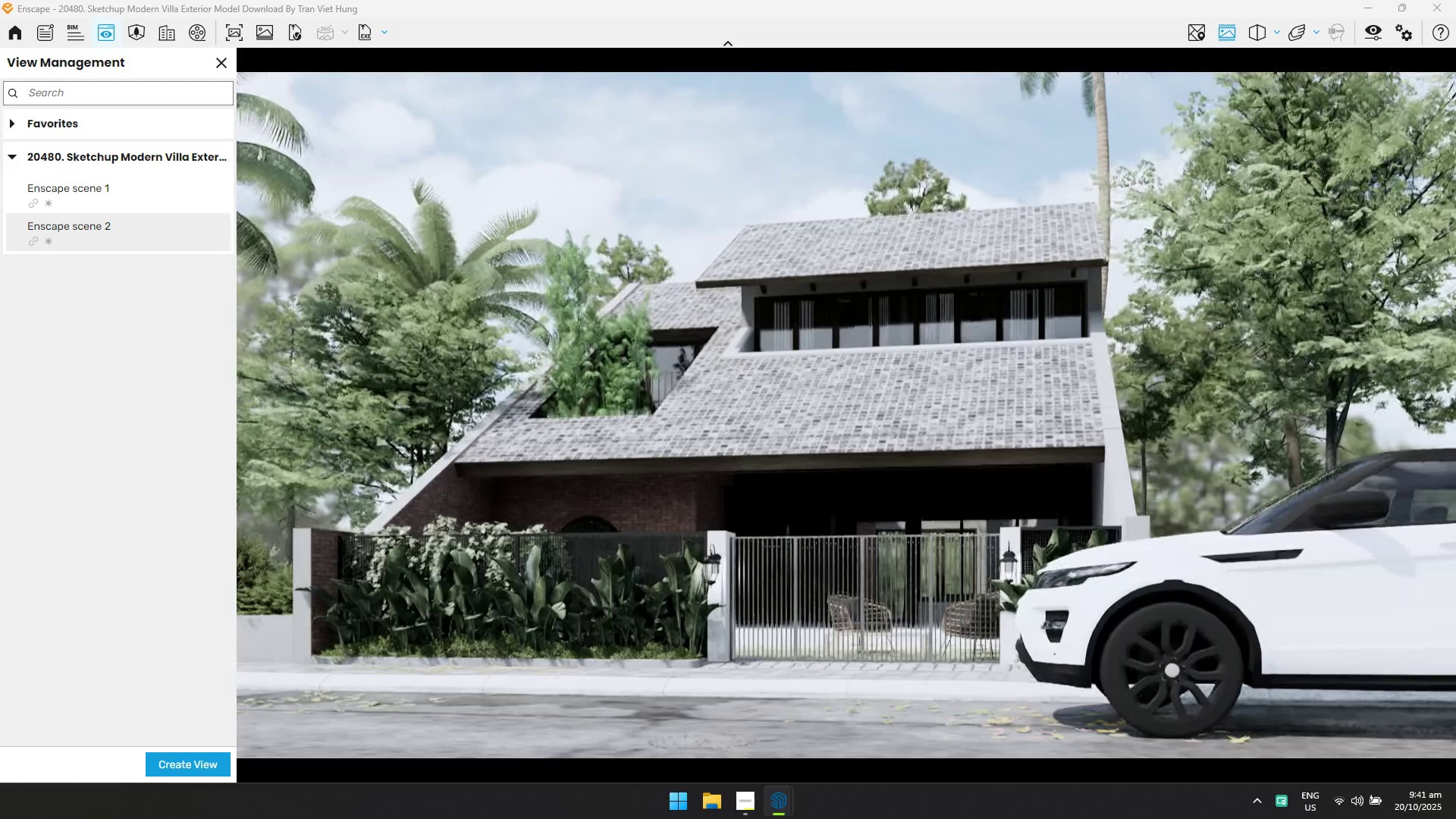 
hold_key(key=Q, duration=0.33)
 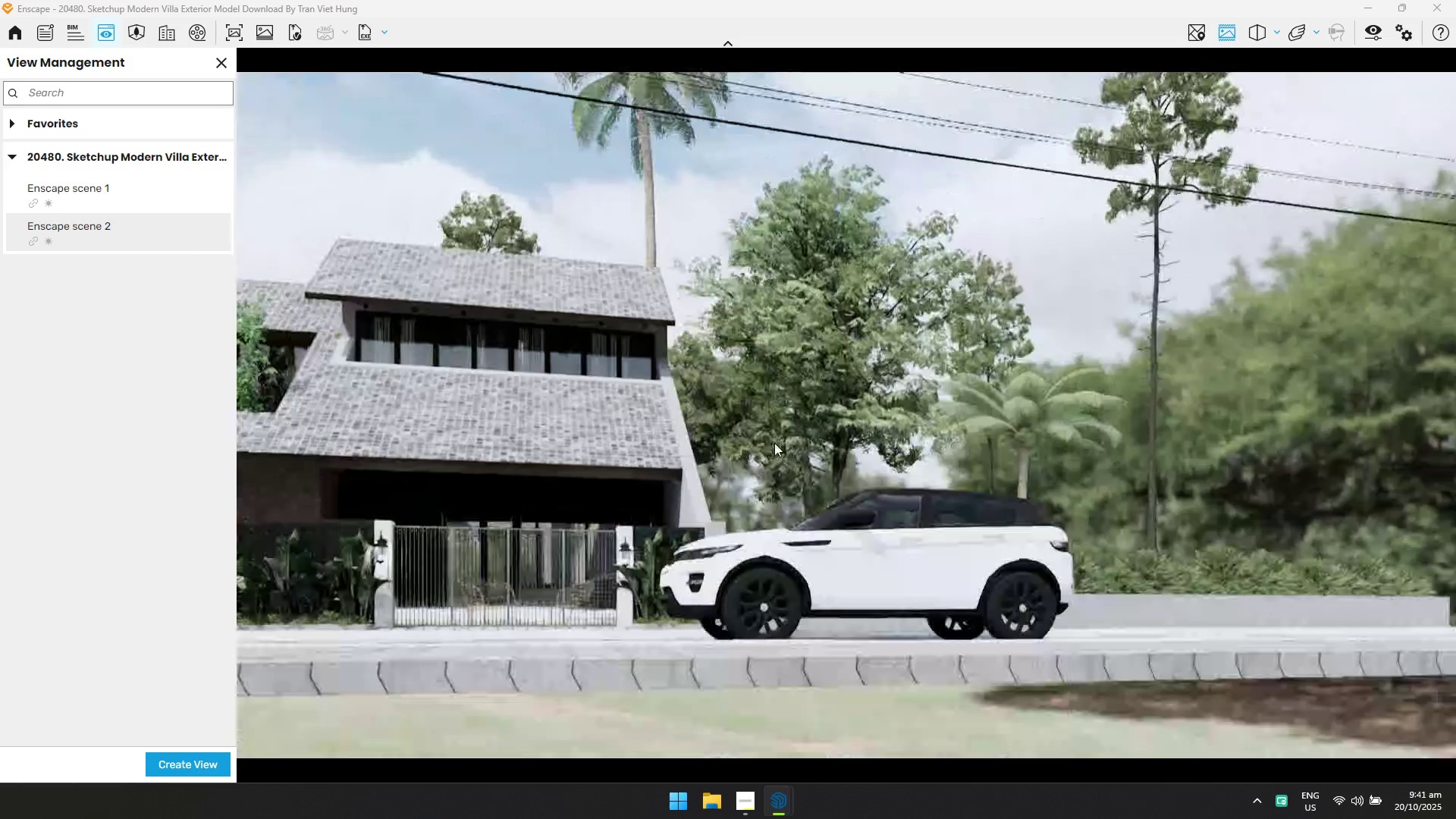 
hold_key(key=E, duration=1.12)
 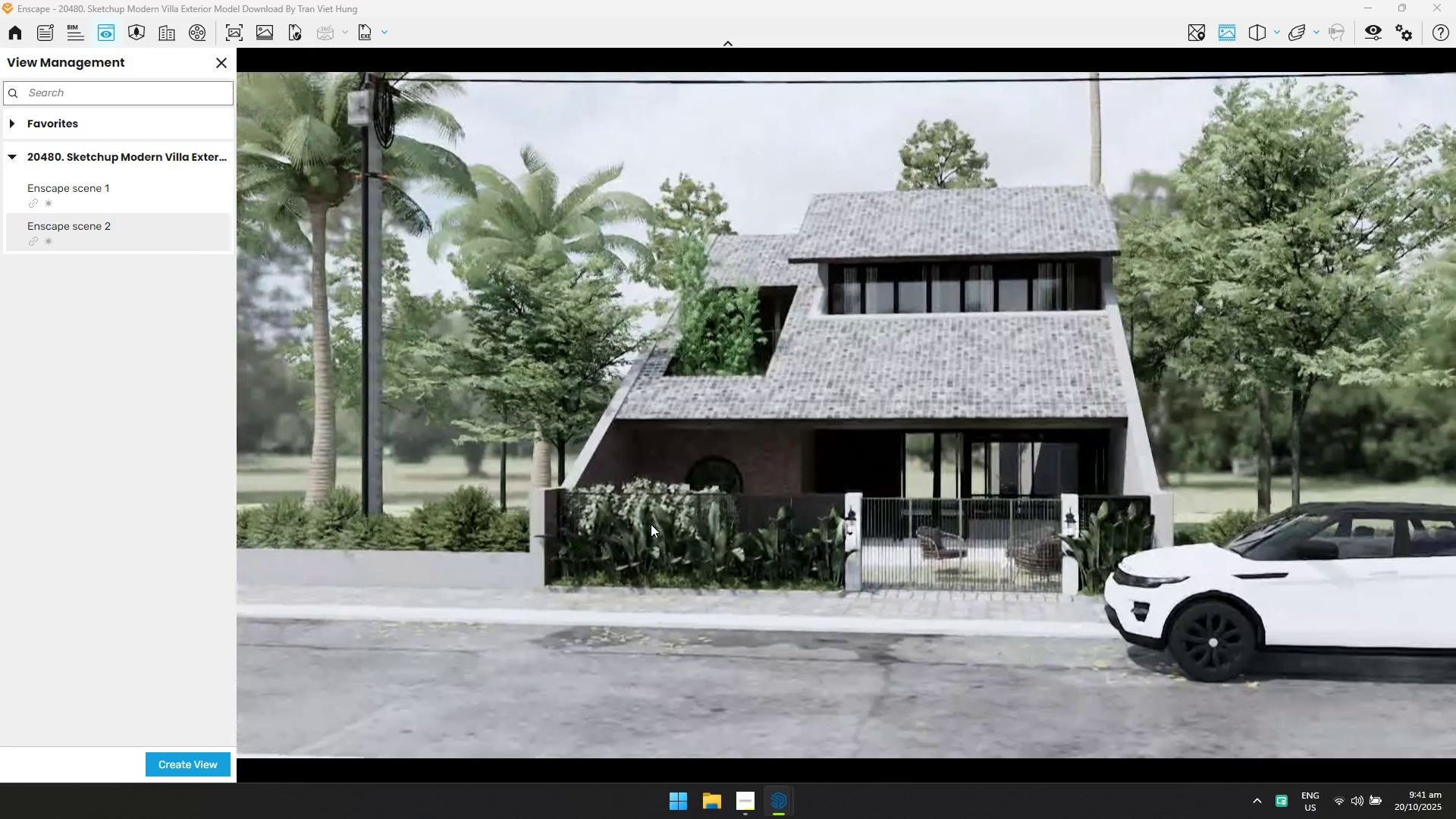 
hold_key(key=Q, duration=0.68)
 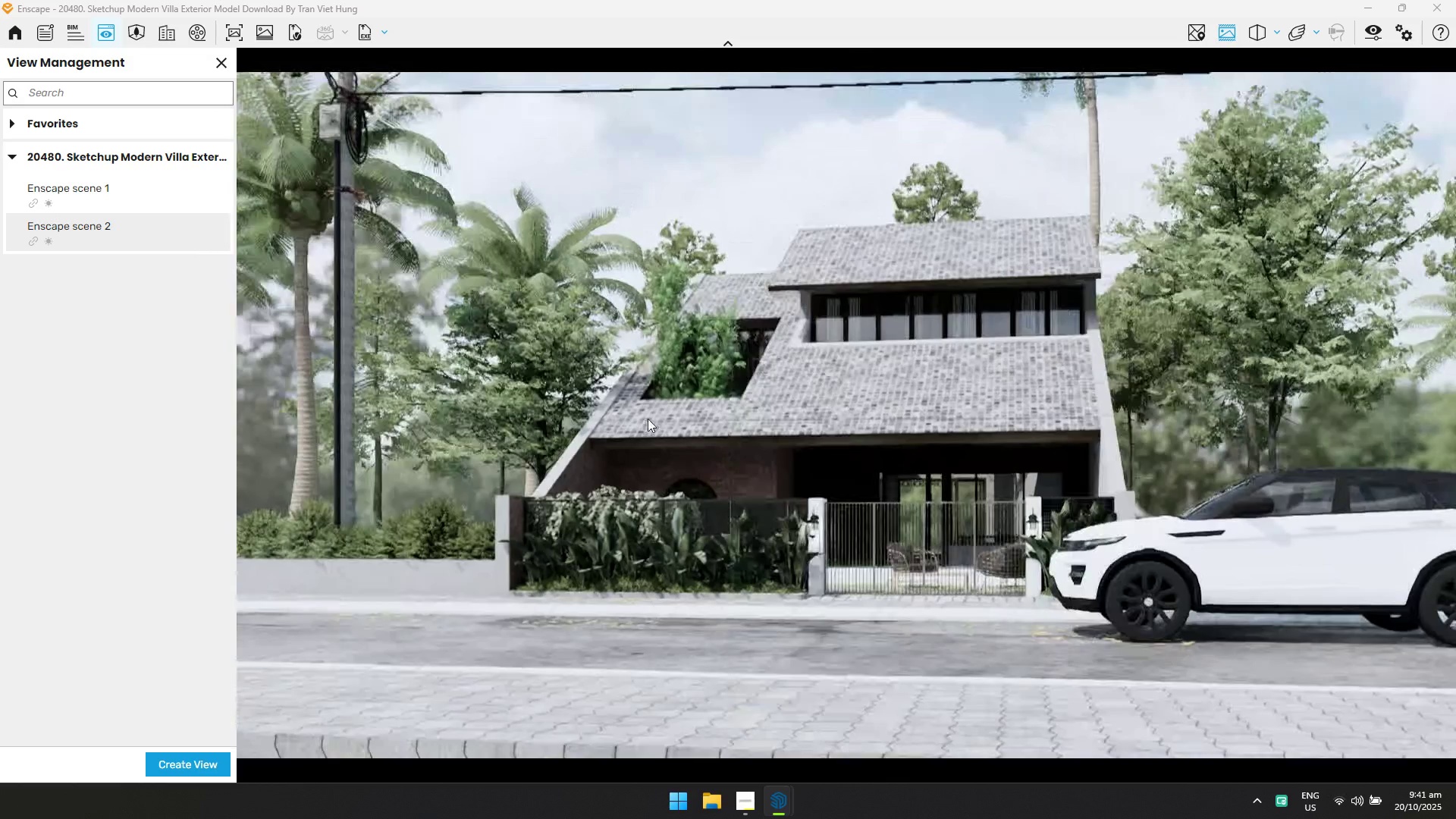 
hold_key(key=D, duration=0.54)
 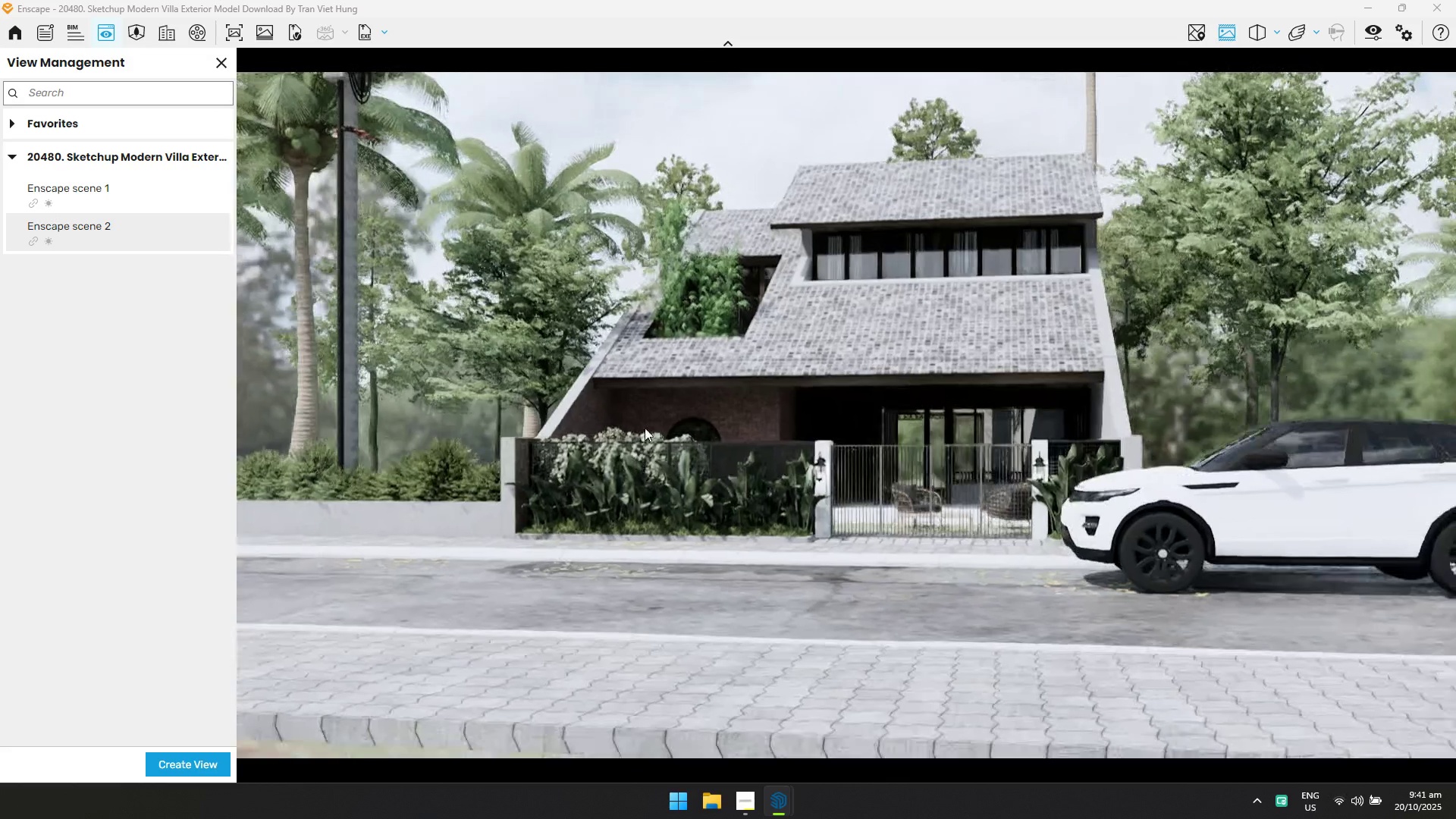 
hold_key(key=W, duration=0.81)
 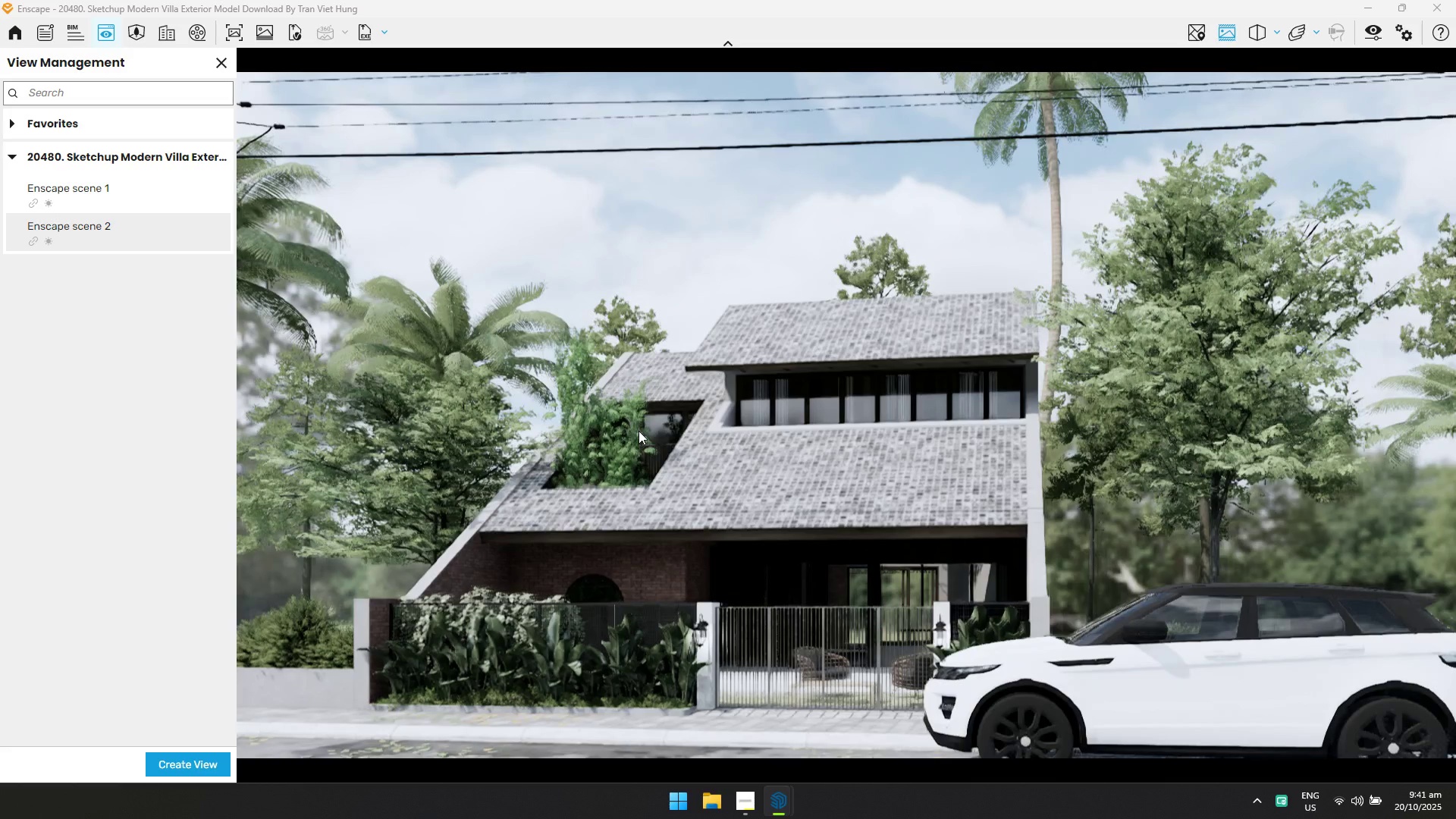 
hold_key(key=D, duration=1.09)
 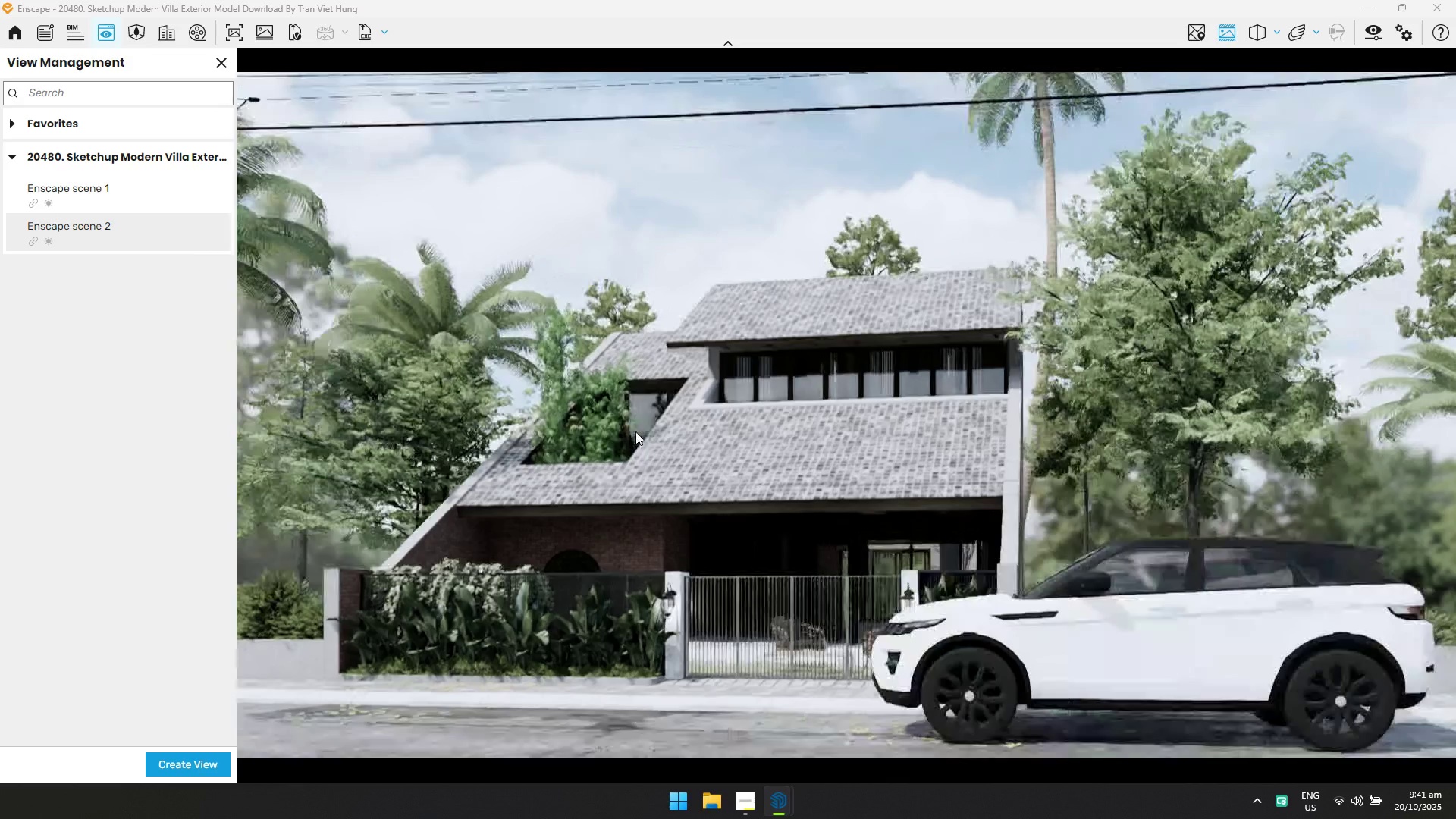 
hold_key(key=Q, duration=0.37)
 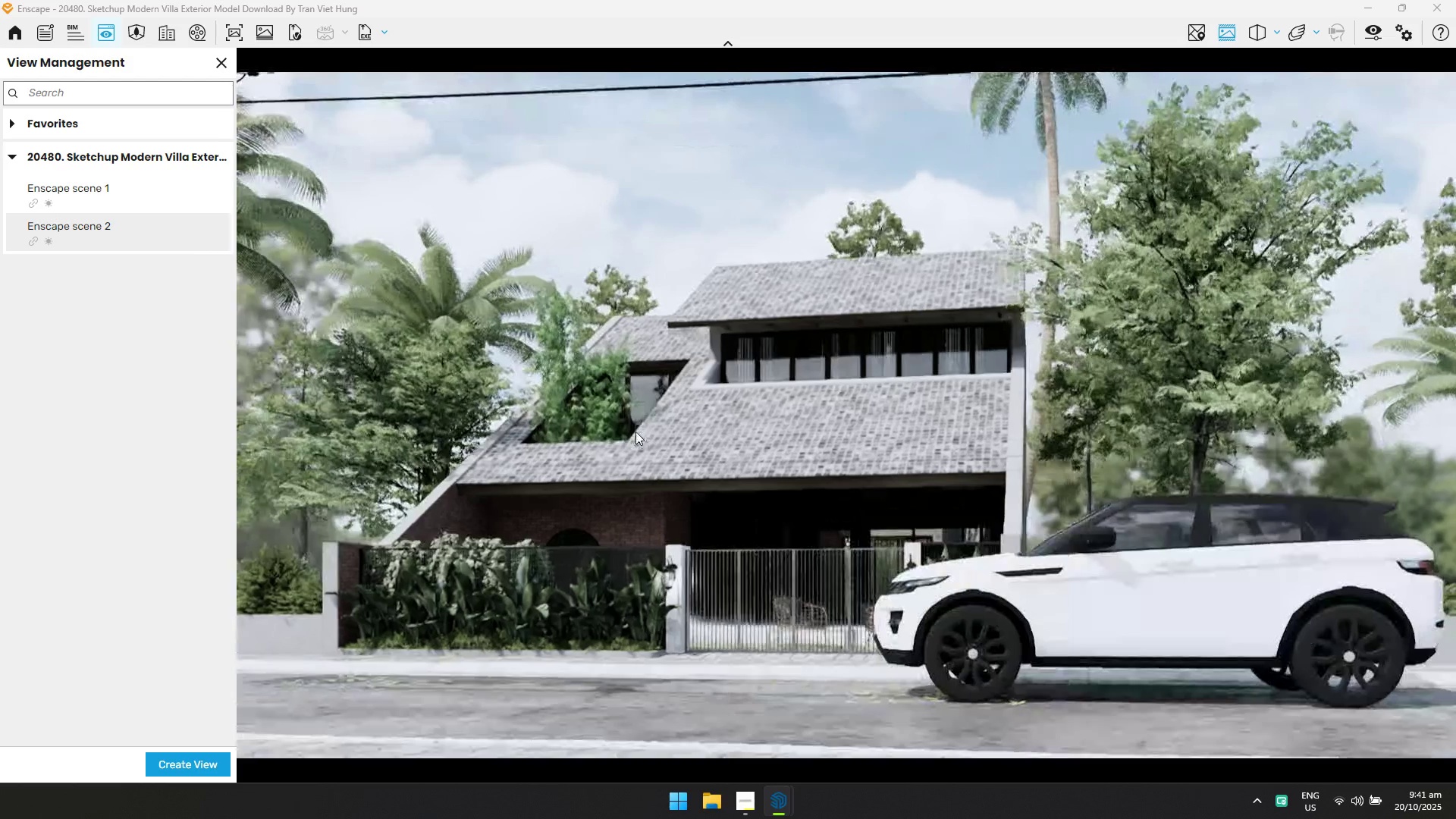 
hold_key(key=W, duration=0.93)
 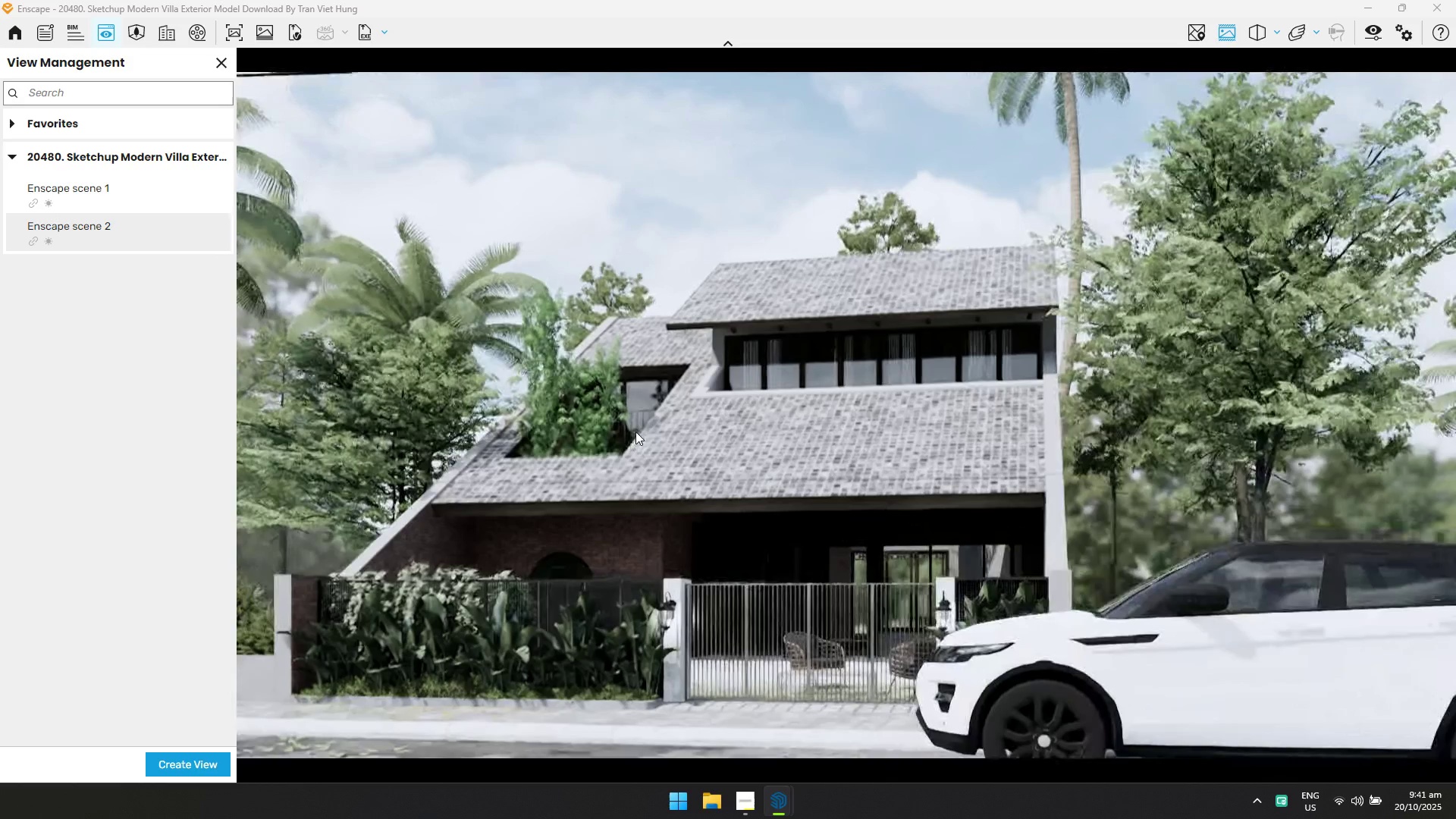 
type(awaaqeqqeassd)
 